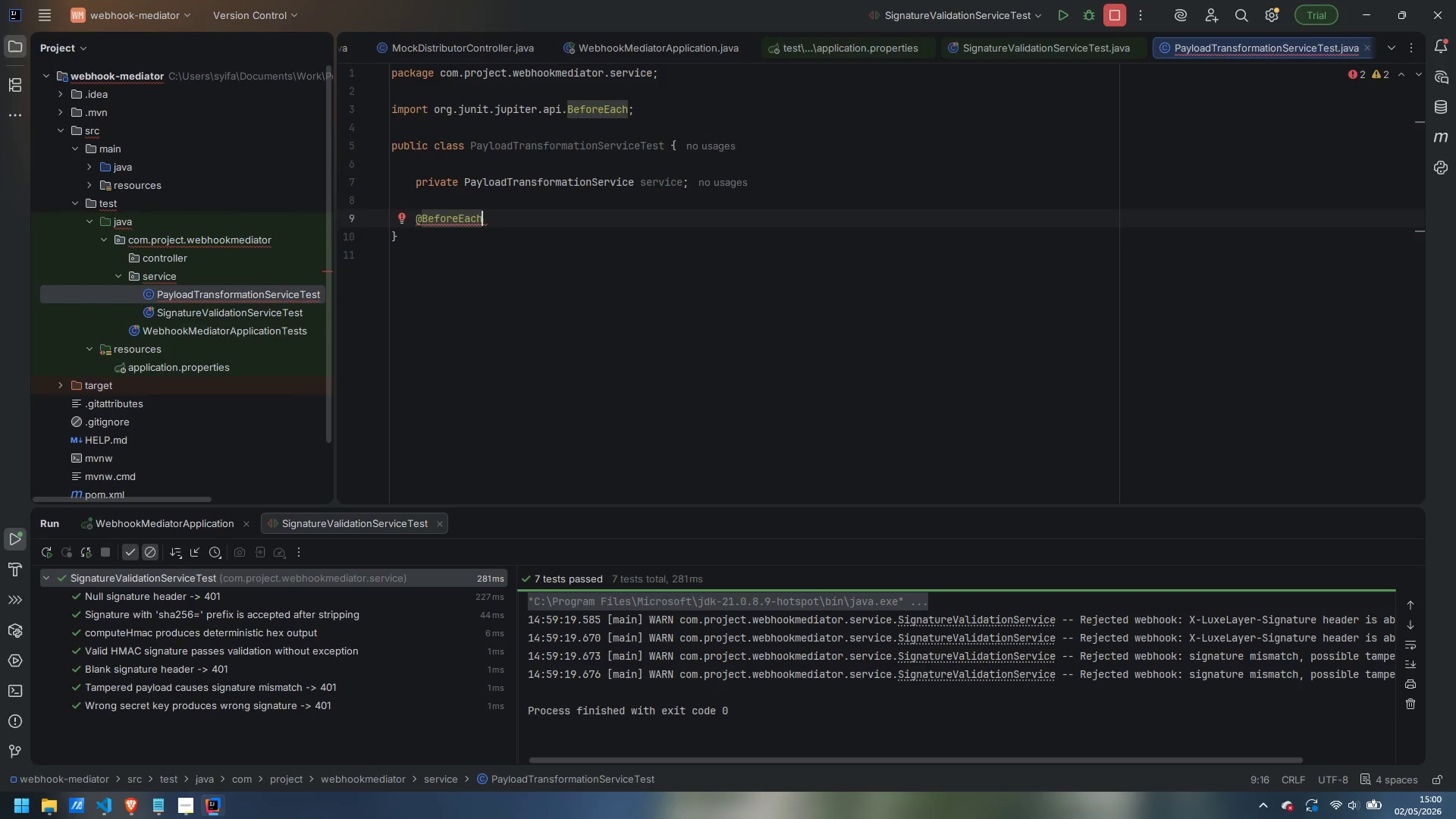 
key(Enter)
 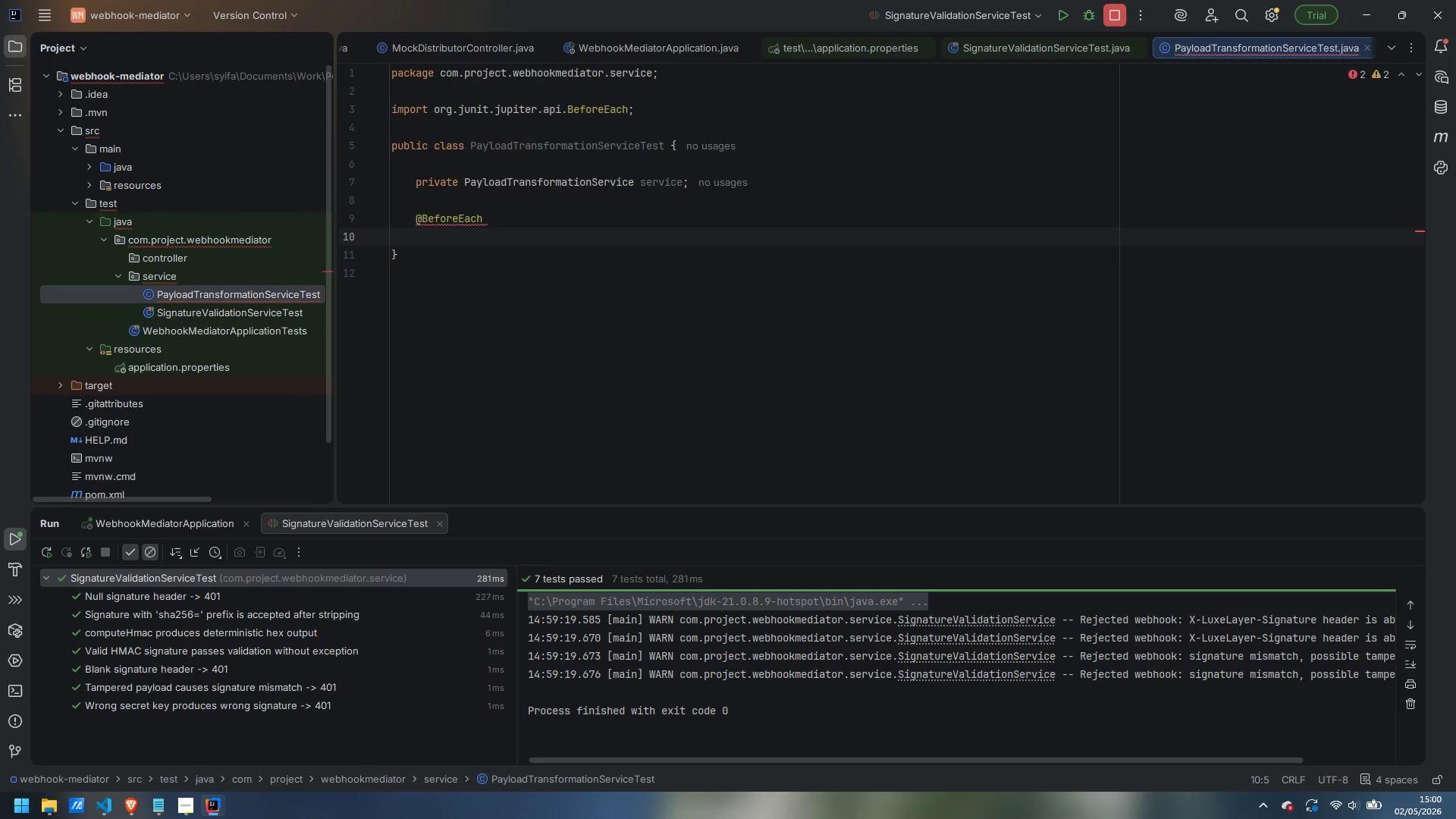 
type(void Set)
key(Backspace)
key(Backspace)
key(Backspace)
type(setu)
key(Backspace)
type(Up() P)
key(Backspace)
type({)
 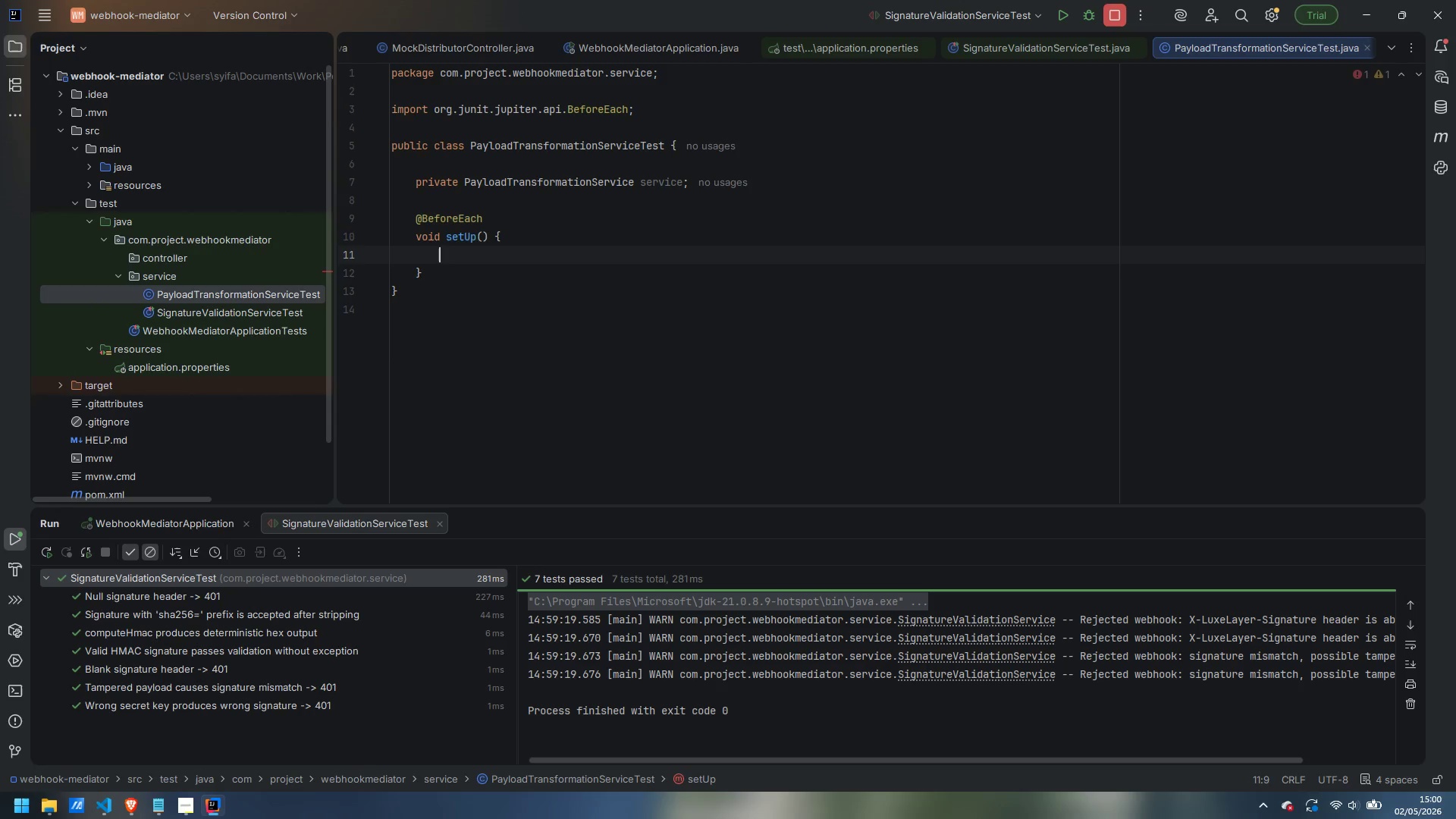 
 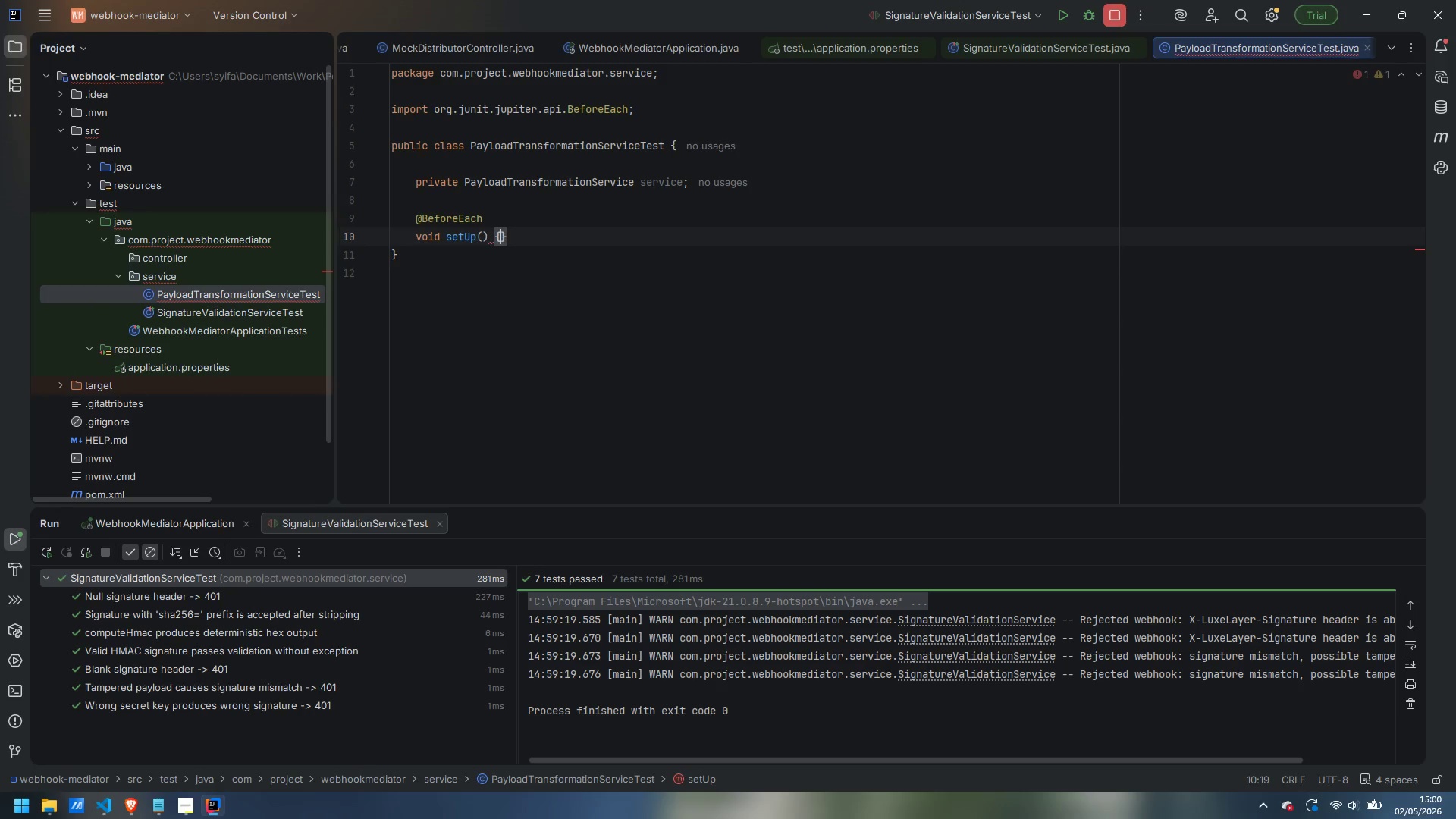 
key(Enter)
 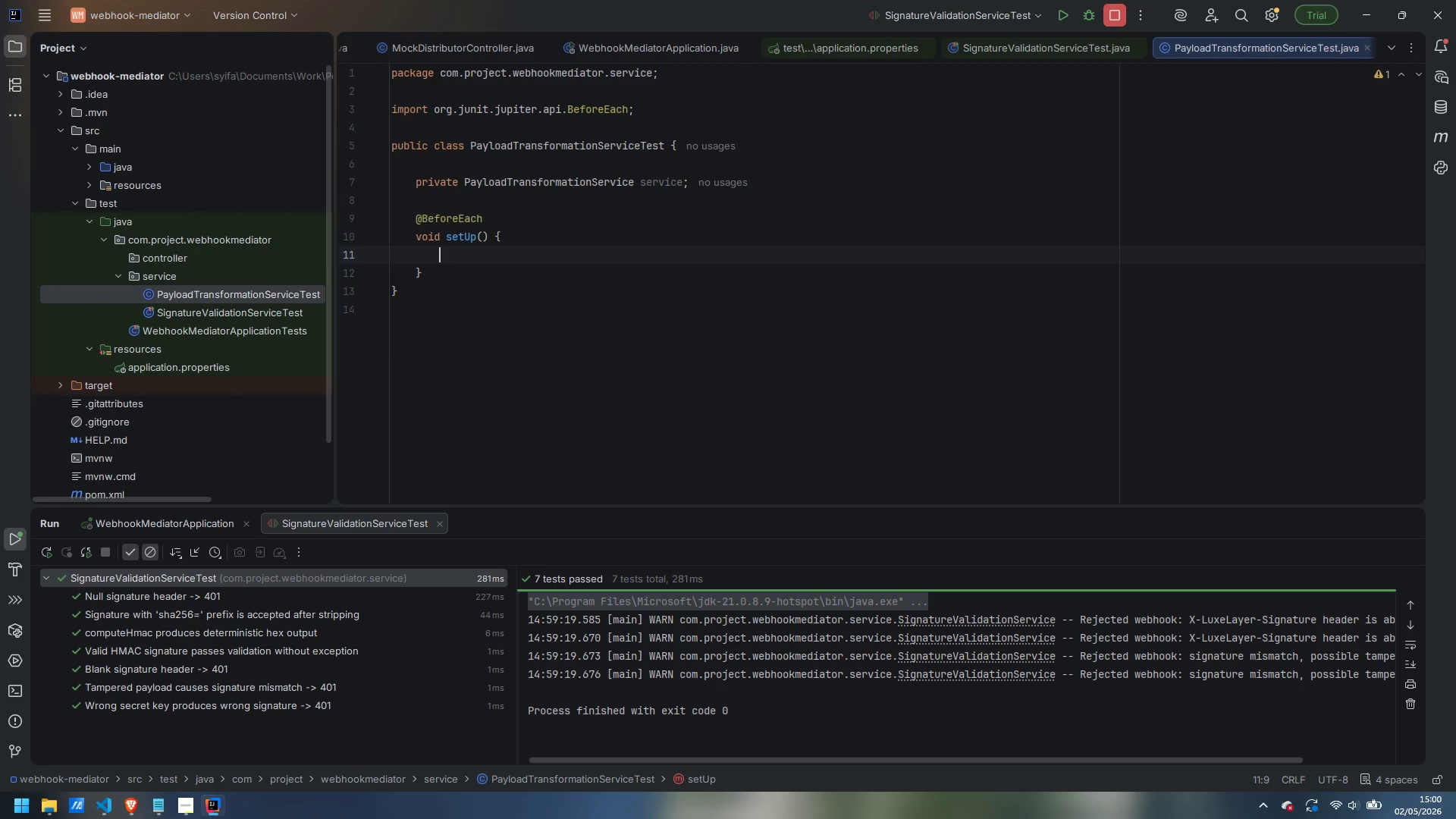 
type(service = new PayloadTransofmra)
key(Backspace)
key(Backspace)
key(Backspace)
key(Backspace)
key(Backspace)
type(formationService();)
 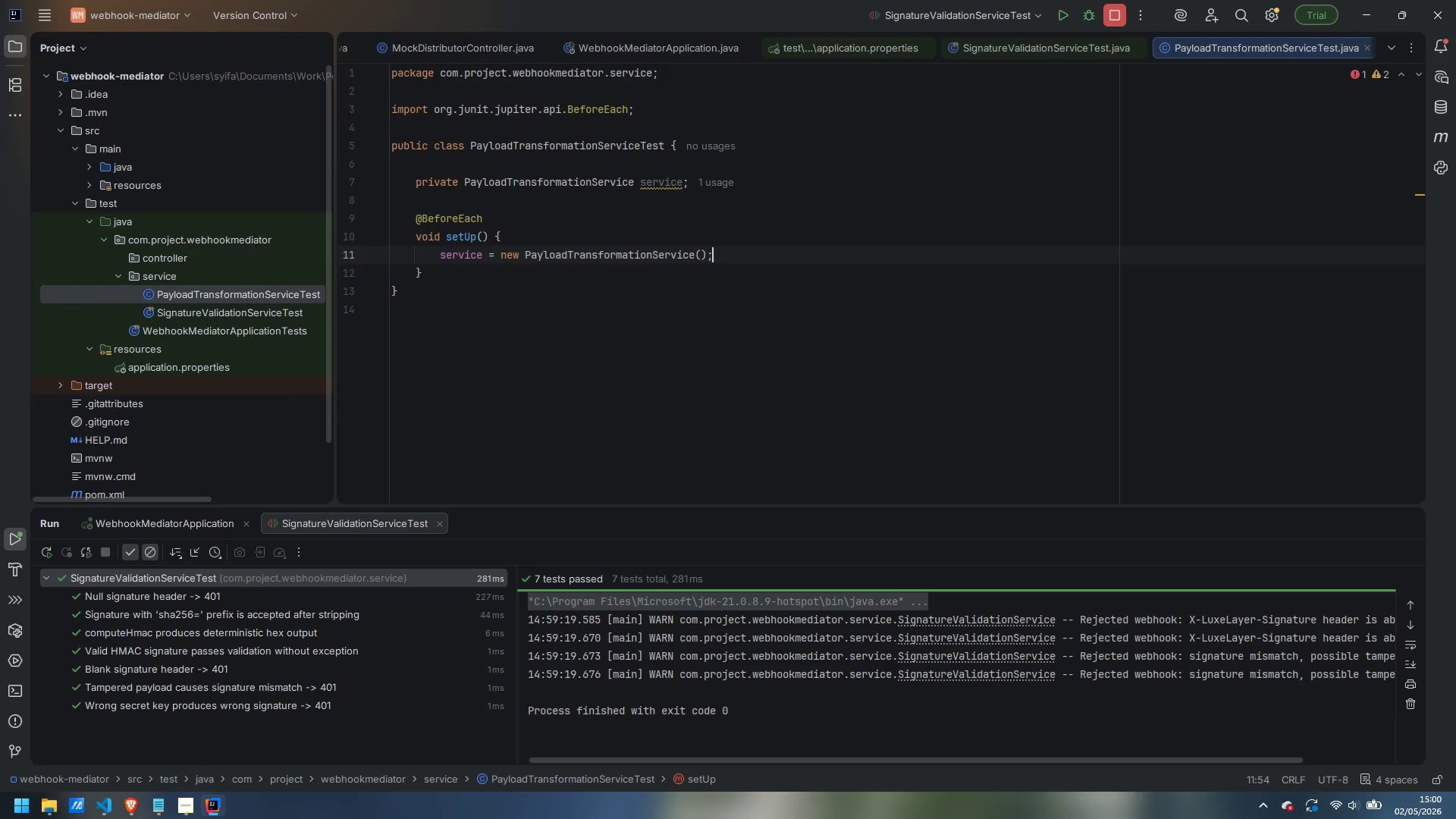 
key(Enter)
 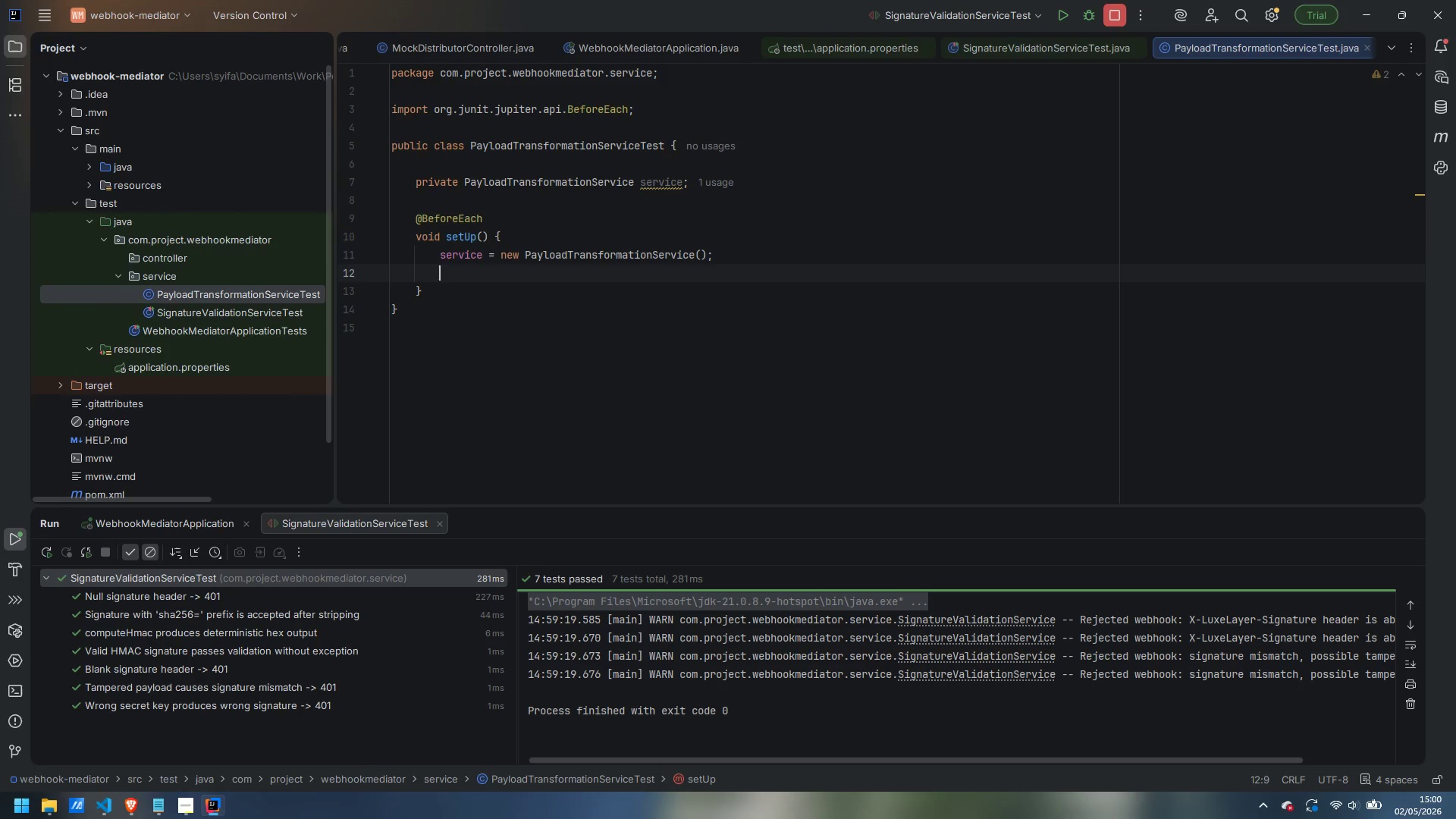 
type(Refre)
key(Backspace)
key(Backspace)
type(lectionTestUtils)
 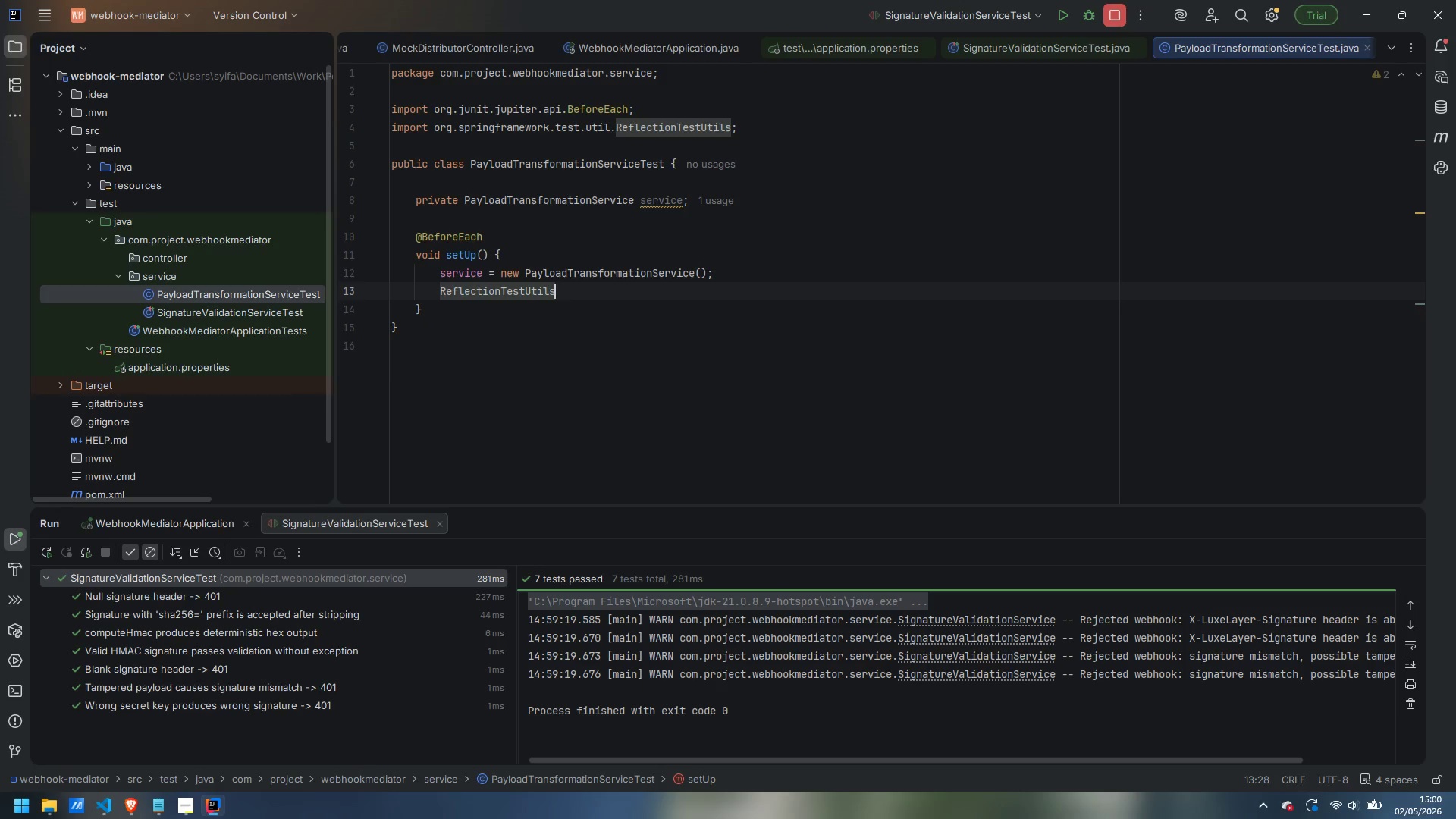 
 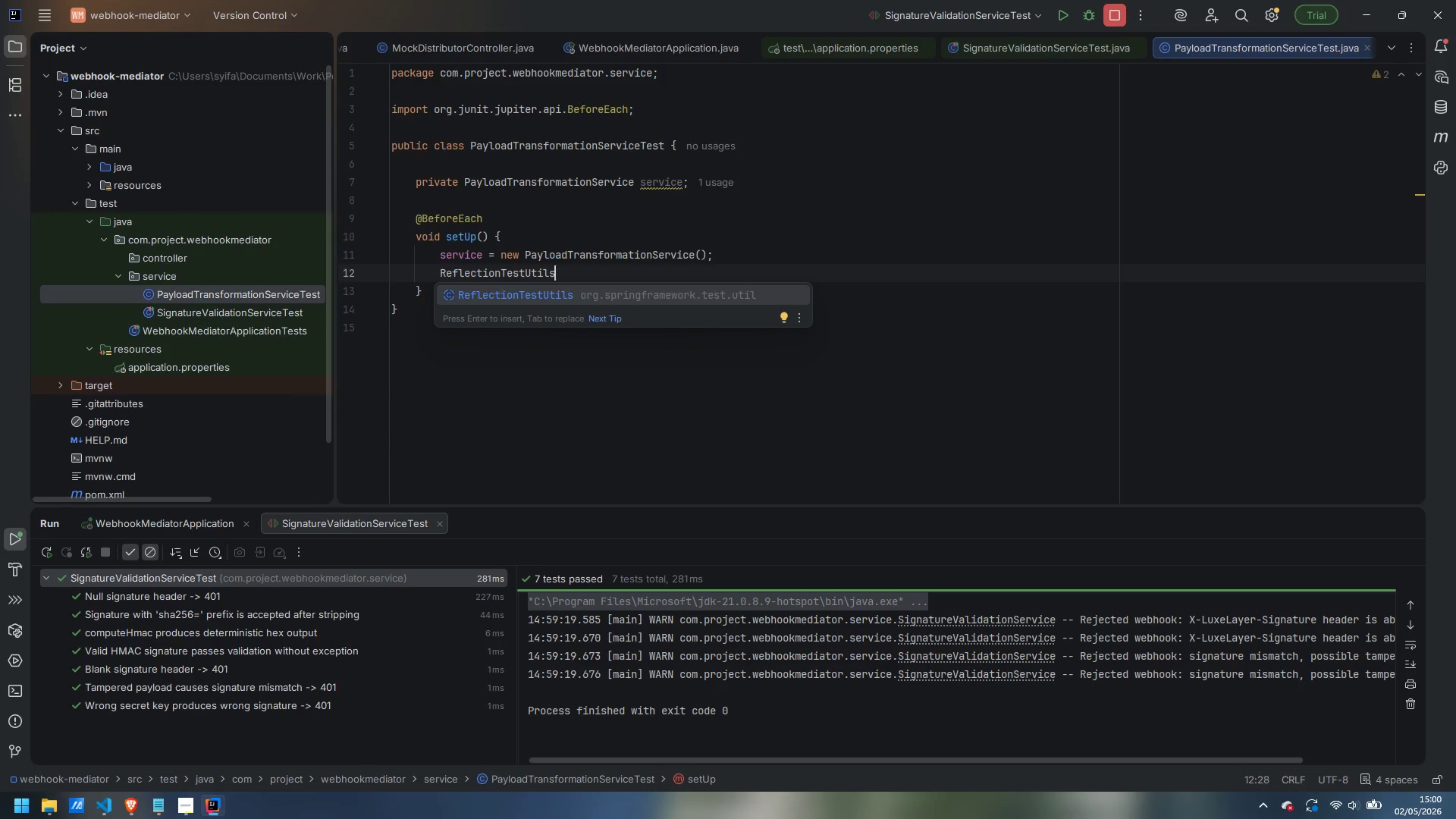 
key(Enter)
 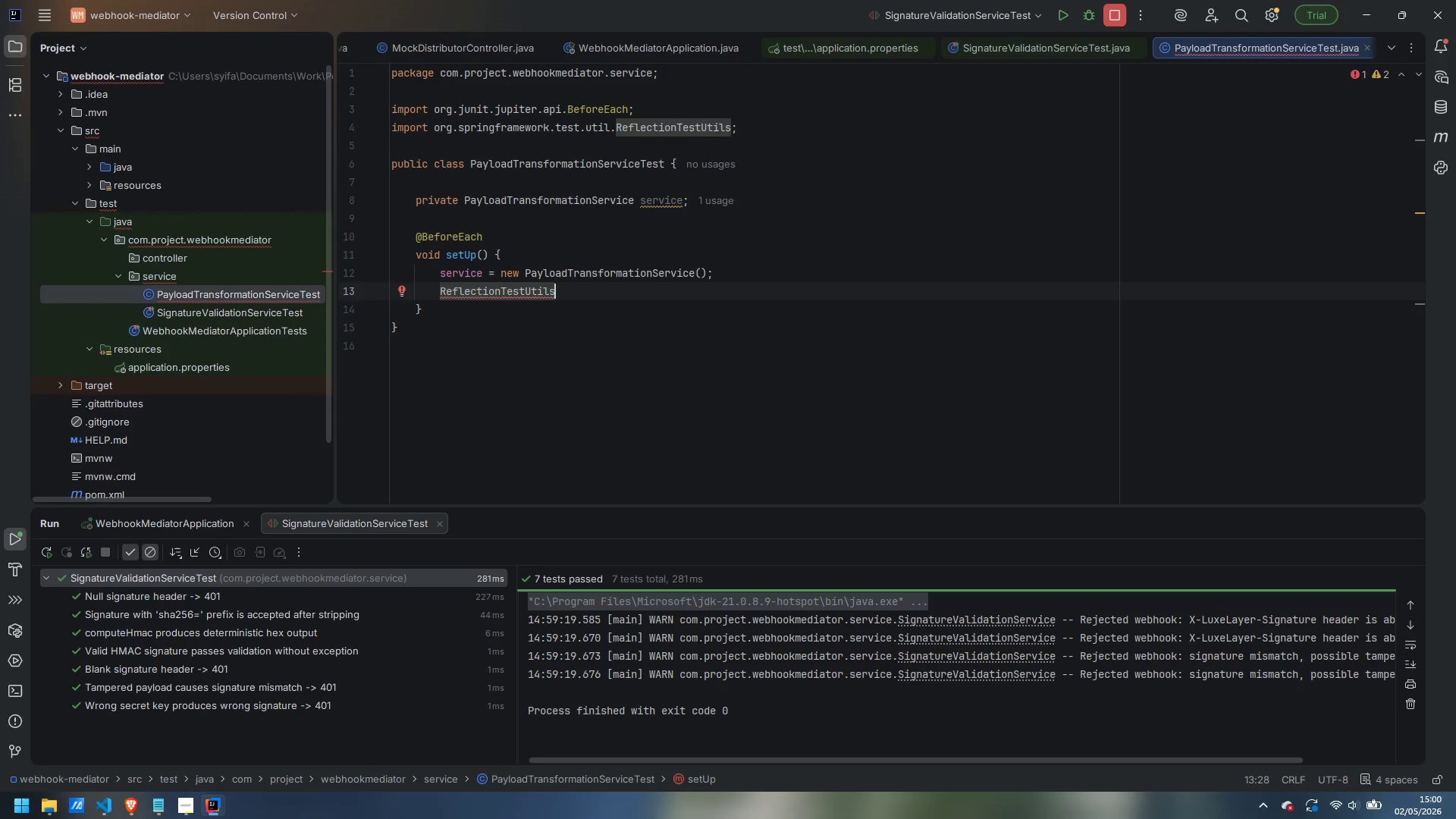 
type(.setField(service, "restrockMut)
key(Backspace)
type(ltiplier)
 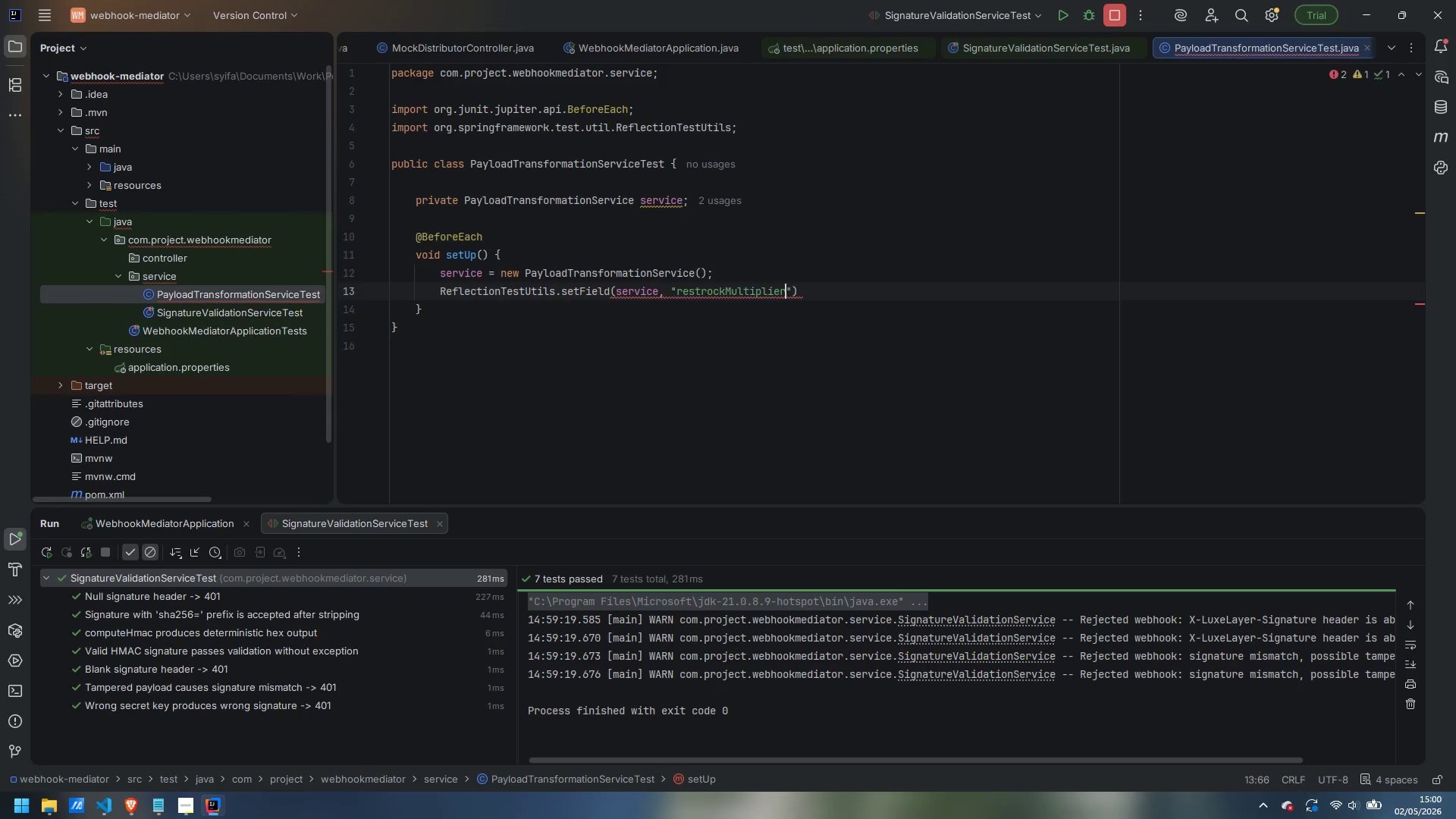 
key(ArrowRight)
 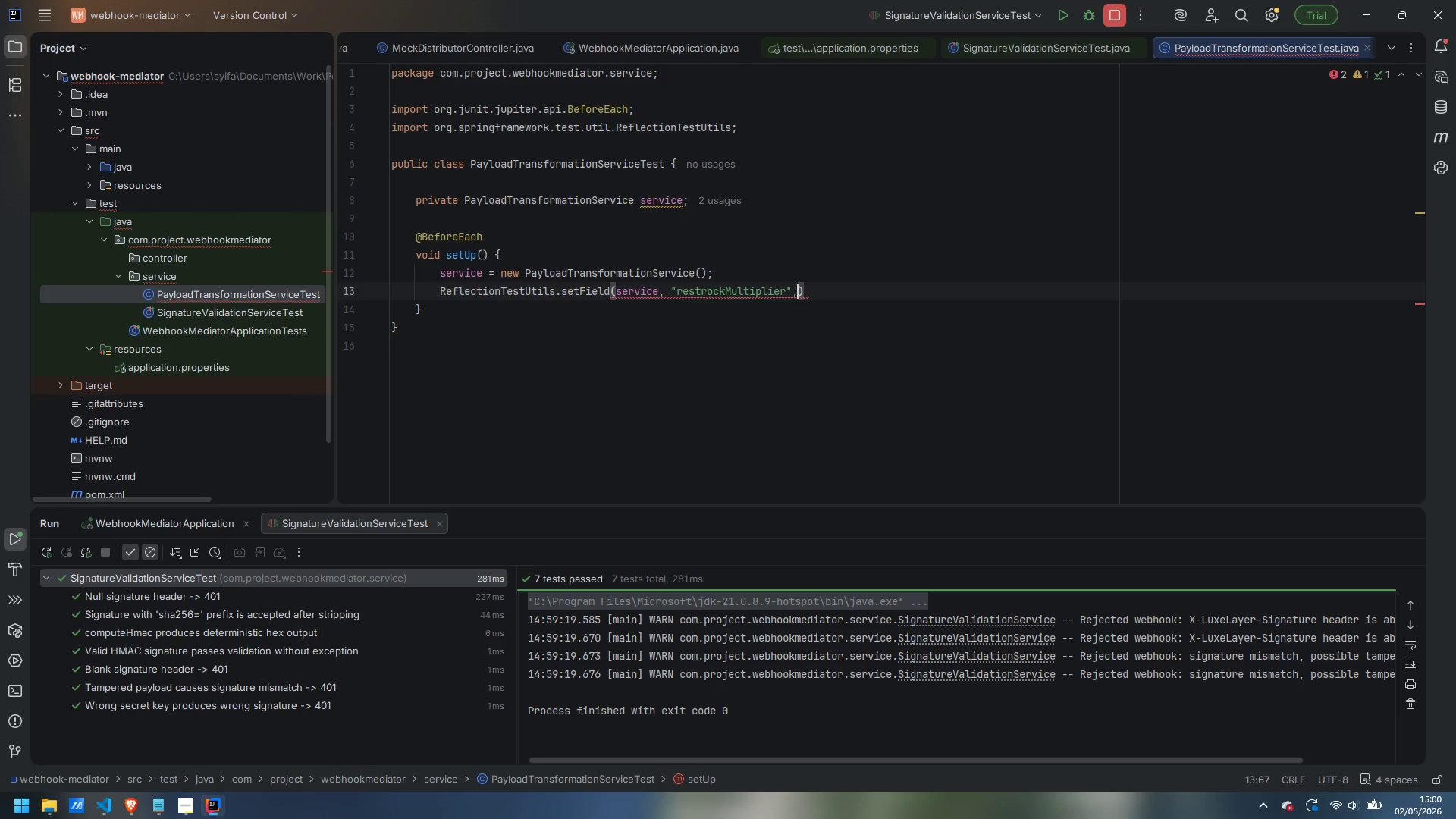 
key(Comma)
 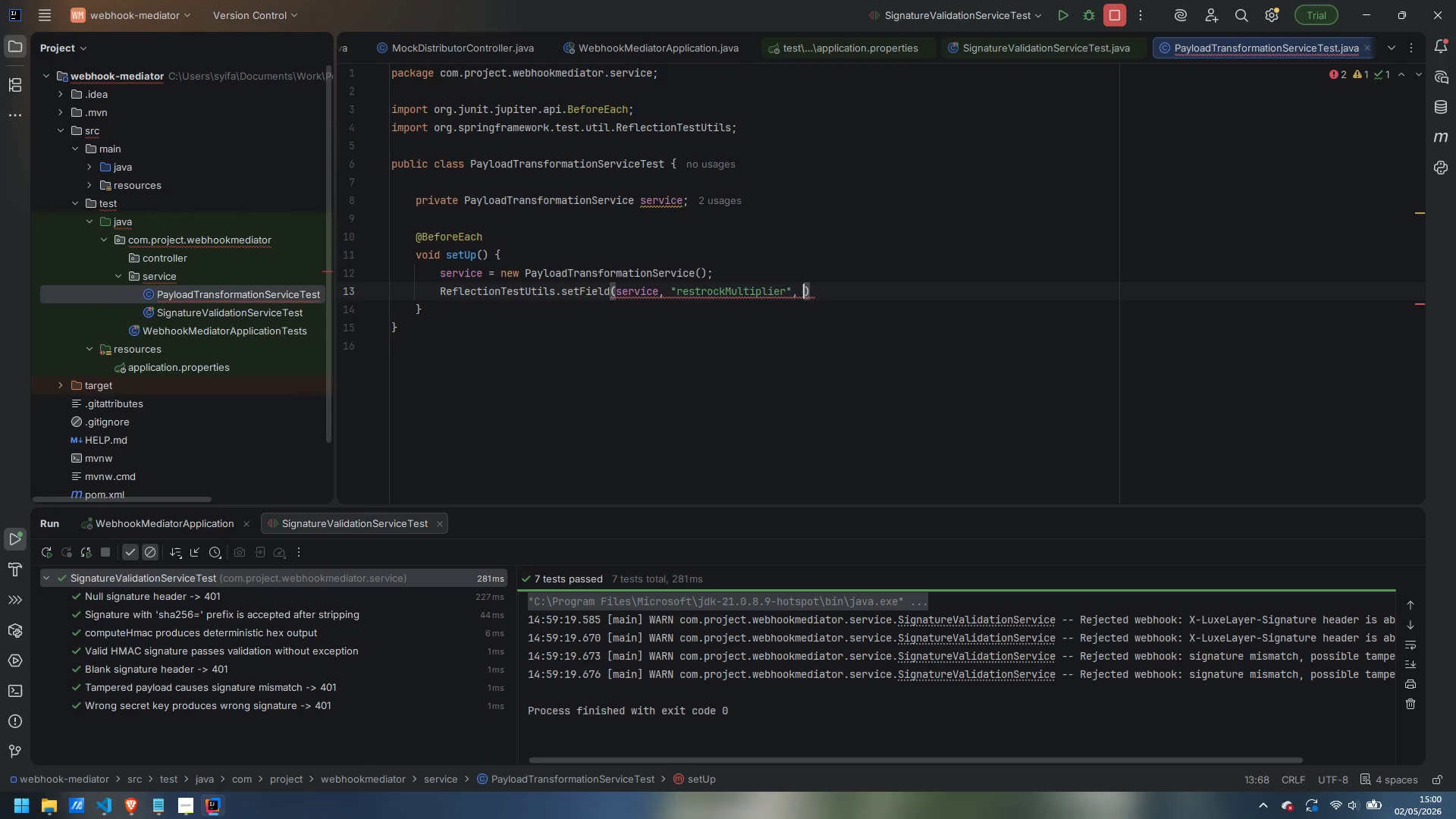 
key(Space)
 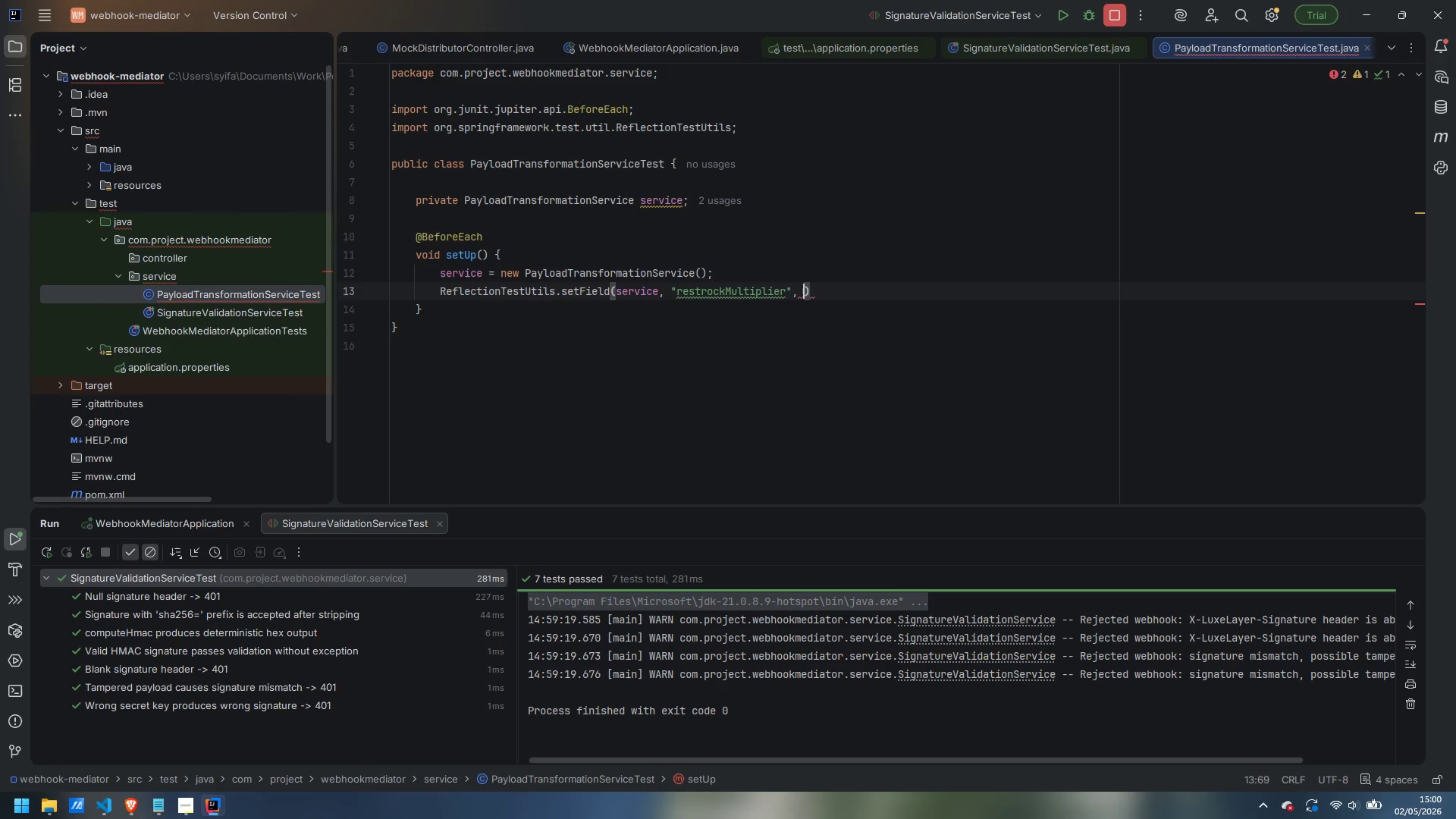 
key(5)
 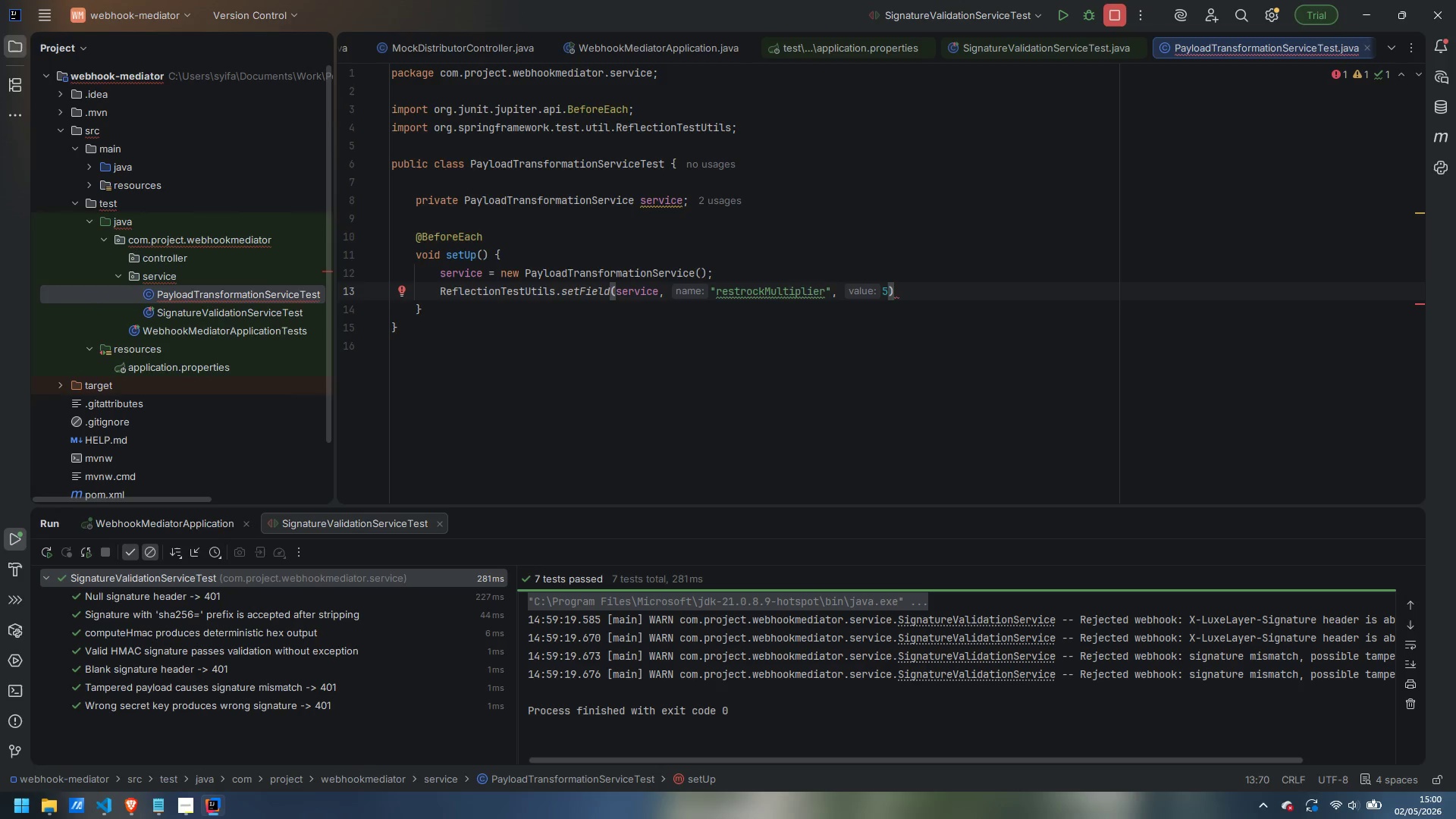 
key(Control+ArrowLeft)
 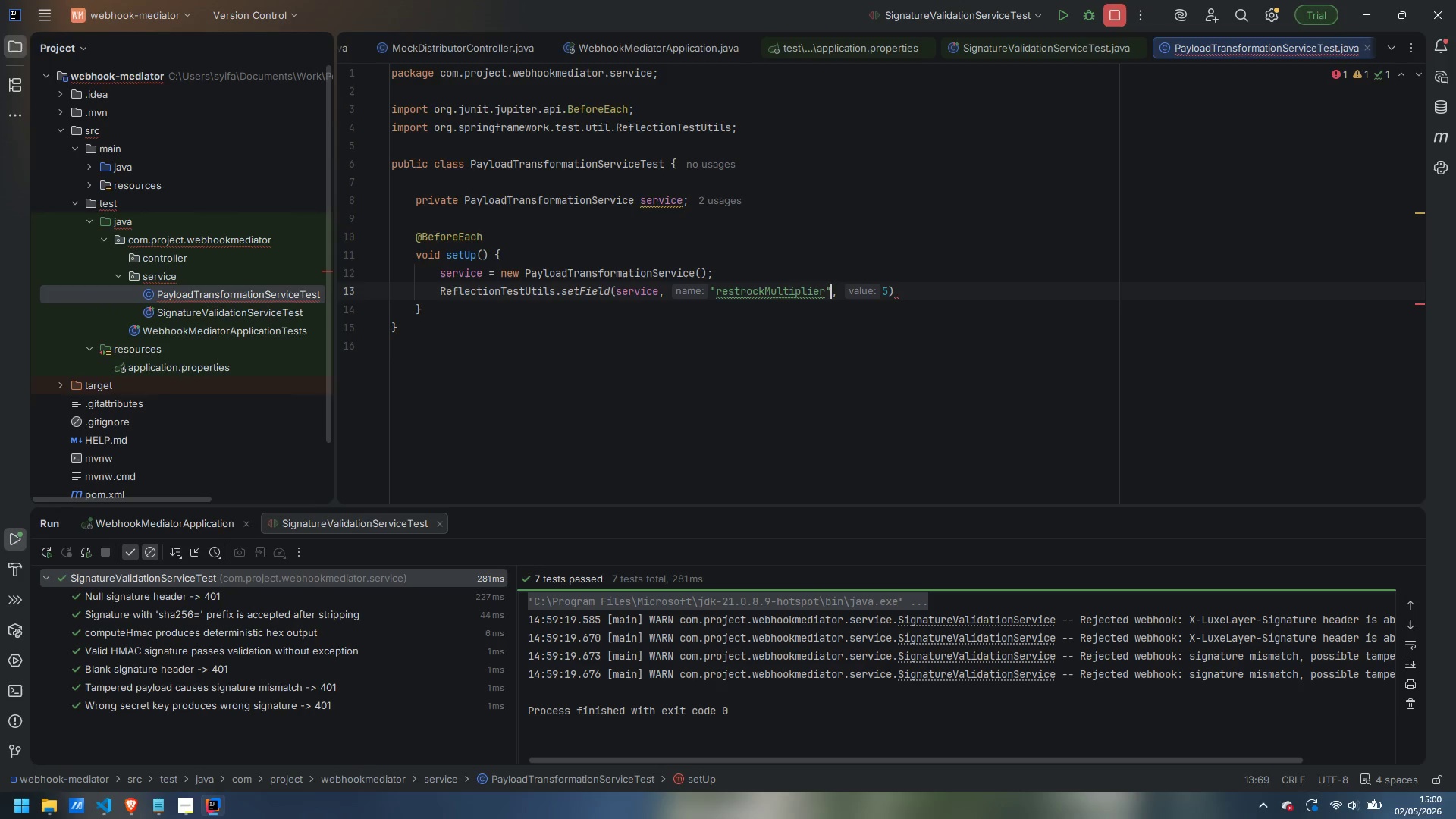 
key(Control+ArrowLeft)
 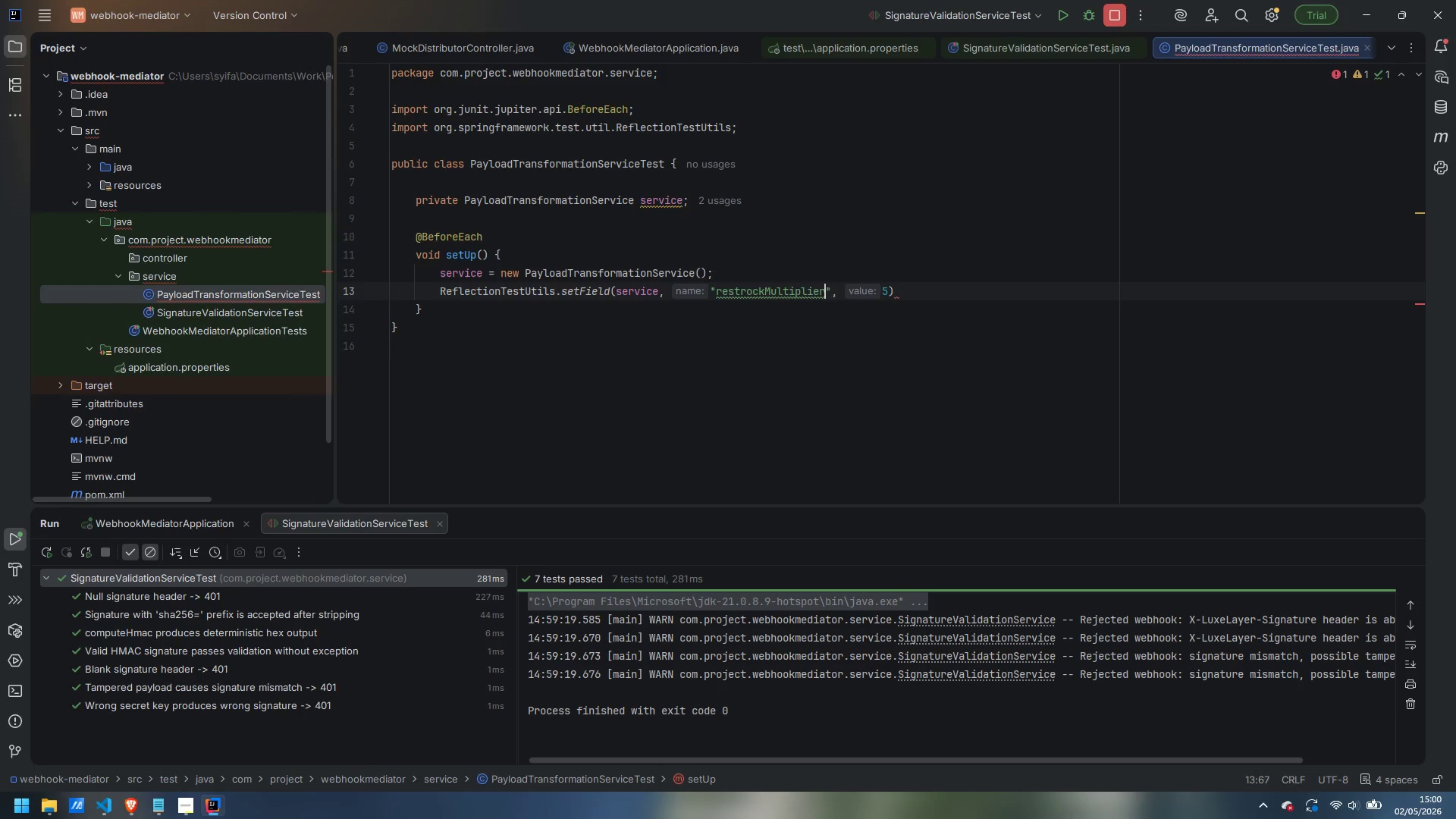 
key(Control+ArrowLeft)
 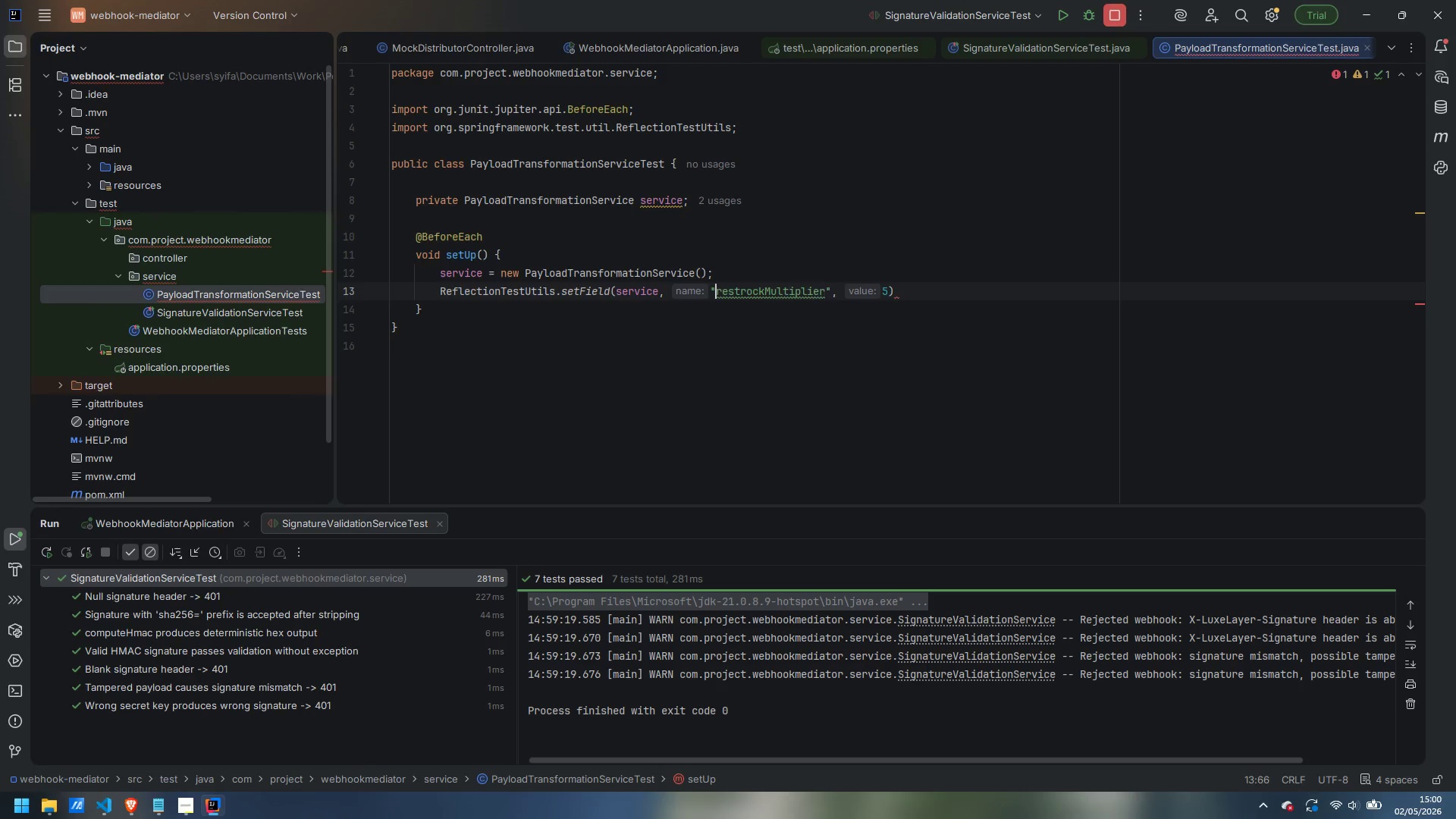 
key(Control+ArrowLeft)
 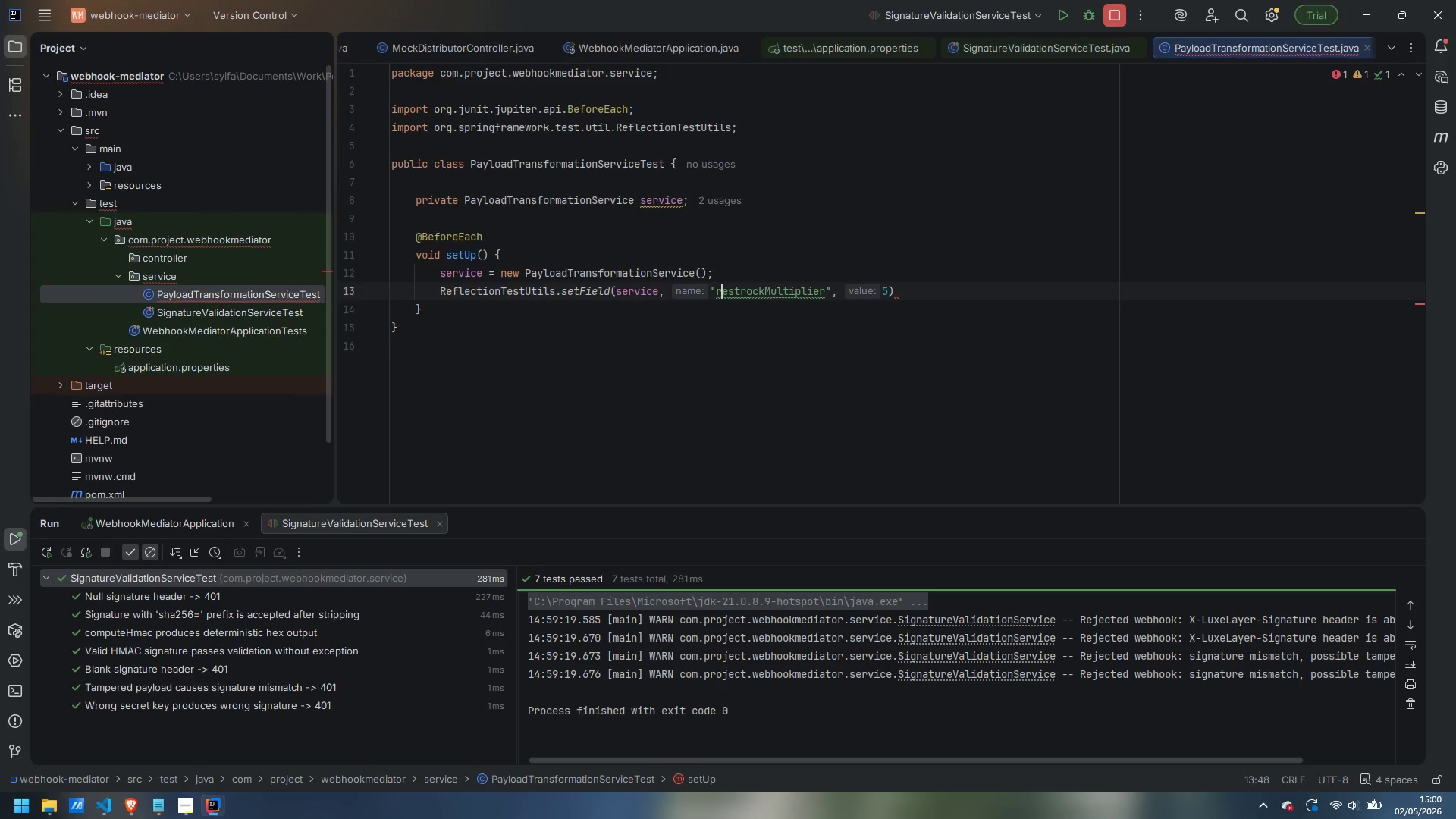 
key(ArrowRight)
 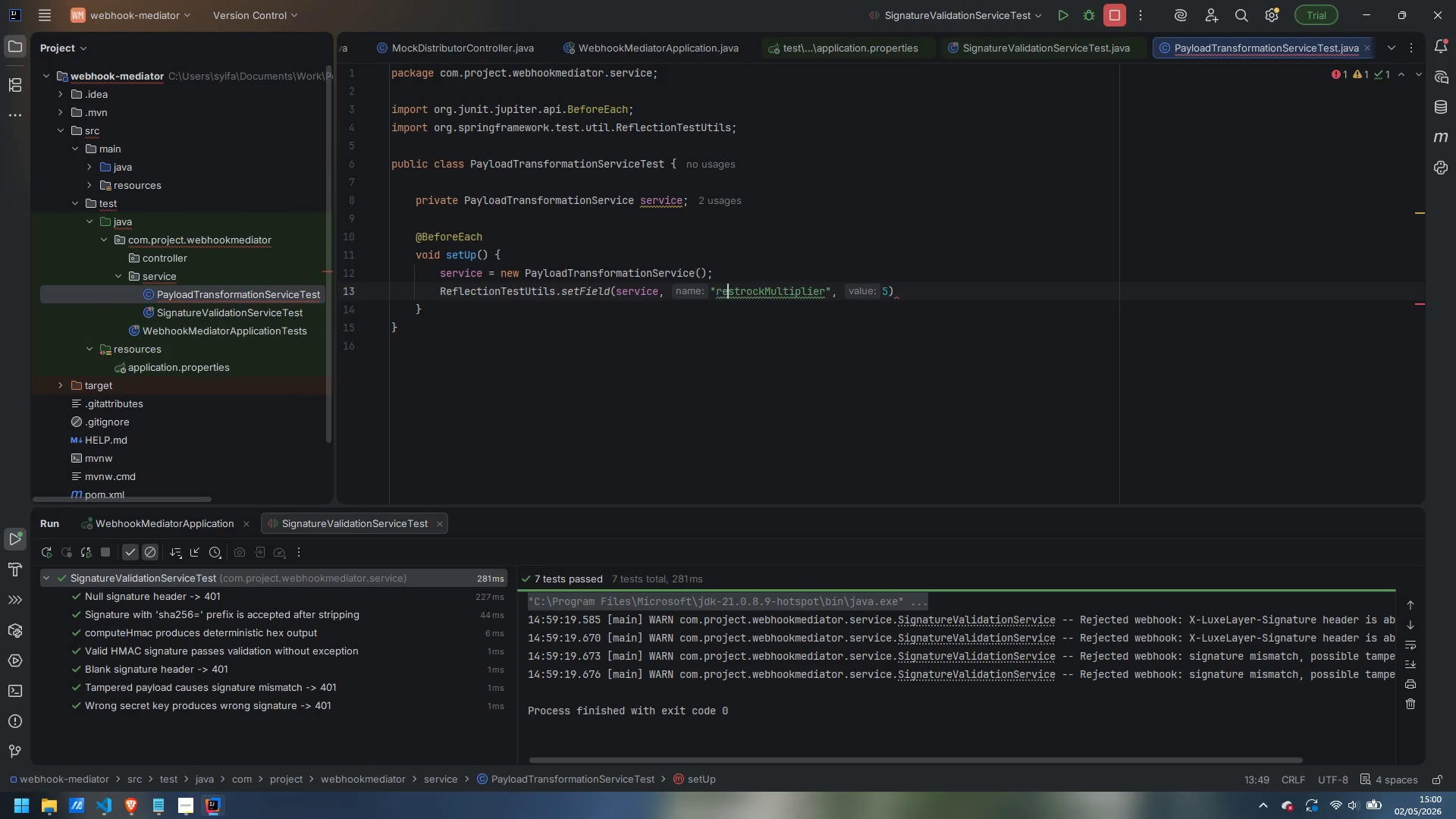 
key(ArrowRight)
 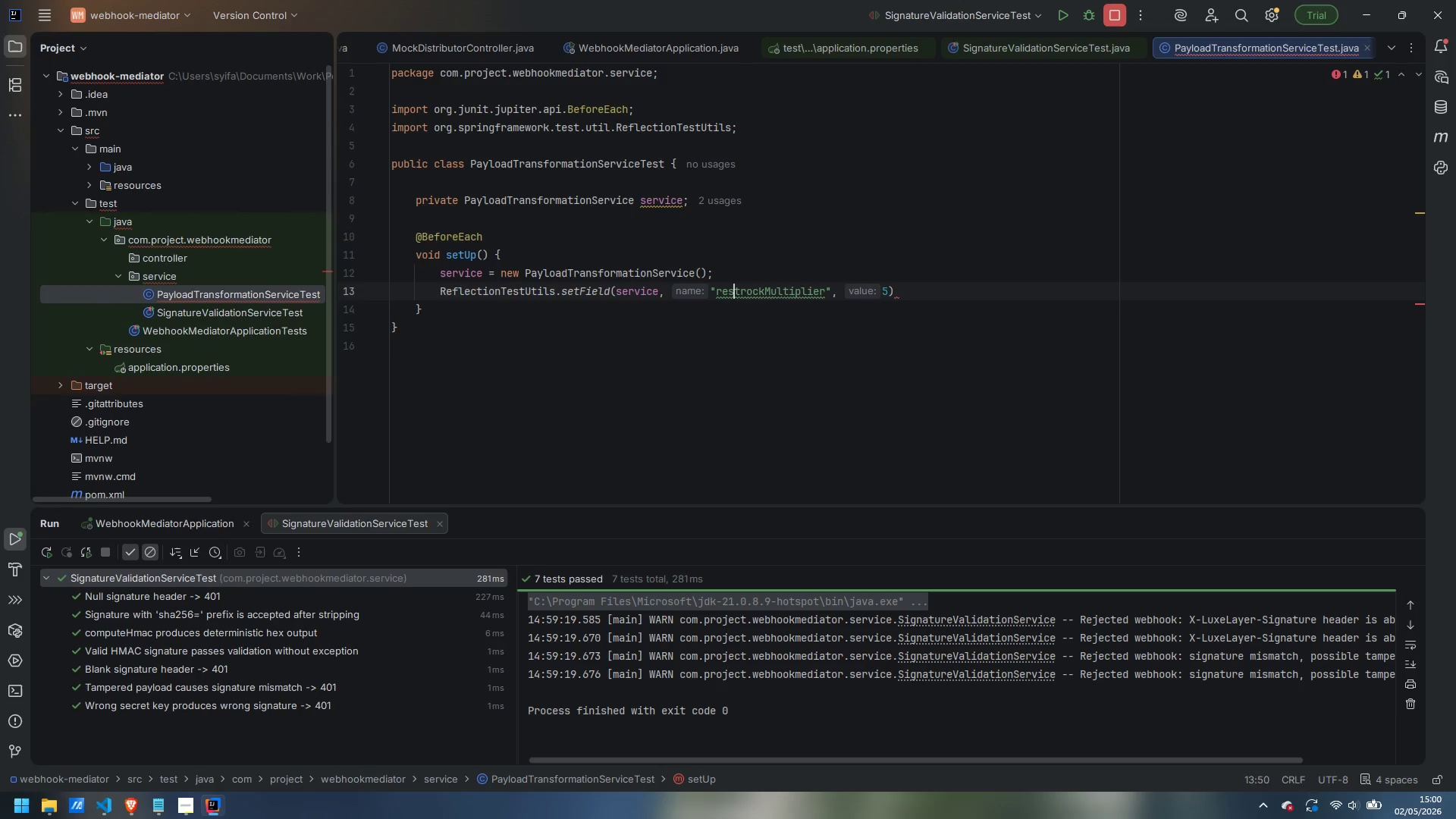 
key(ArrowRight)
 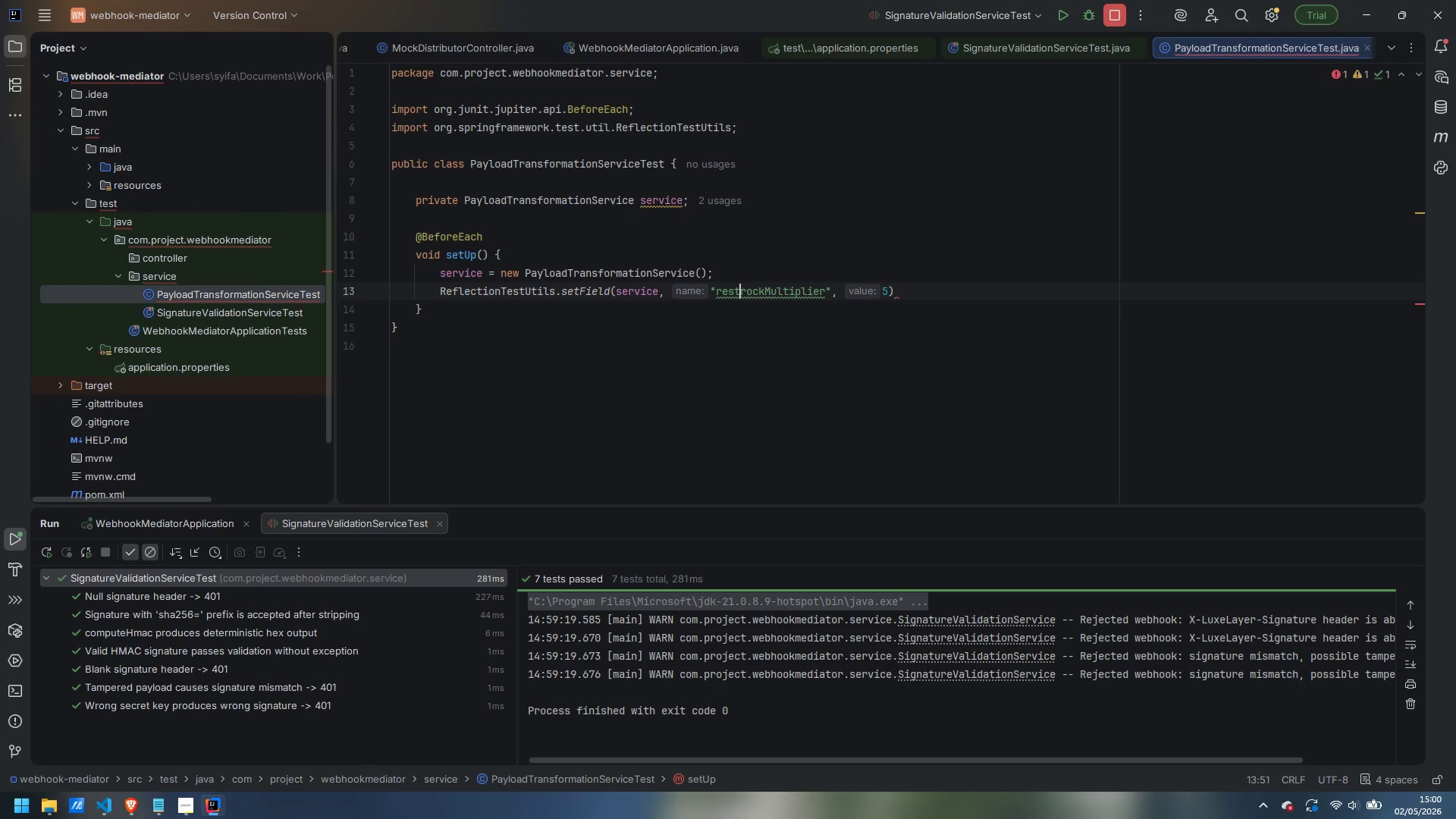 
key(ArrowRight)
 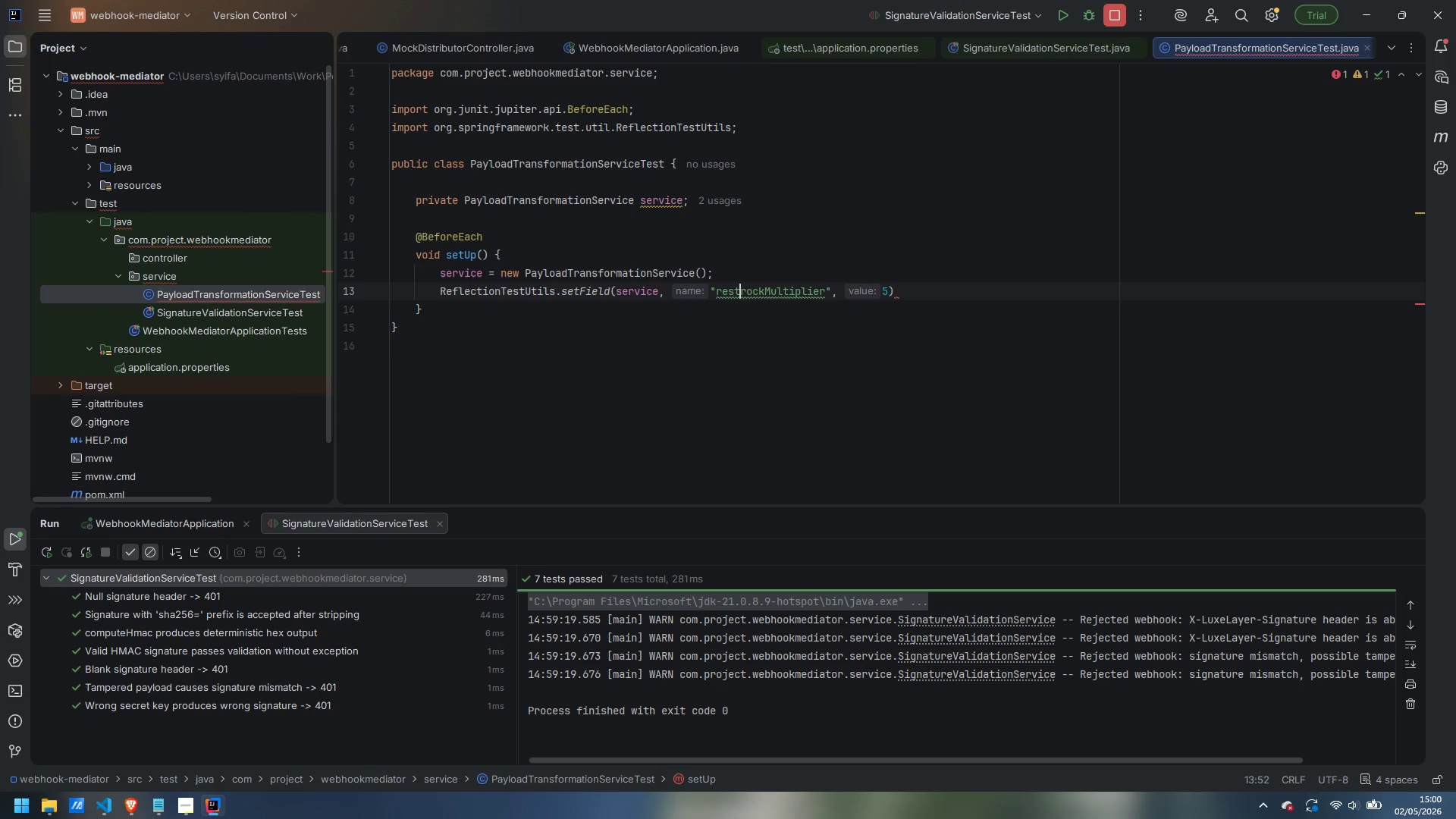 
key(ArrowRight)
 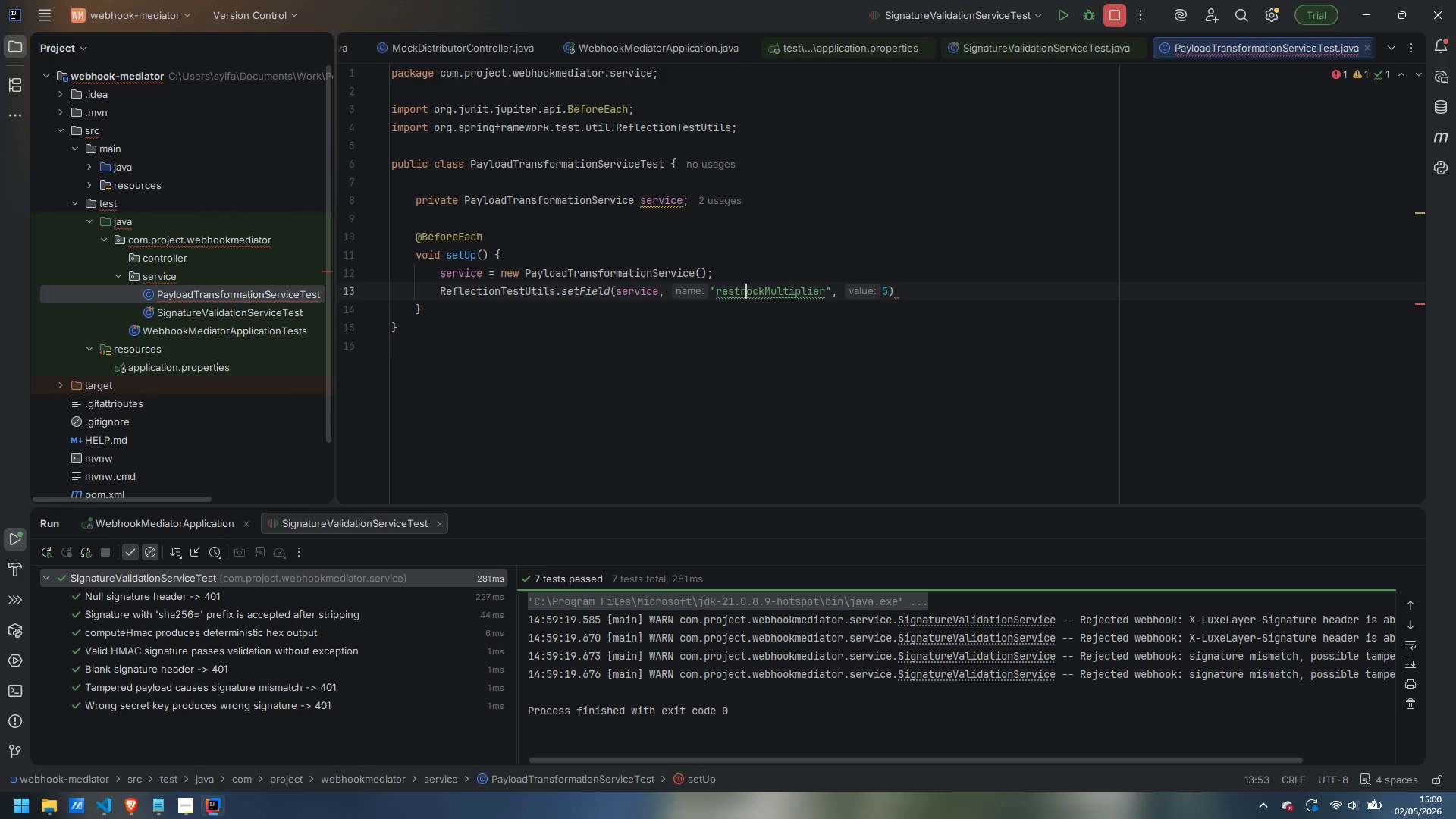 
key(Backspace)
 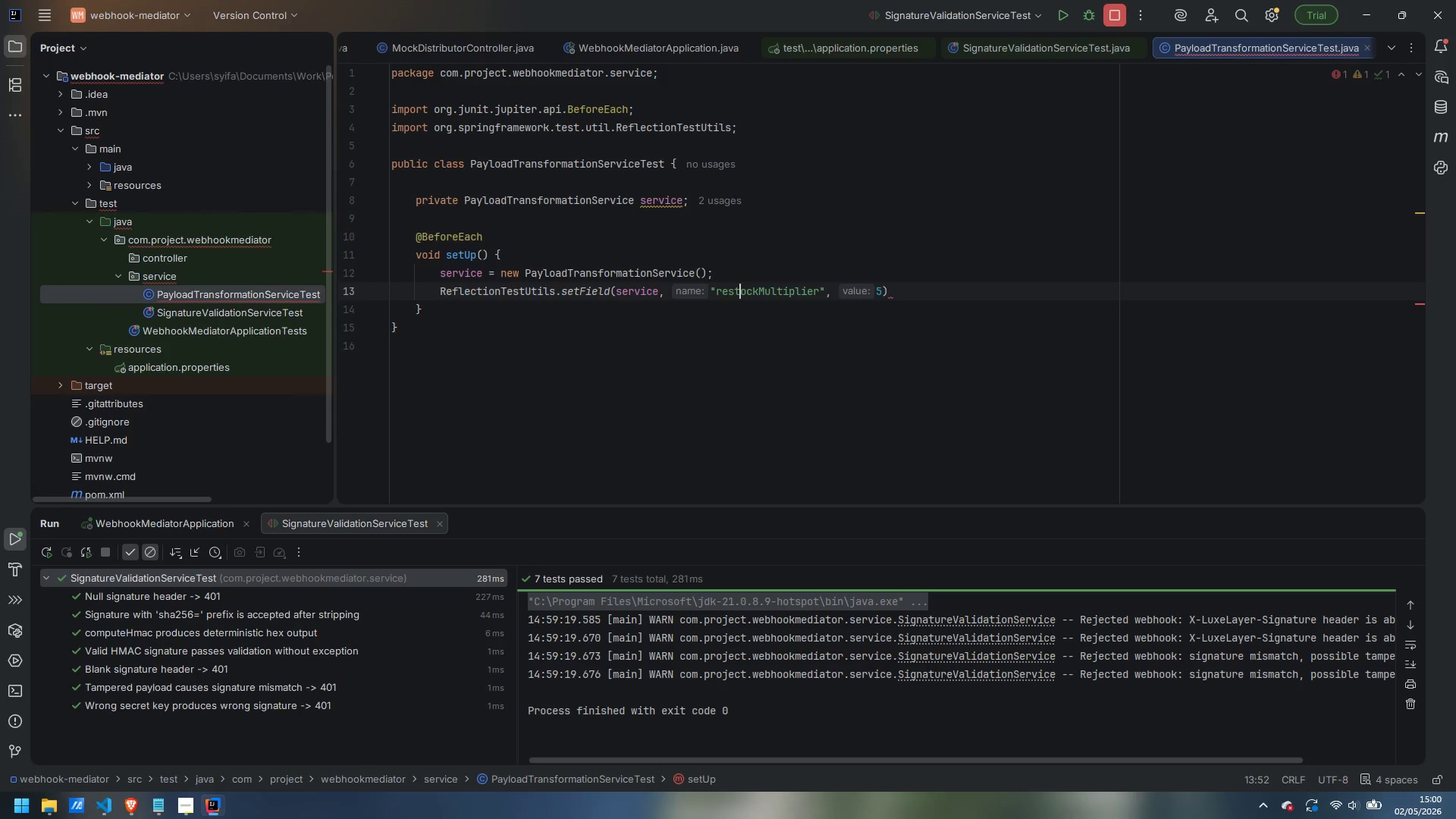 
key(Control+ArrowRight)
 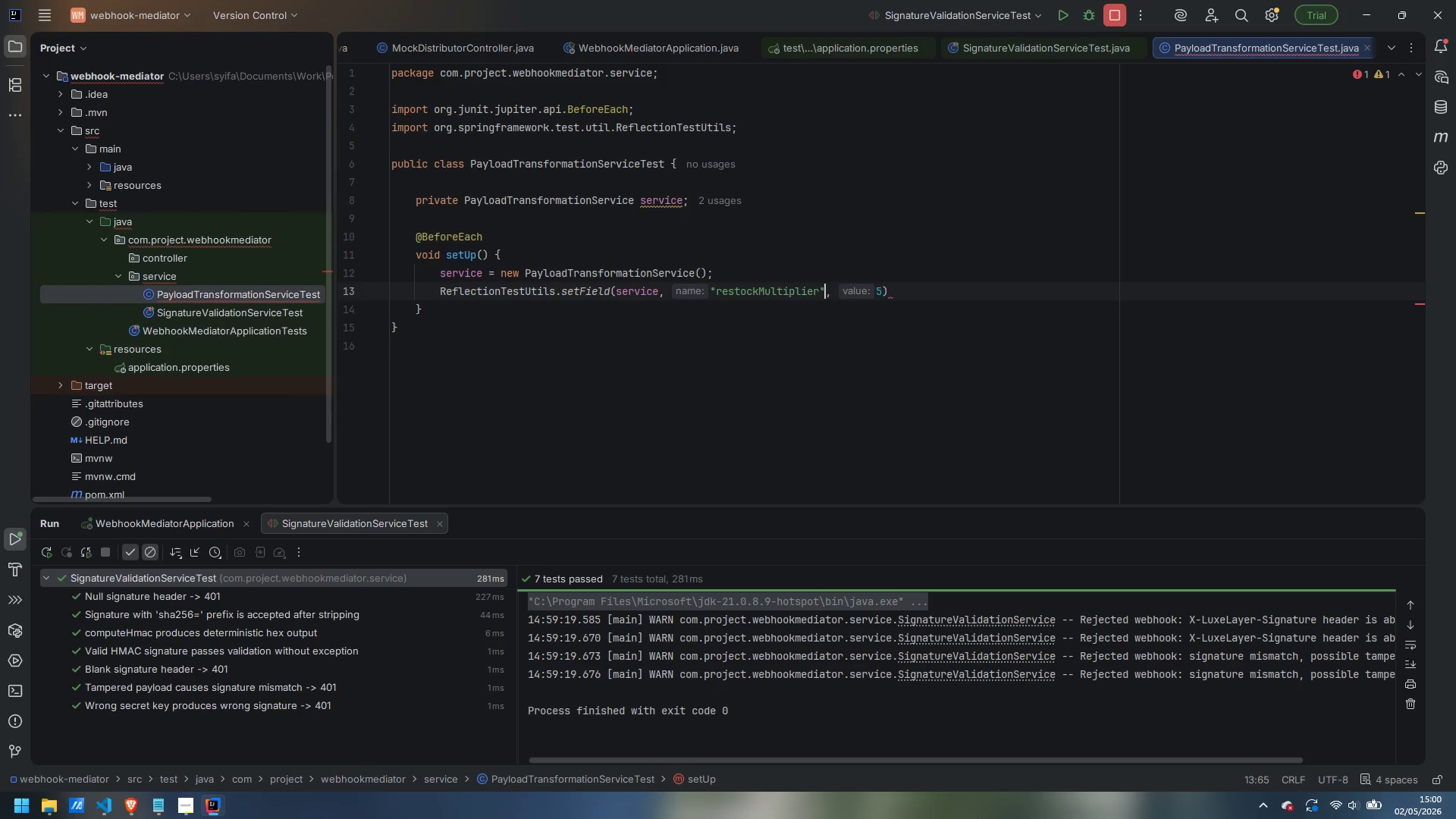 
key(Control+ArrowRight)
 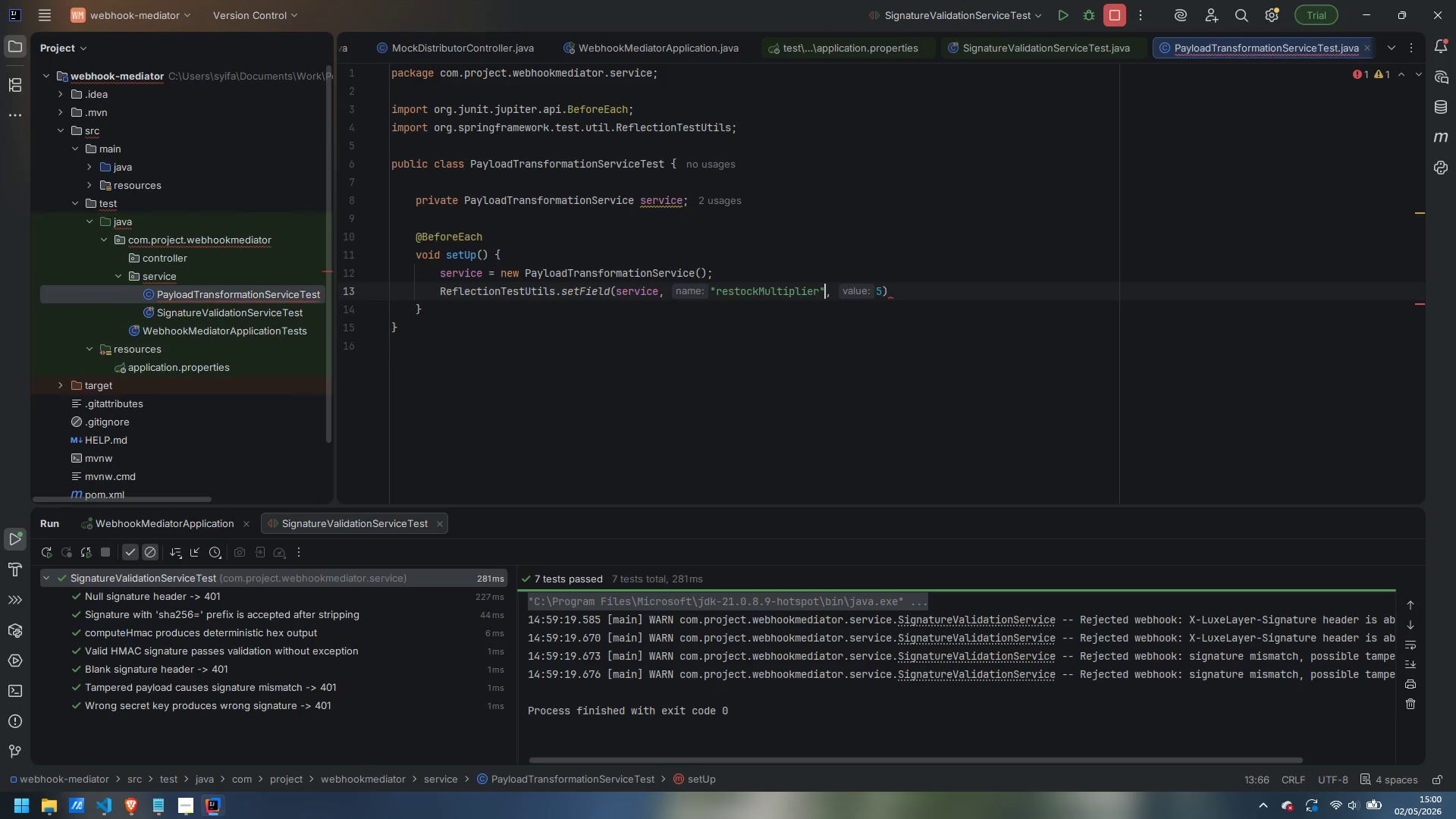 
key(ArrowRight)
 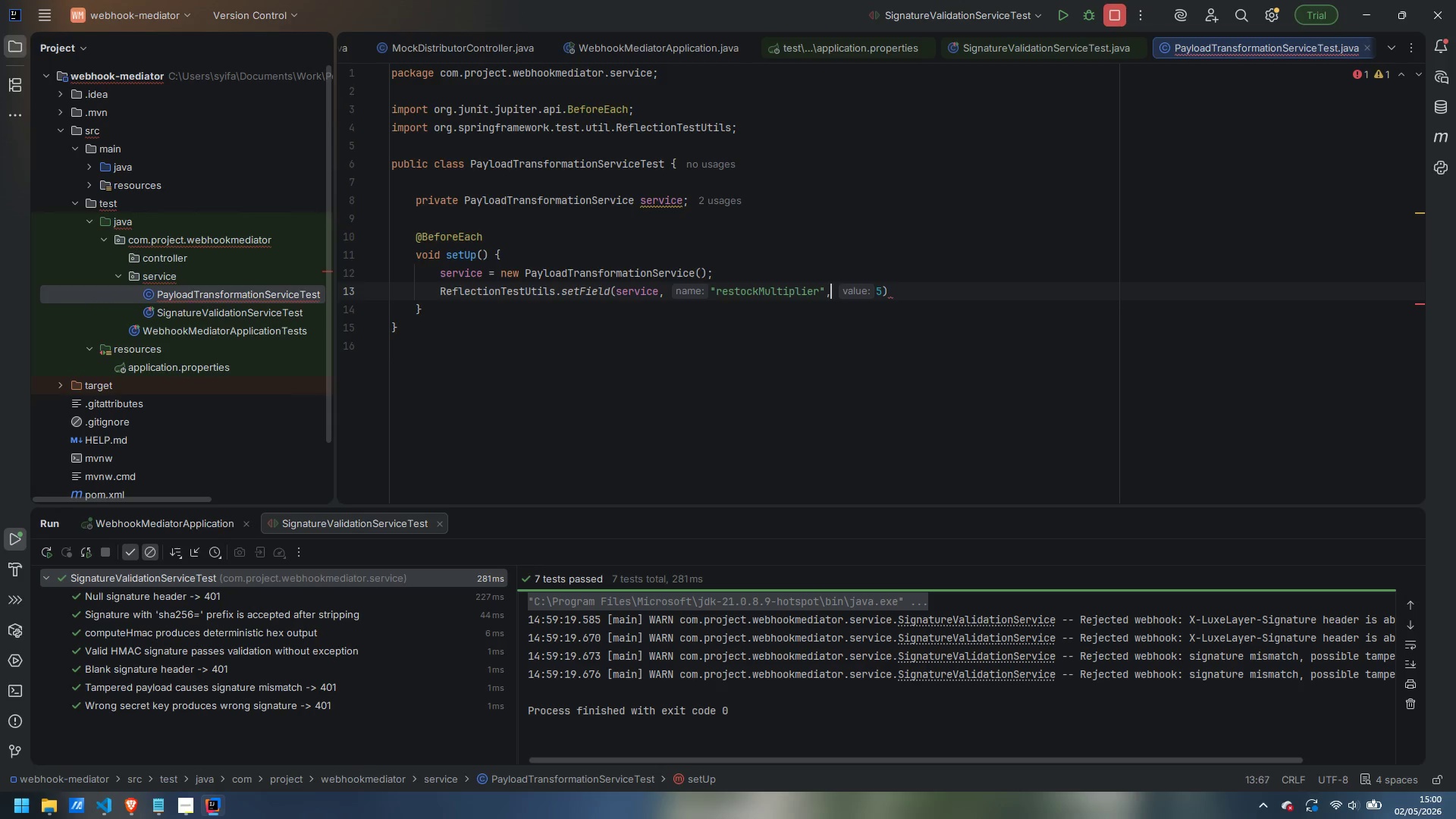 
key(ArrowRight)
 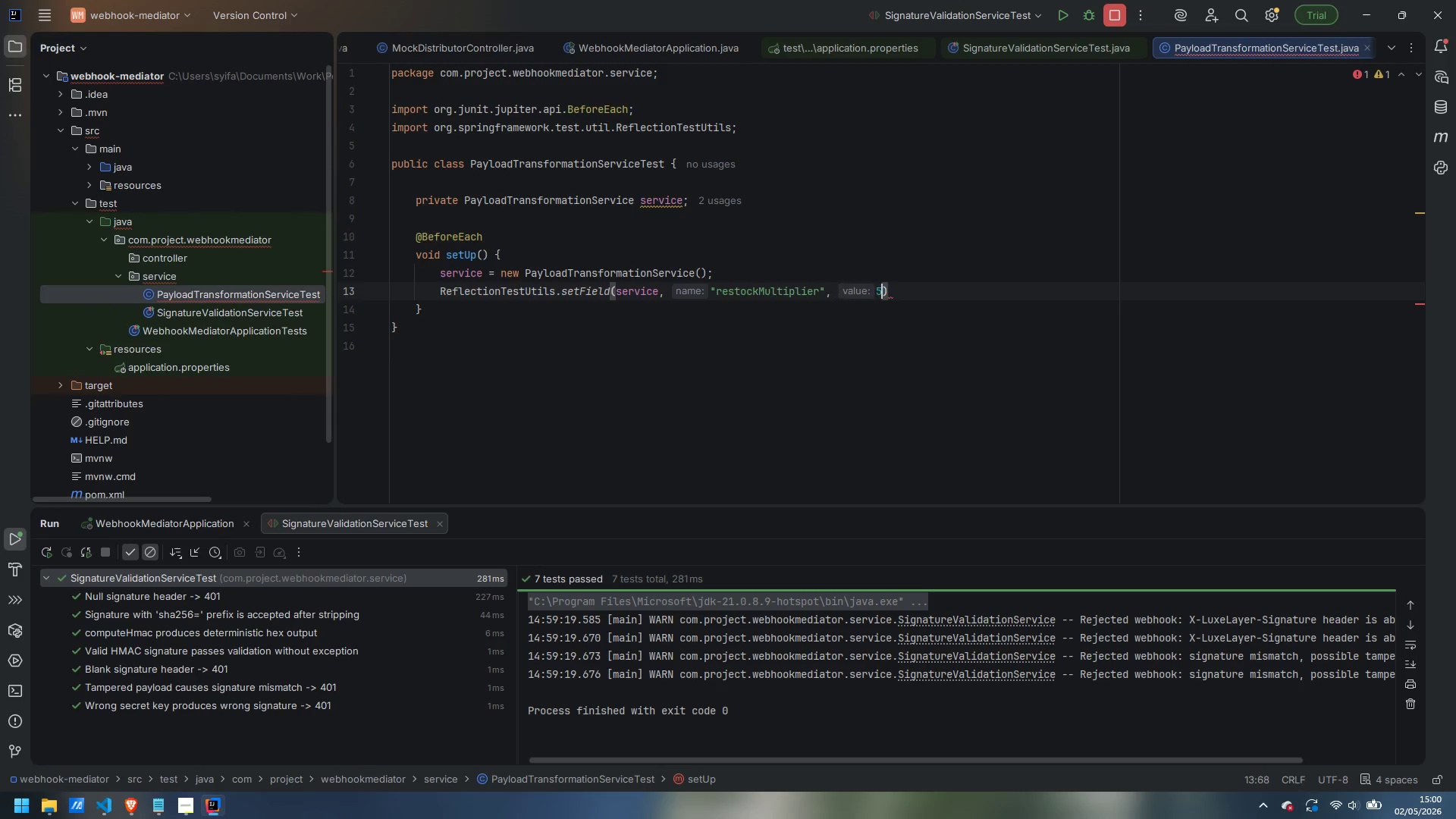 
key(Control+ArrowRight)
 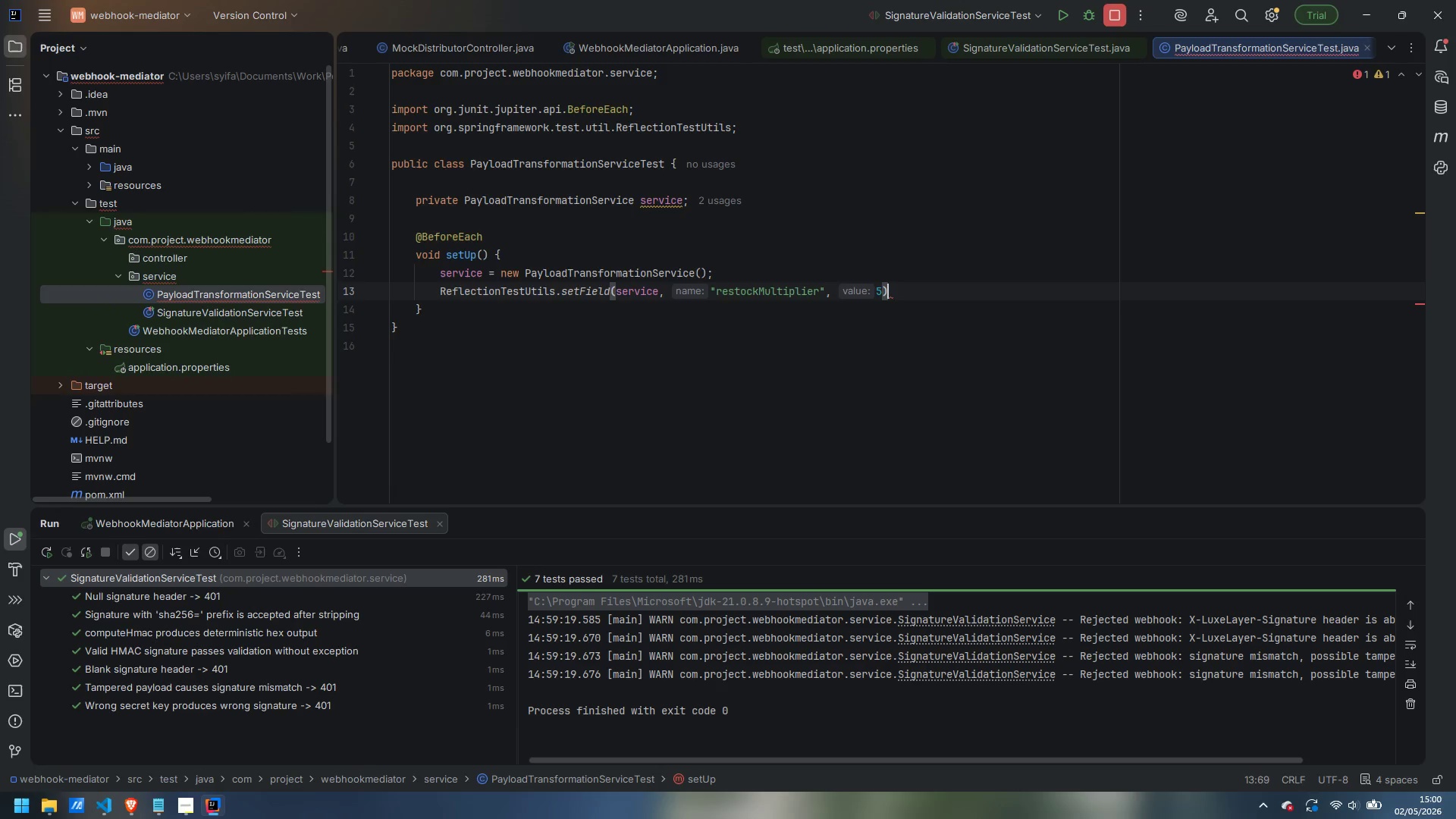 
key(Control+ArrowRight)
 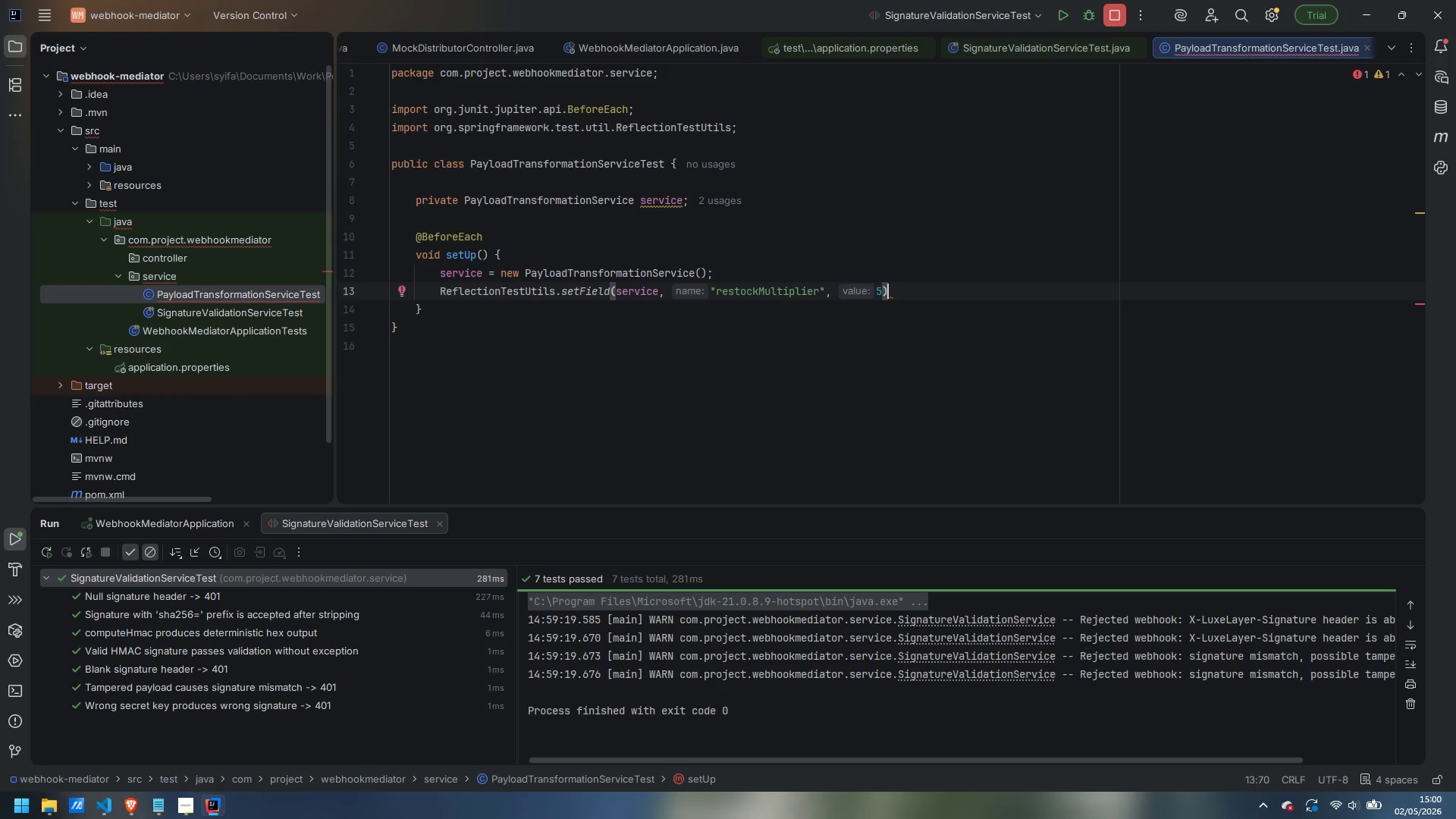 
key(Semicolon)
 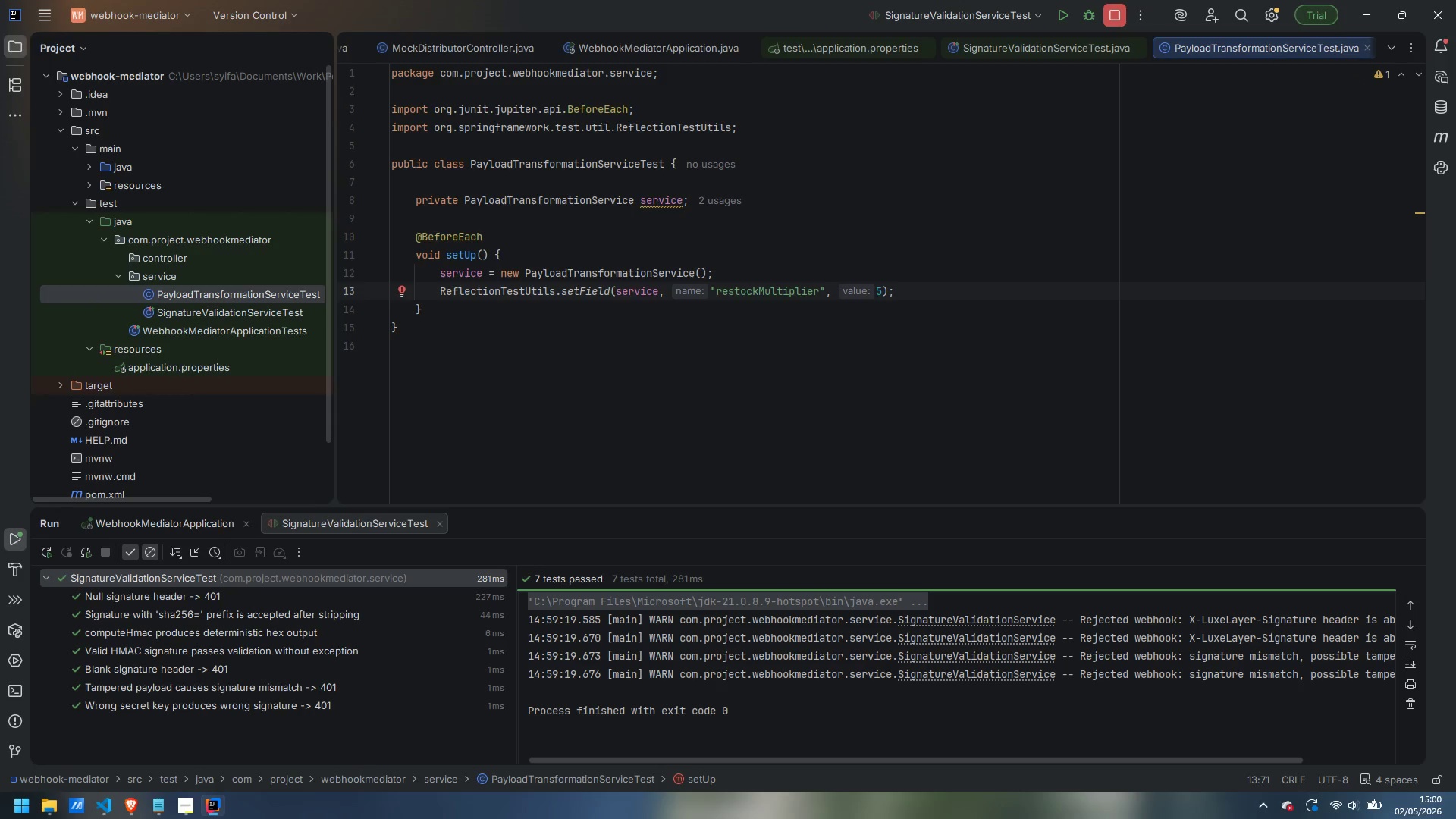 
key(ArrowDown)
 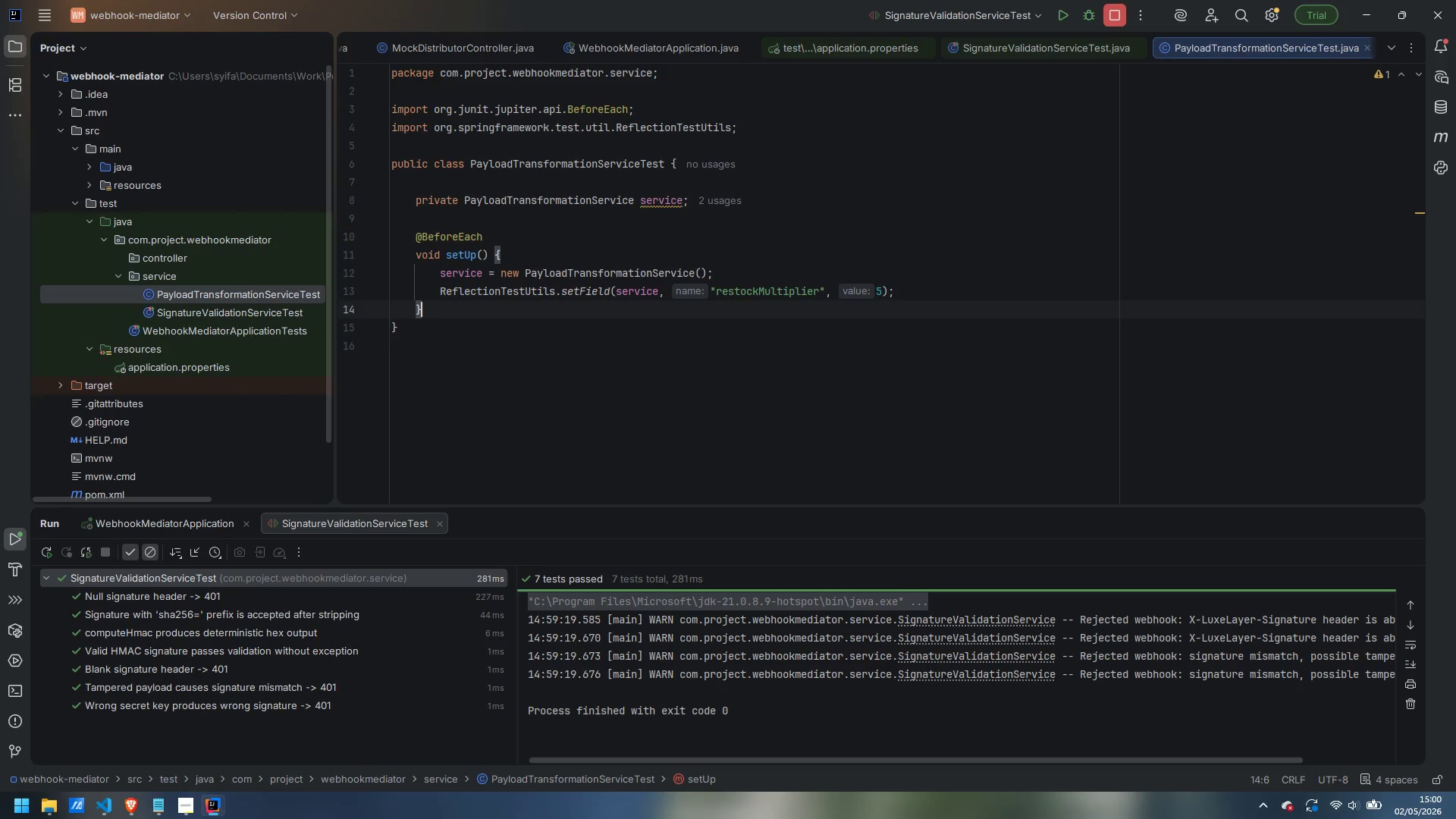 
key(Enter)
 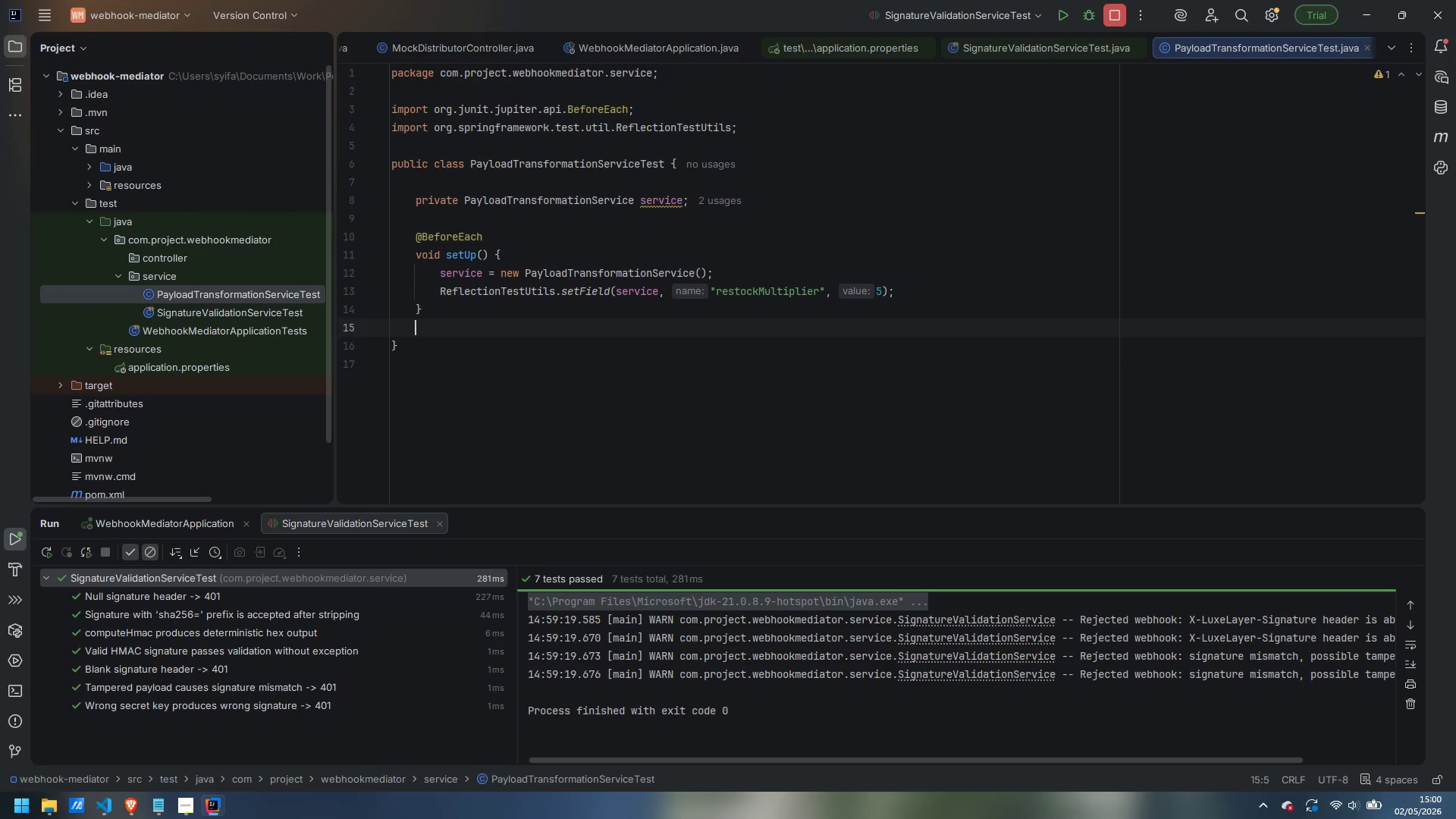 
key(Enter)
 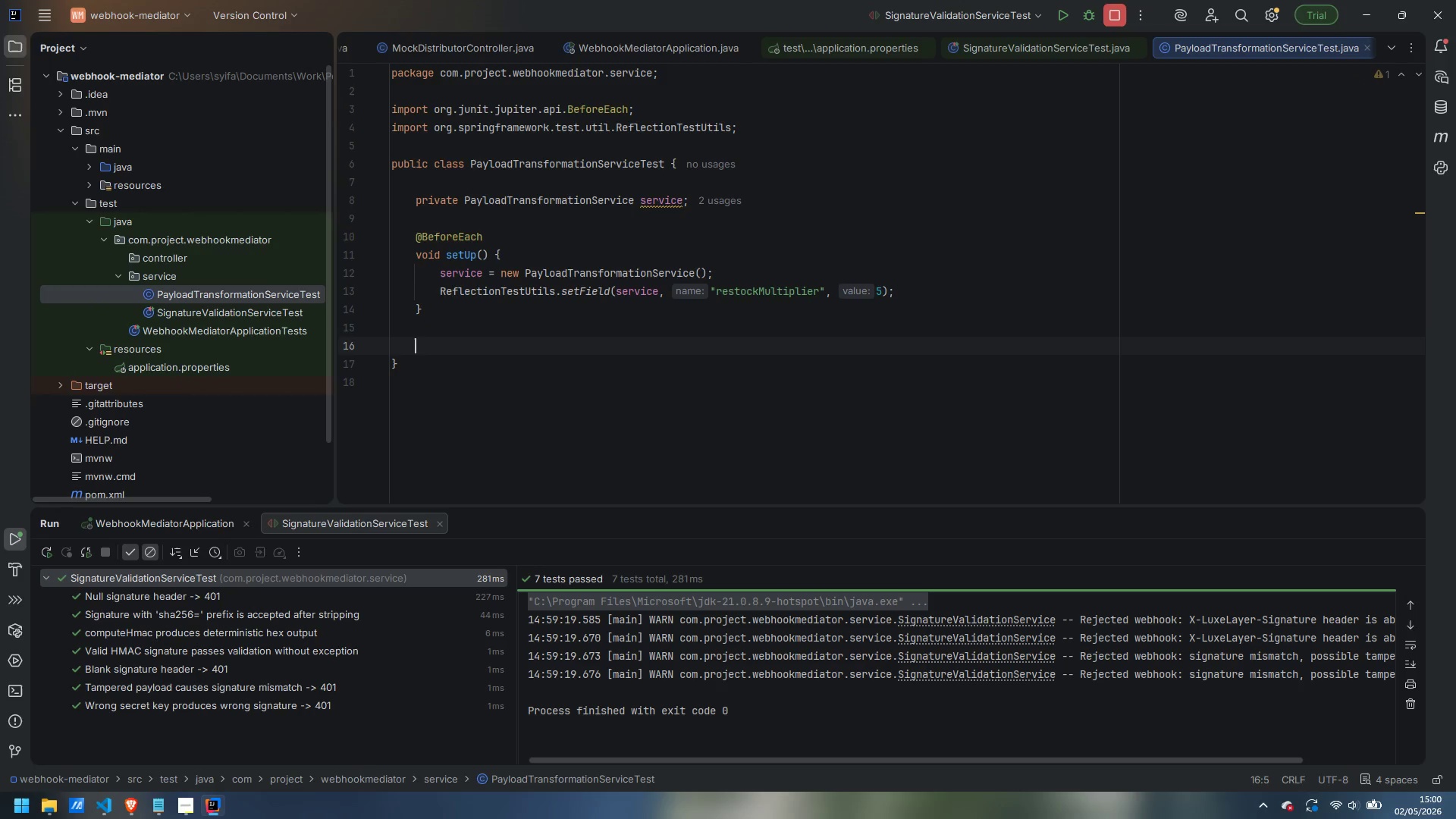 
hold_key(key=ShiftLeft, duration=0.72)
 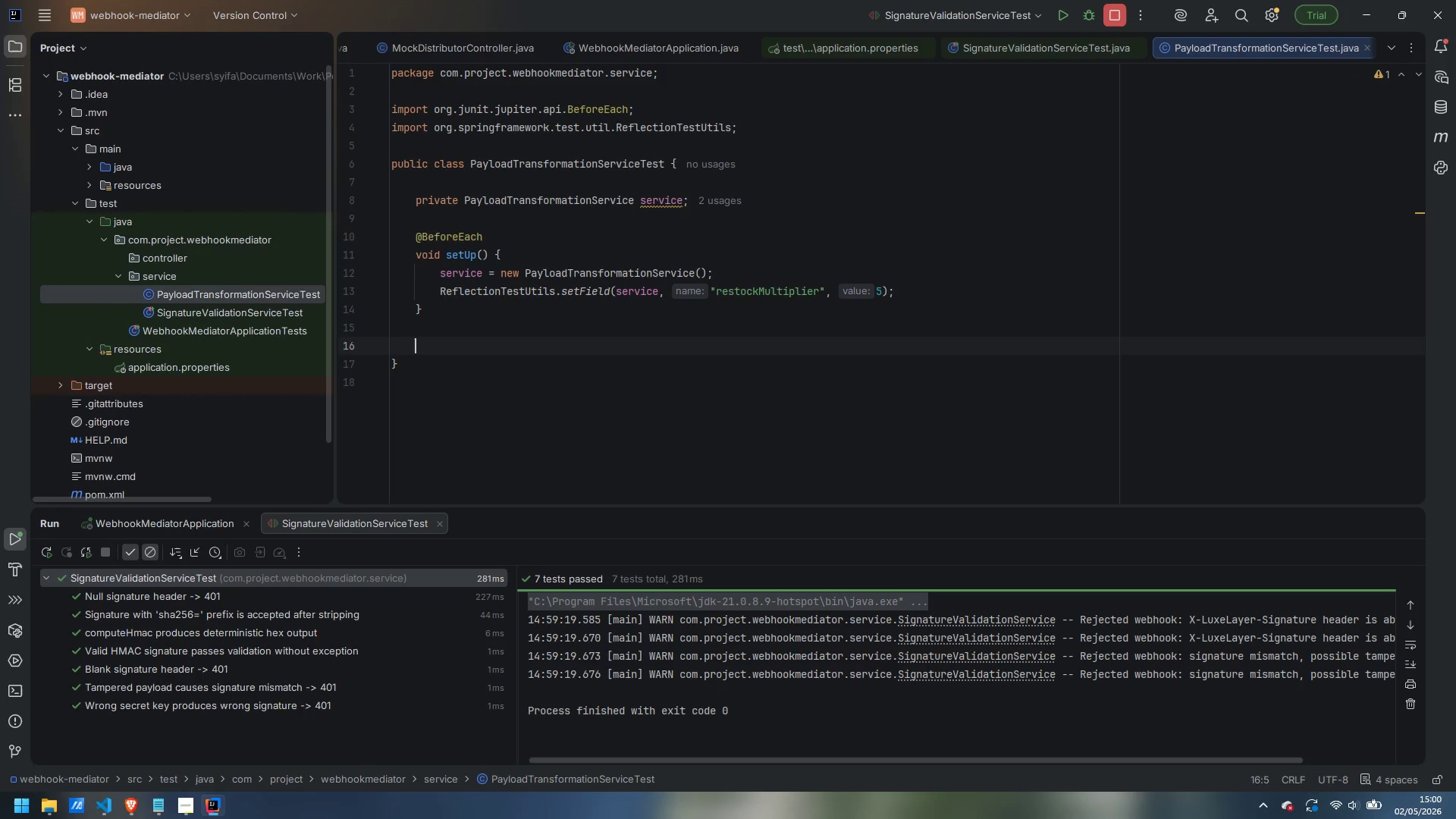 
type(private )
 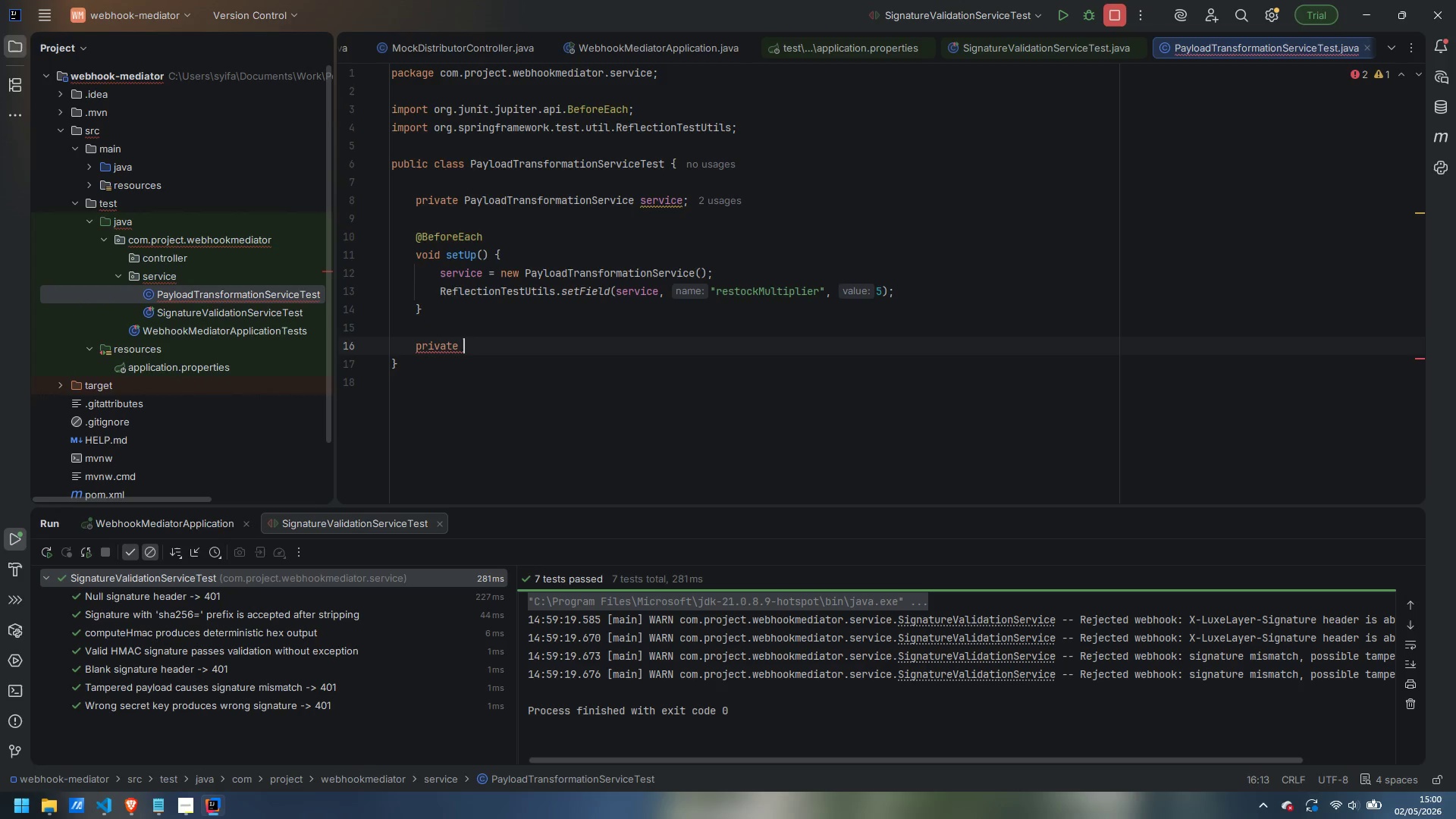 
type(InventoryAlert)
 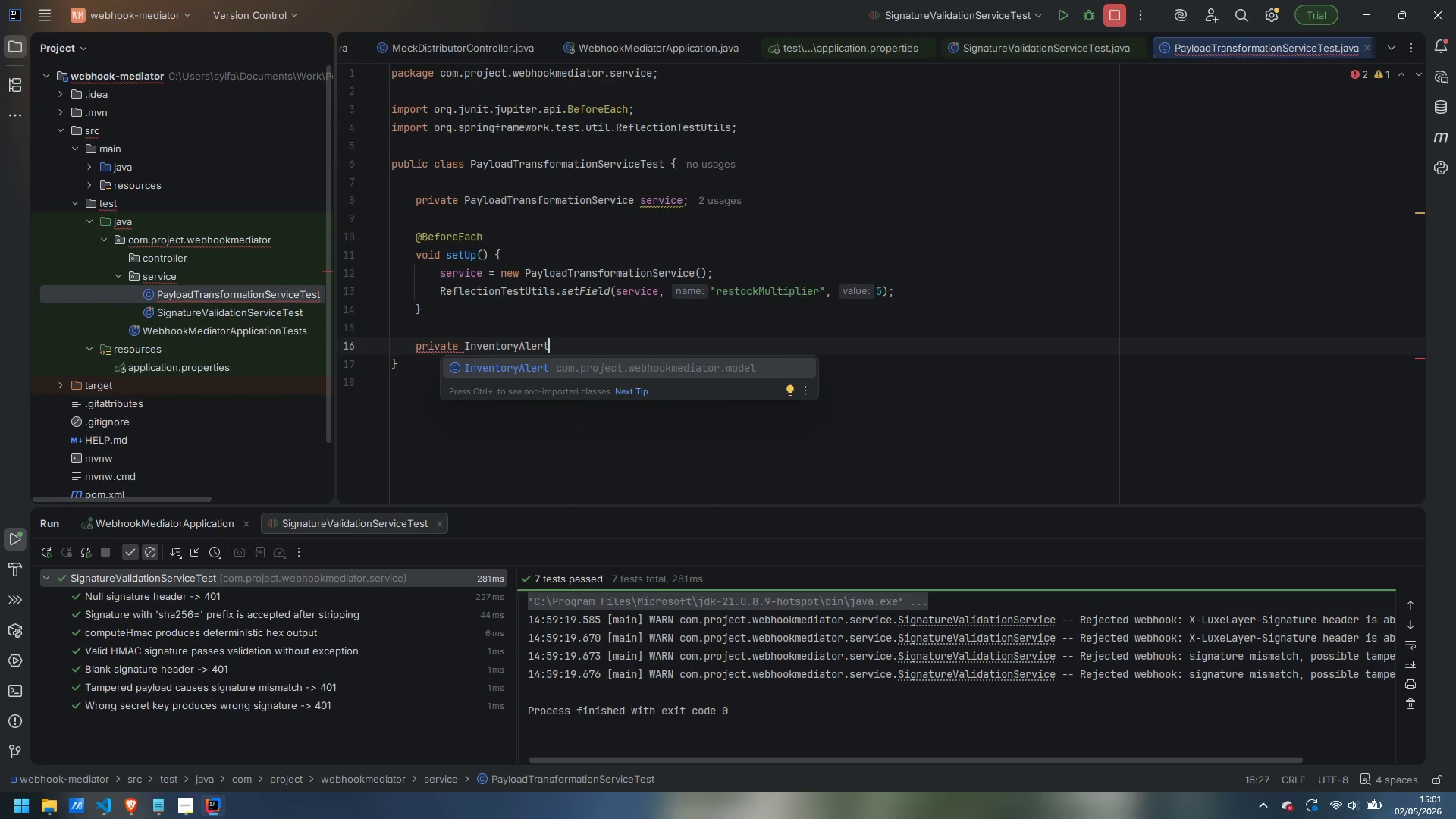 
key(Enter)
 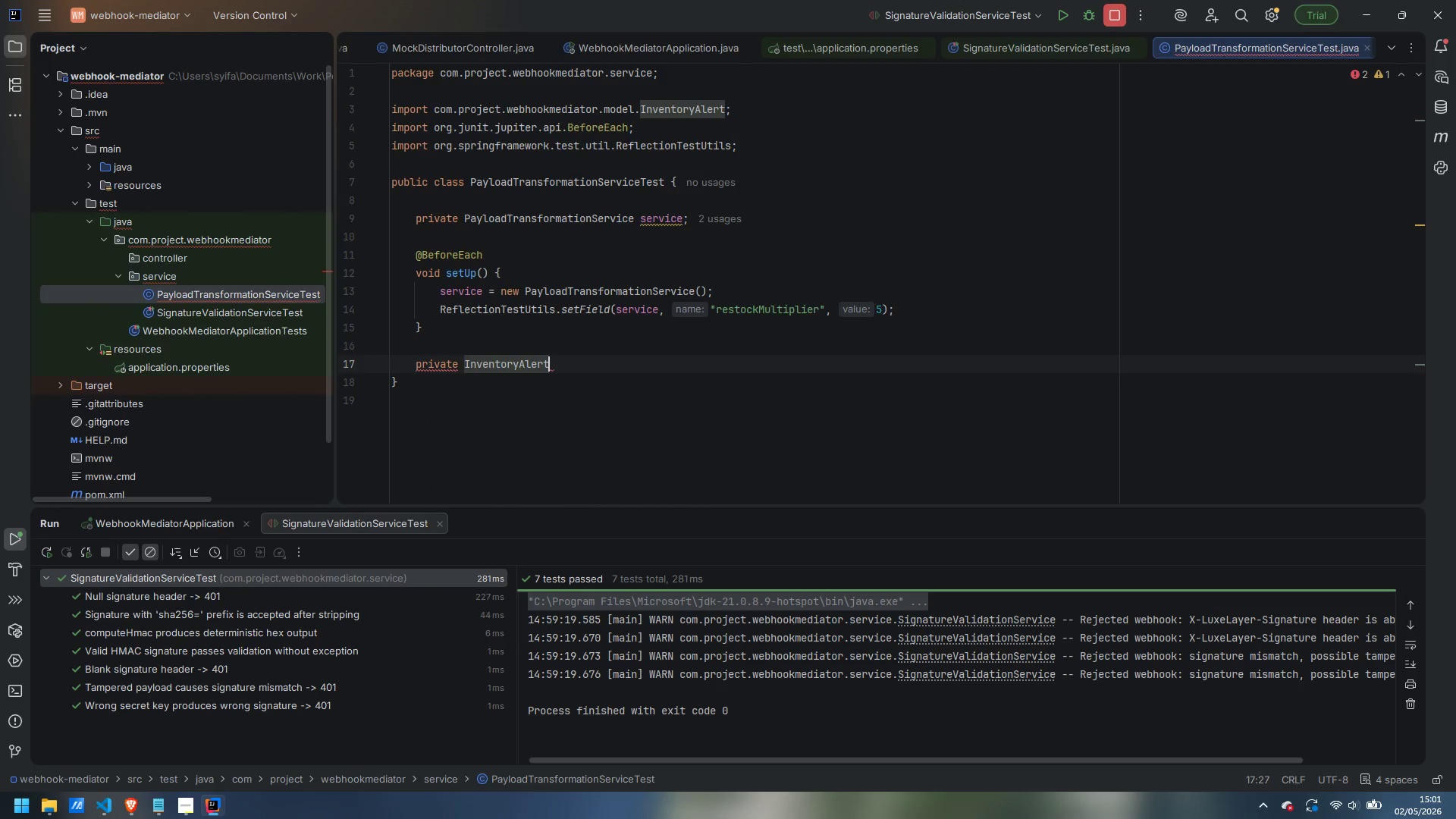 
type( buildAlert(String sku, String namne)
key(Backspace)
key(Backspace)
type(e, int qty, int threshold, String salon)
 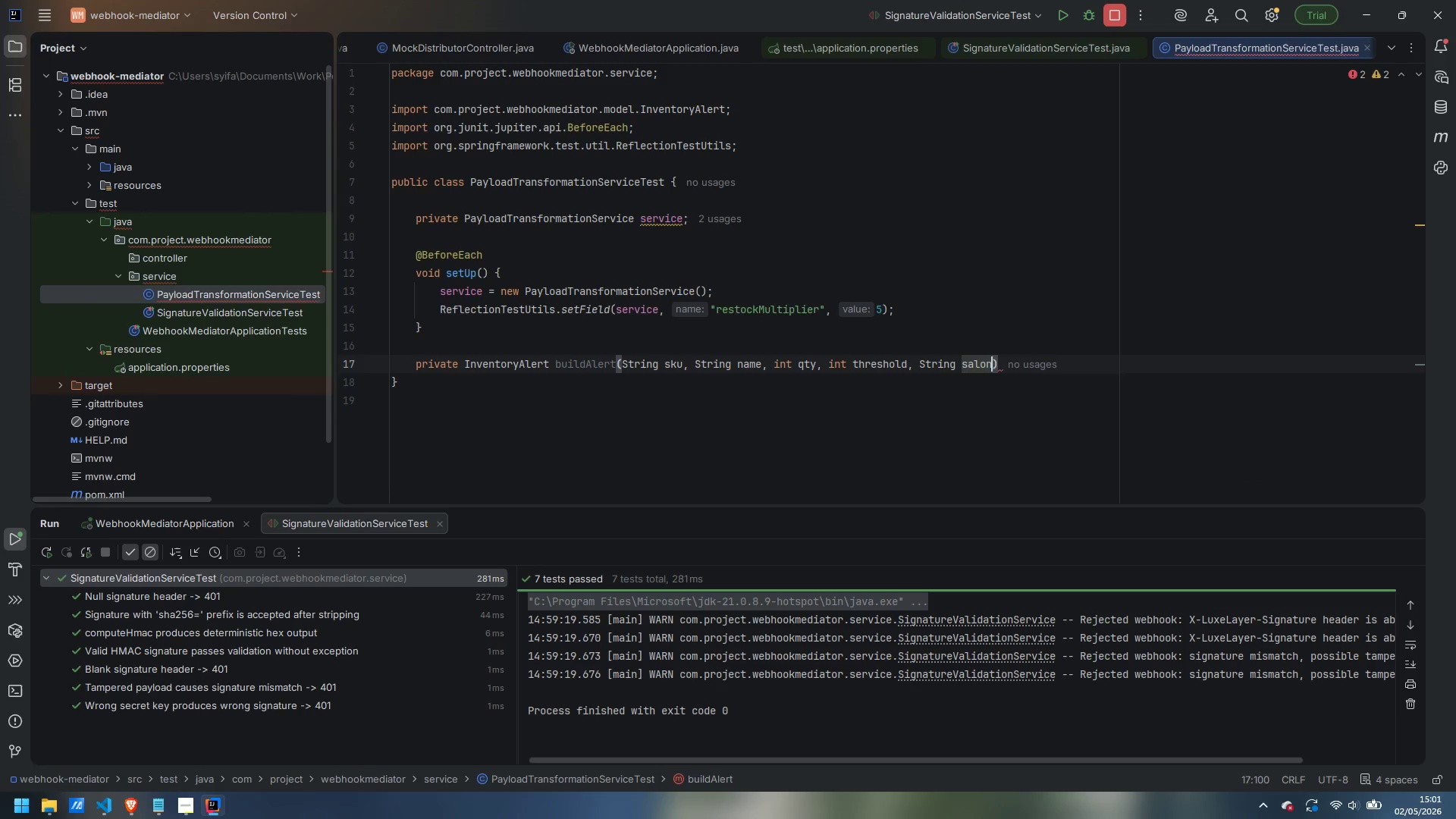 
key(ArrowRight)
 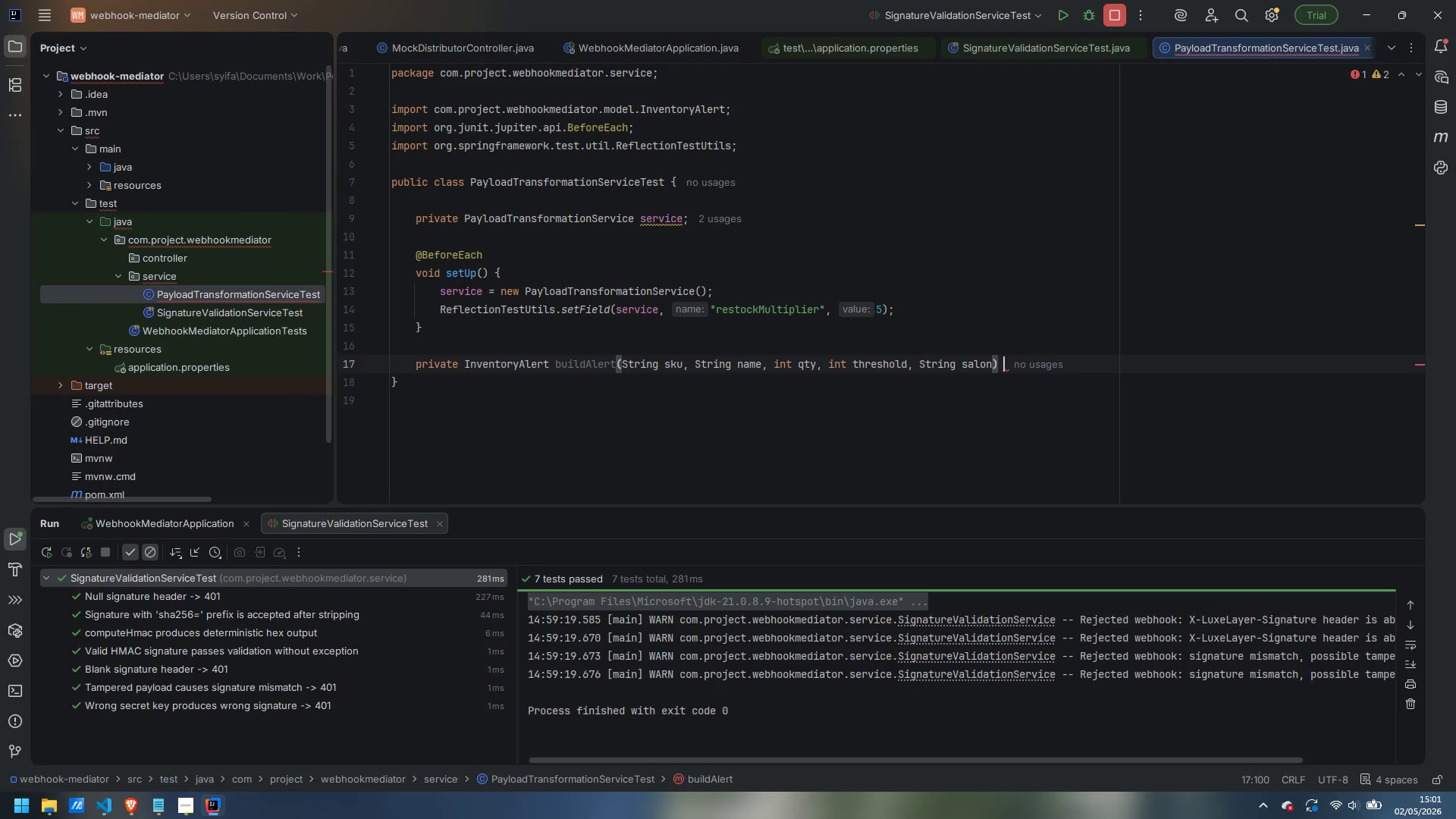 
key(Space)
 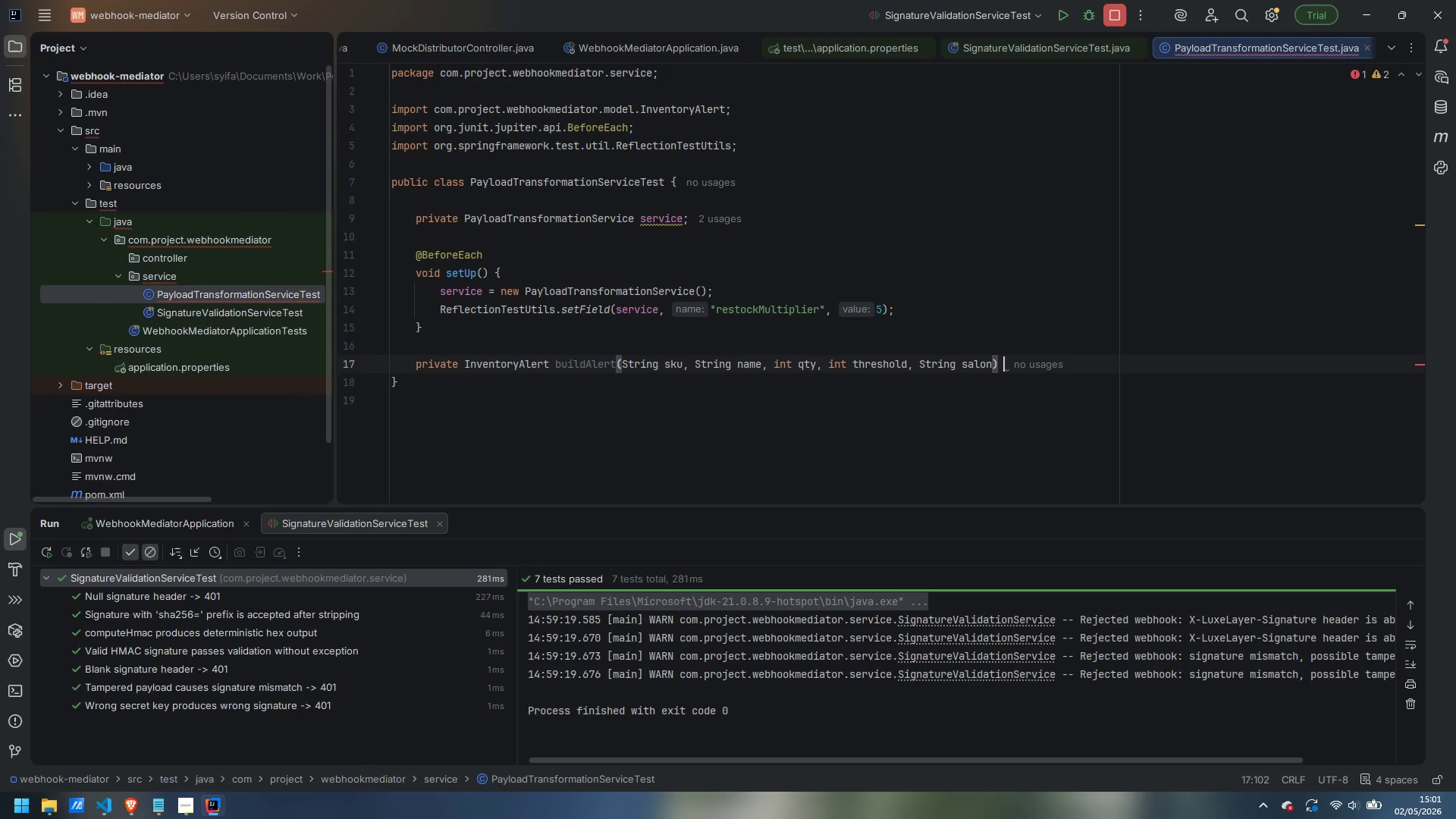 
key(Shift+BracketLeft)
 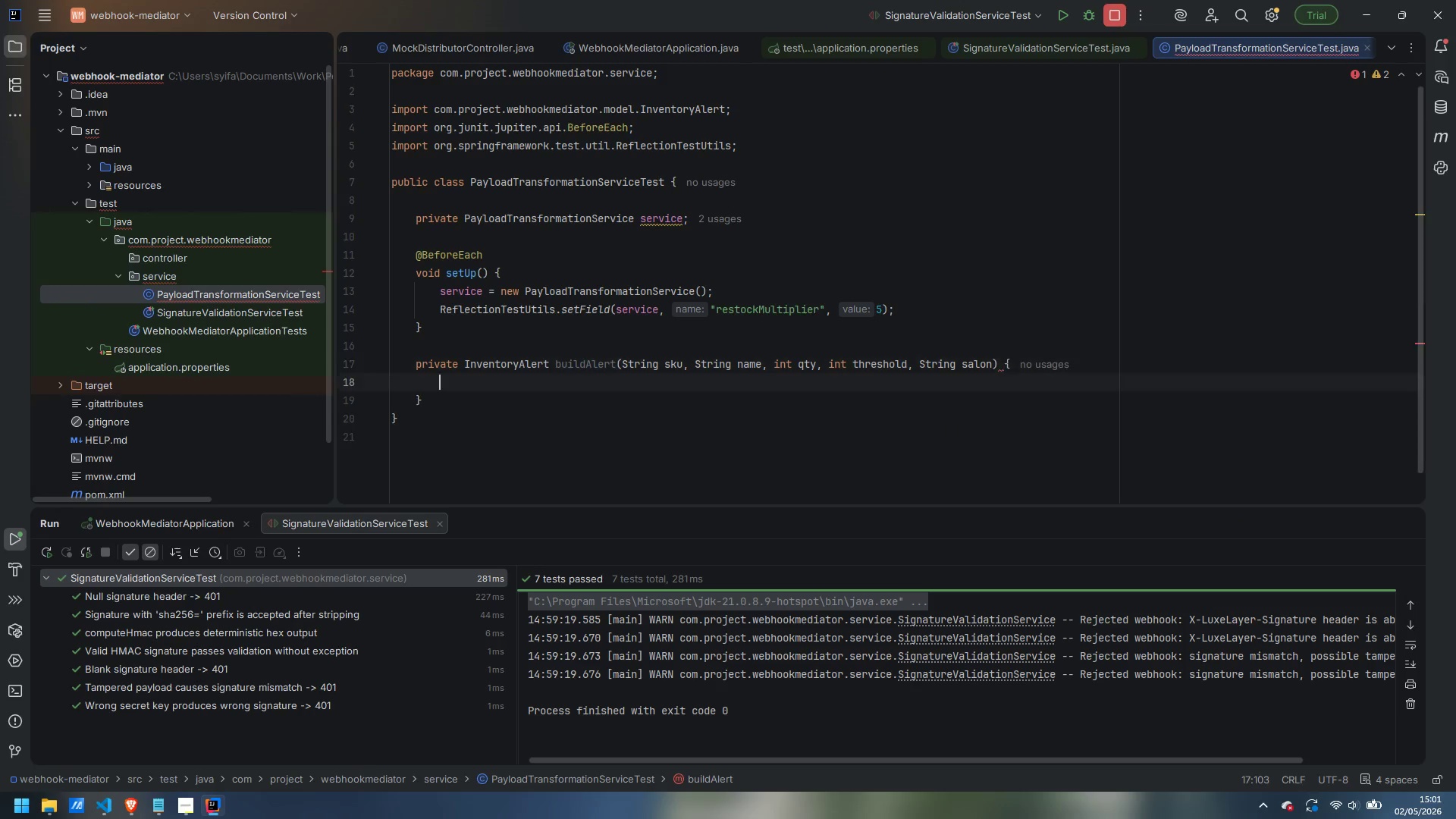 
key(Enter)
 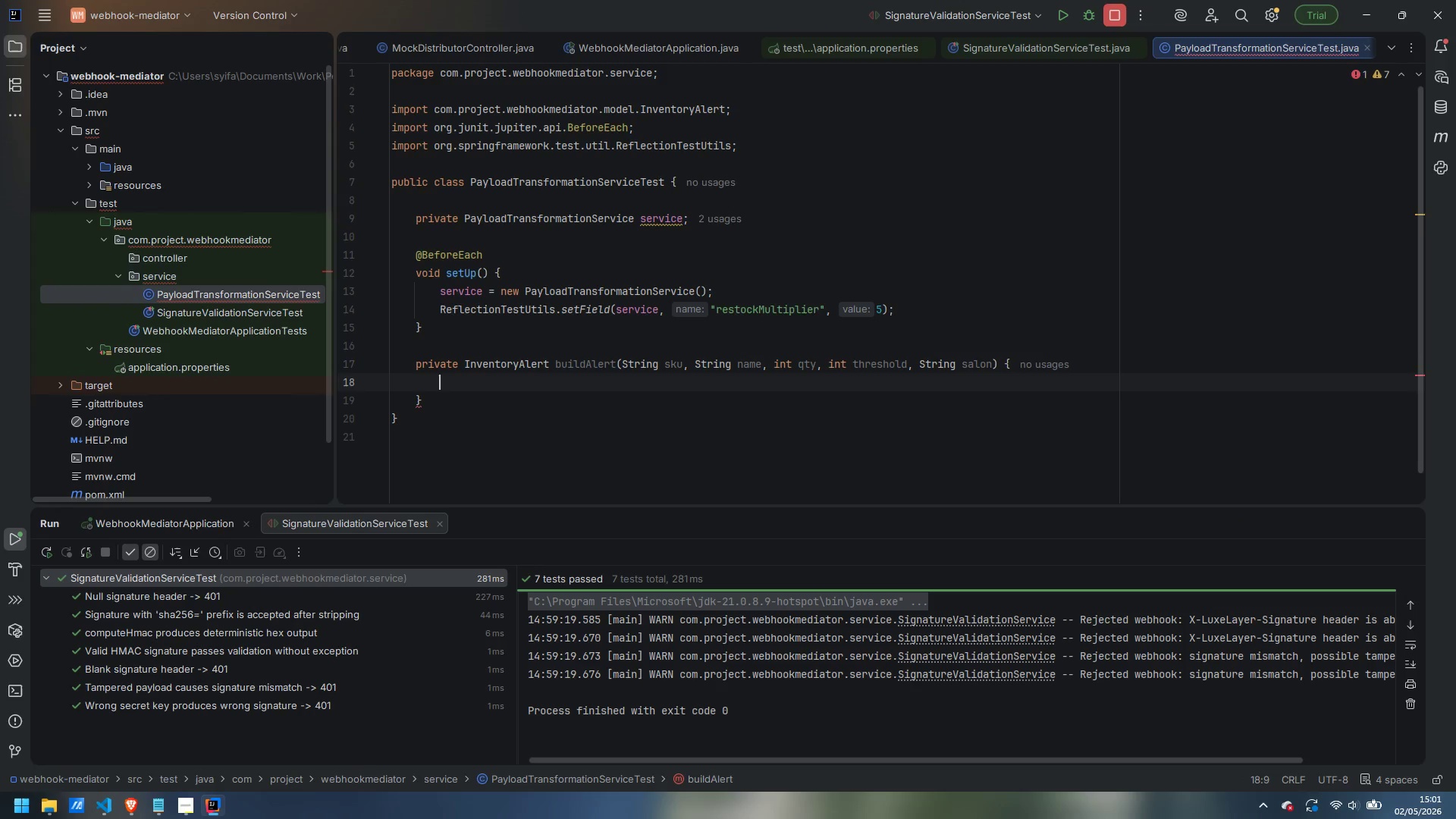 
type(InventoryAlert)
 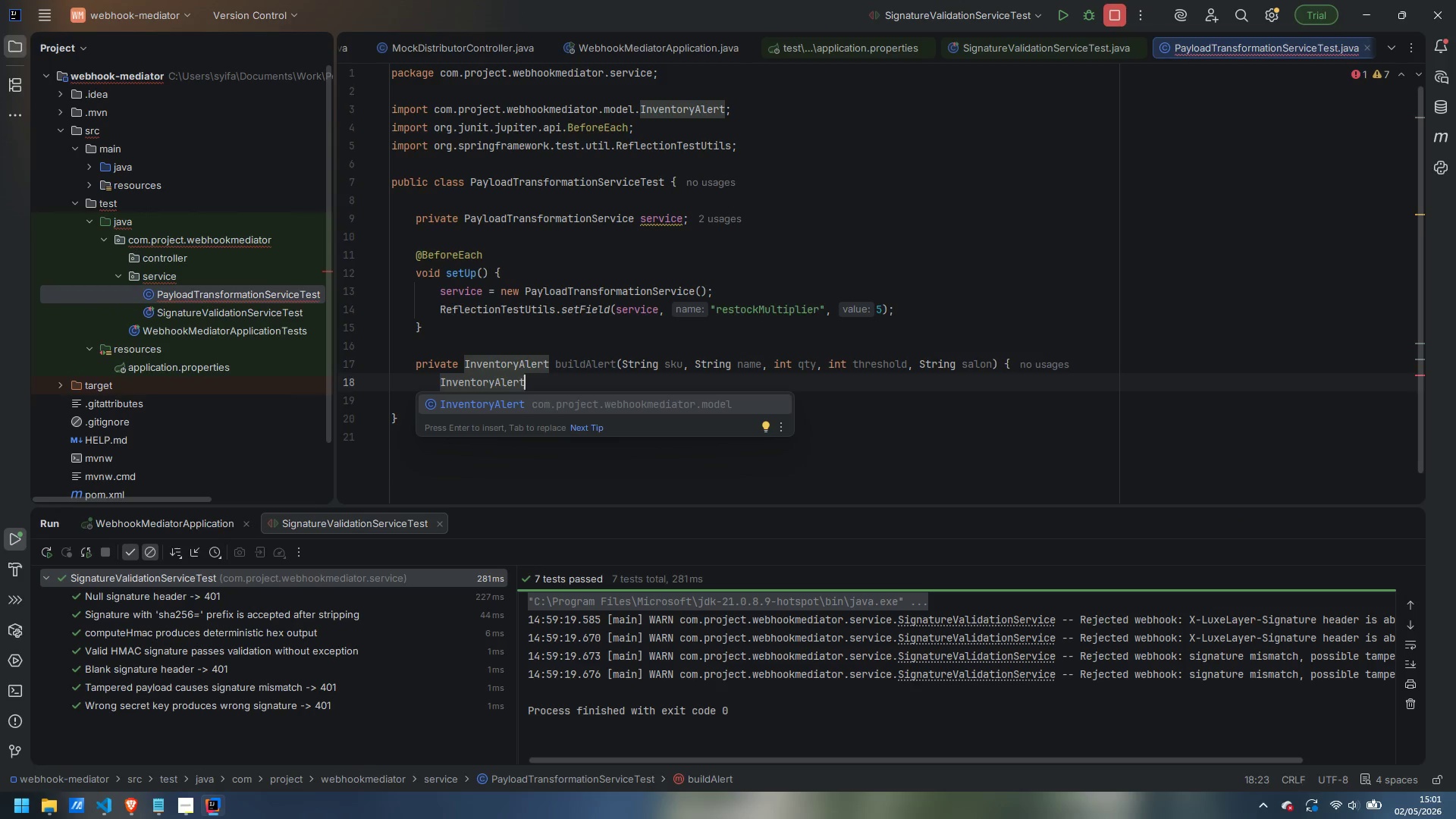 
key(Enter)
 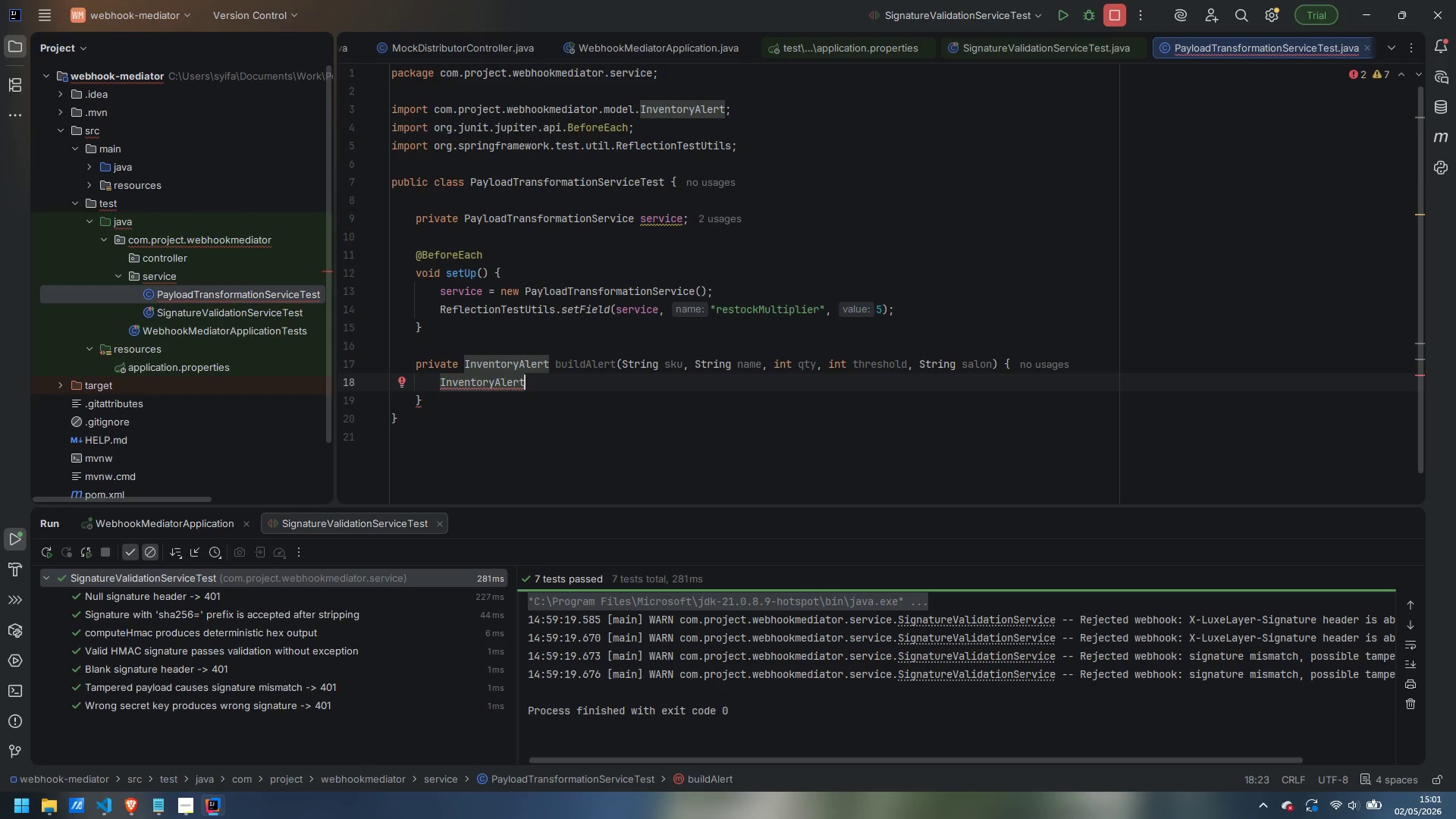 
type( alert = new InventoryAlert)
 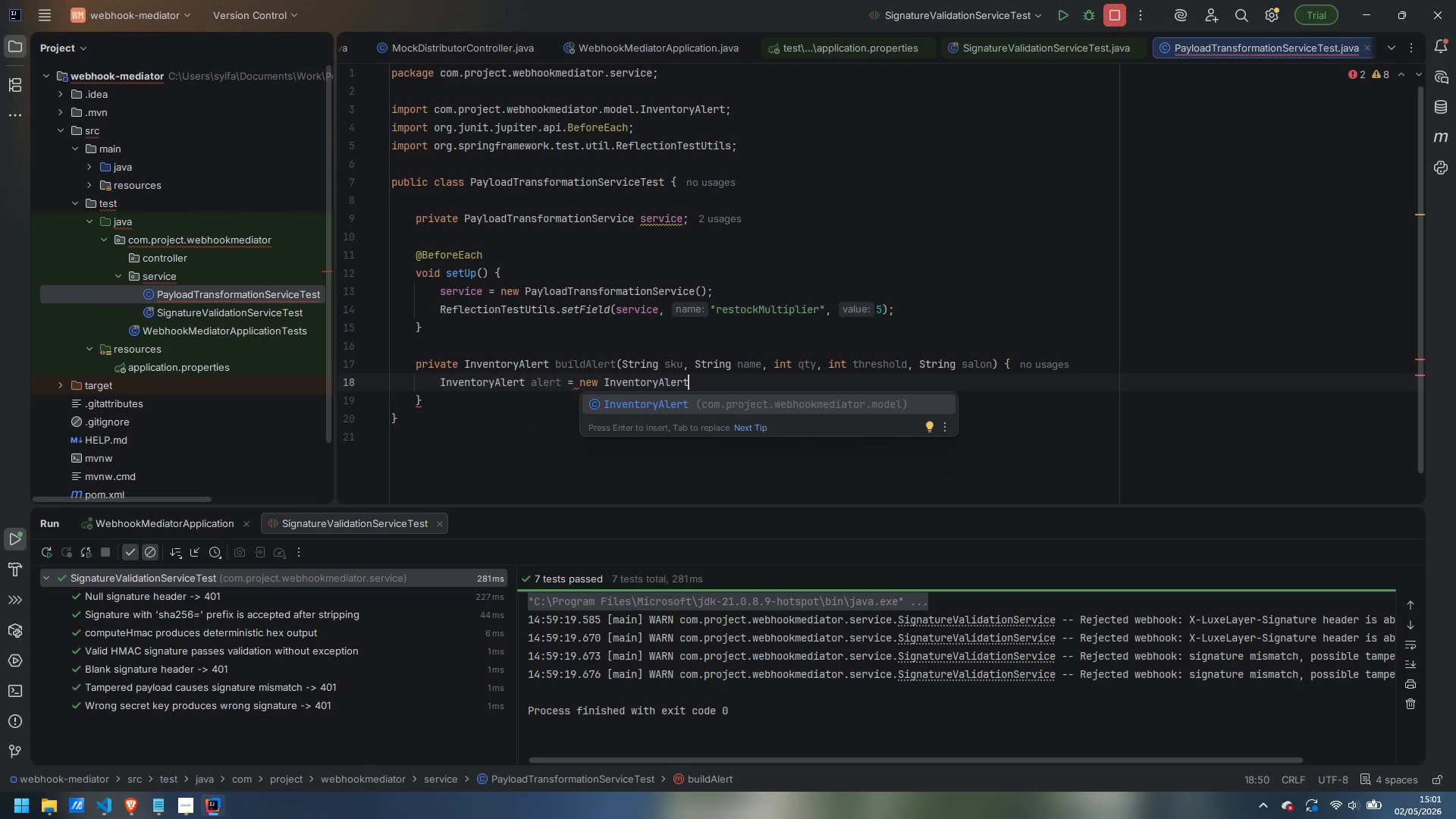 
key(Enter)
 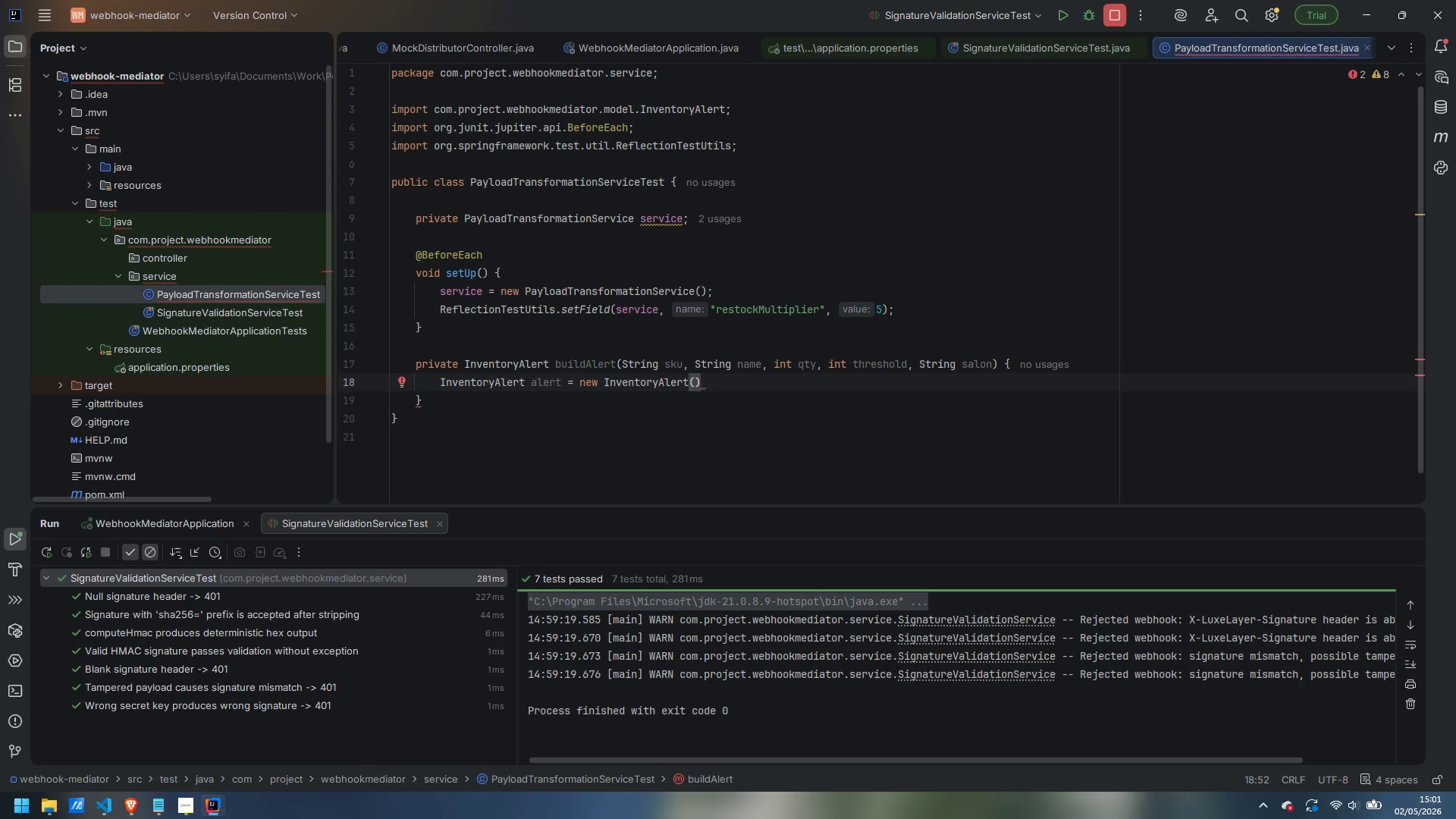 
key(Semicolon)
 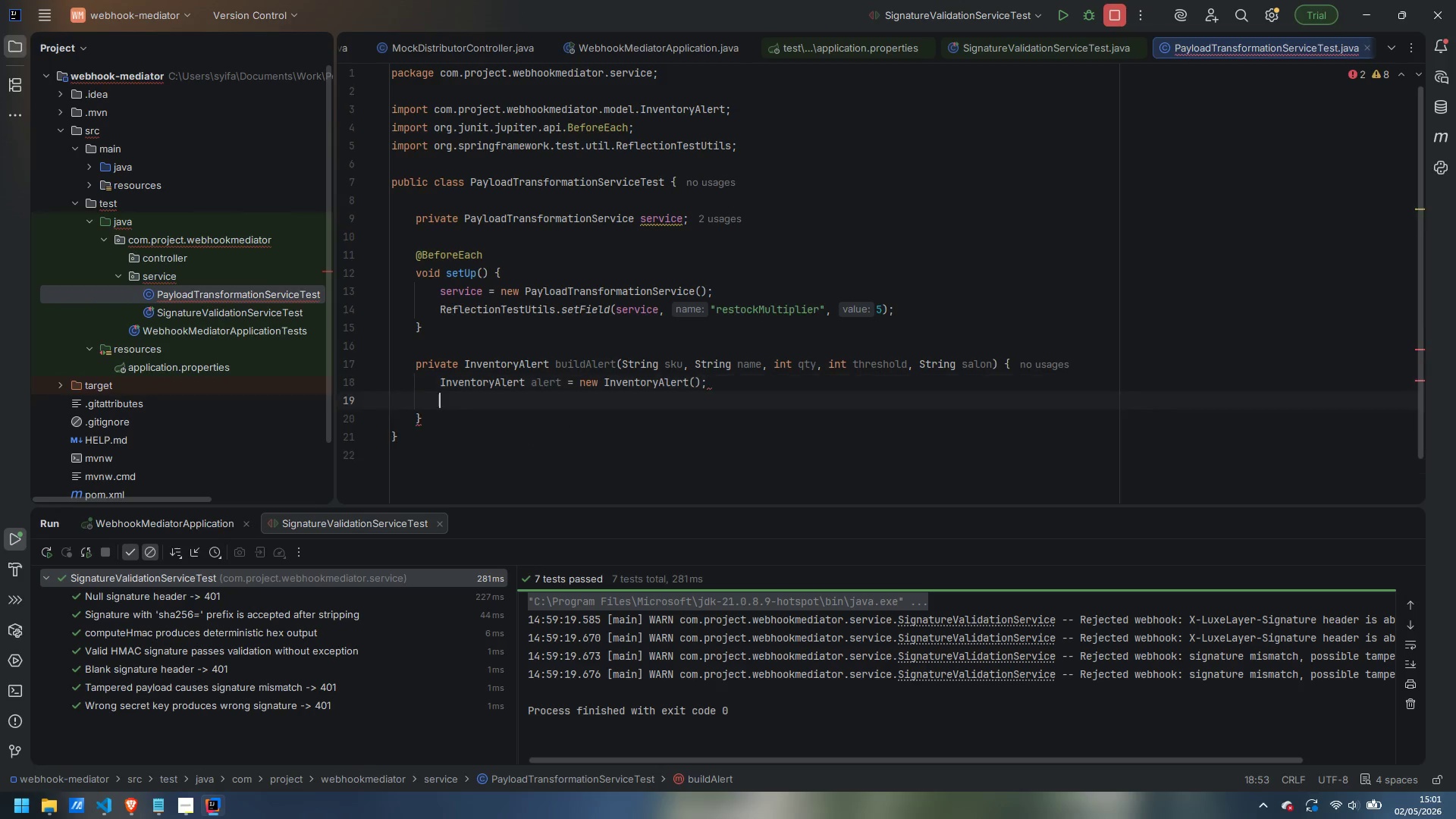 
key(Enter)
 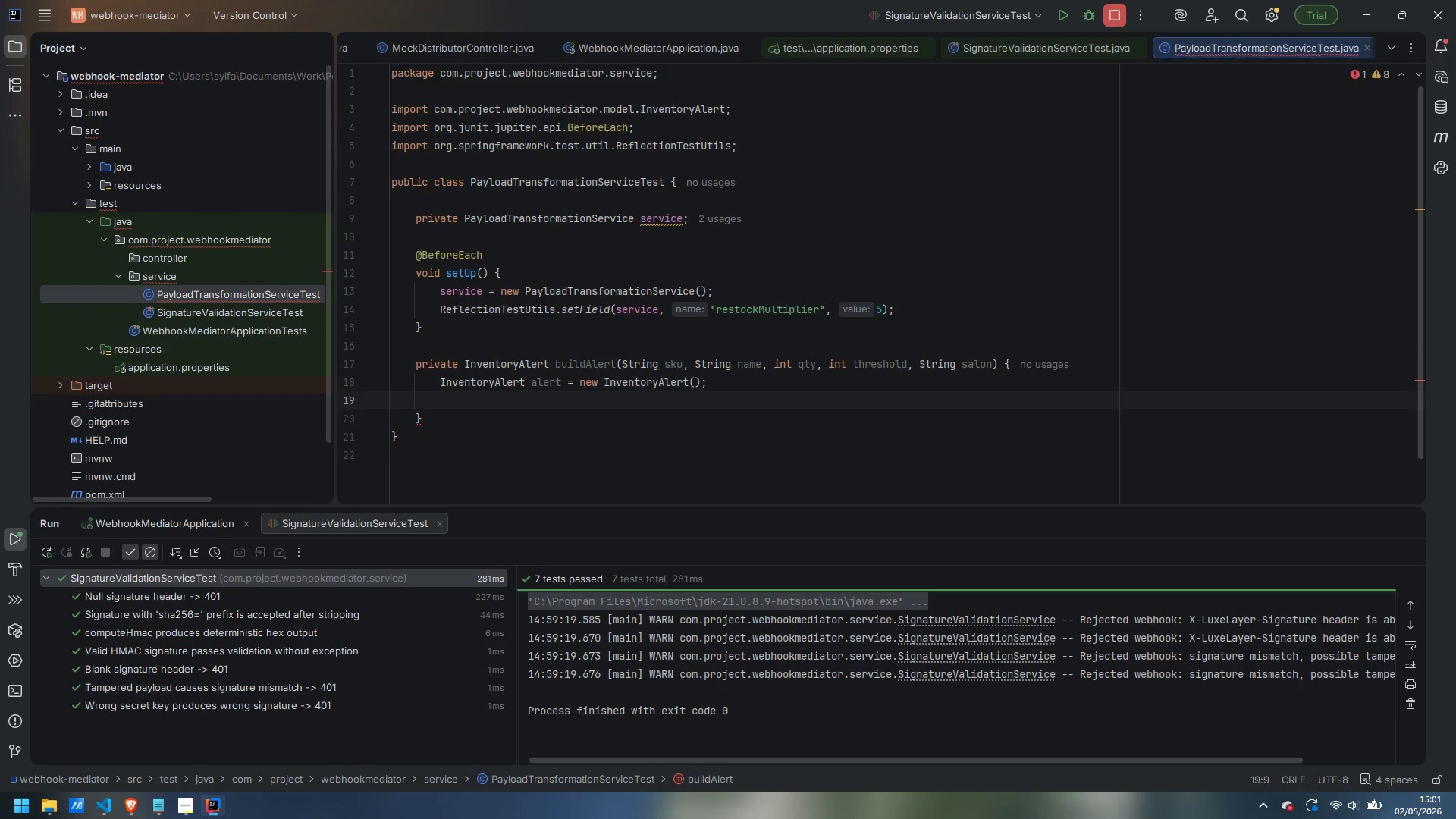 
type(alert.sku)
 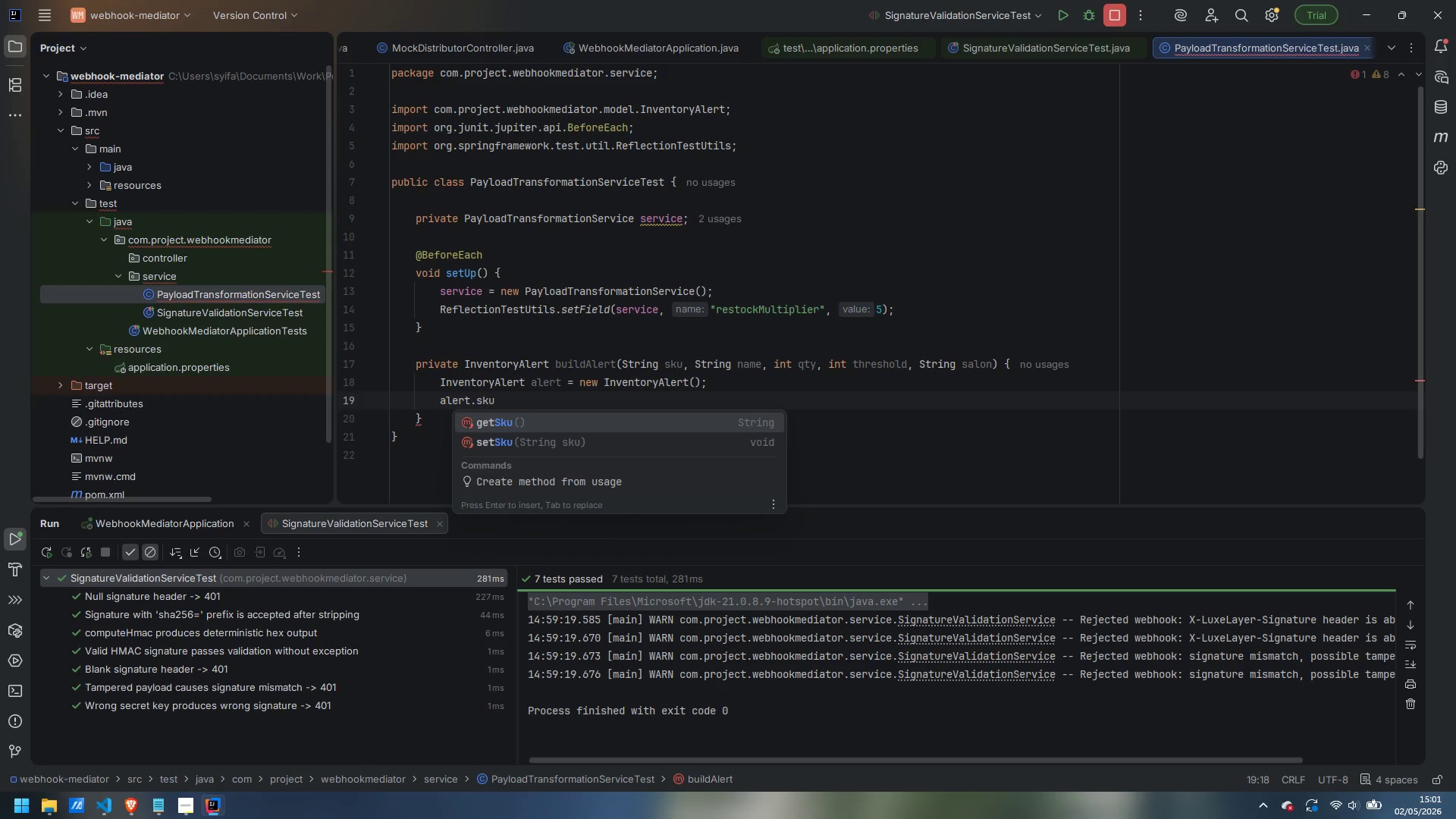 
key(Control+ControlLeft)
 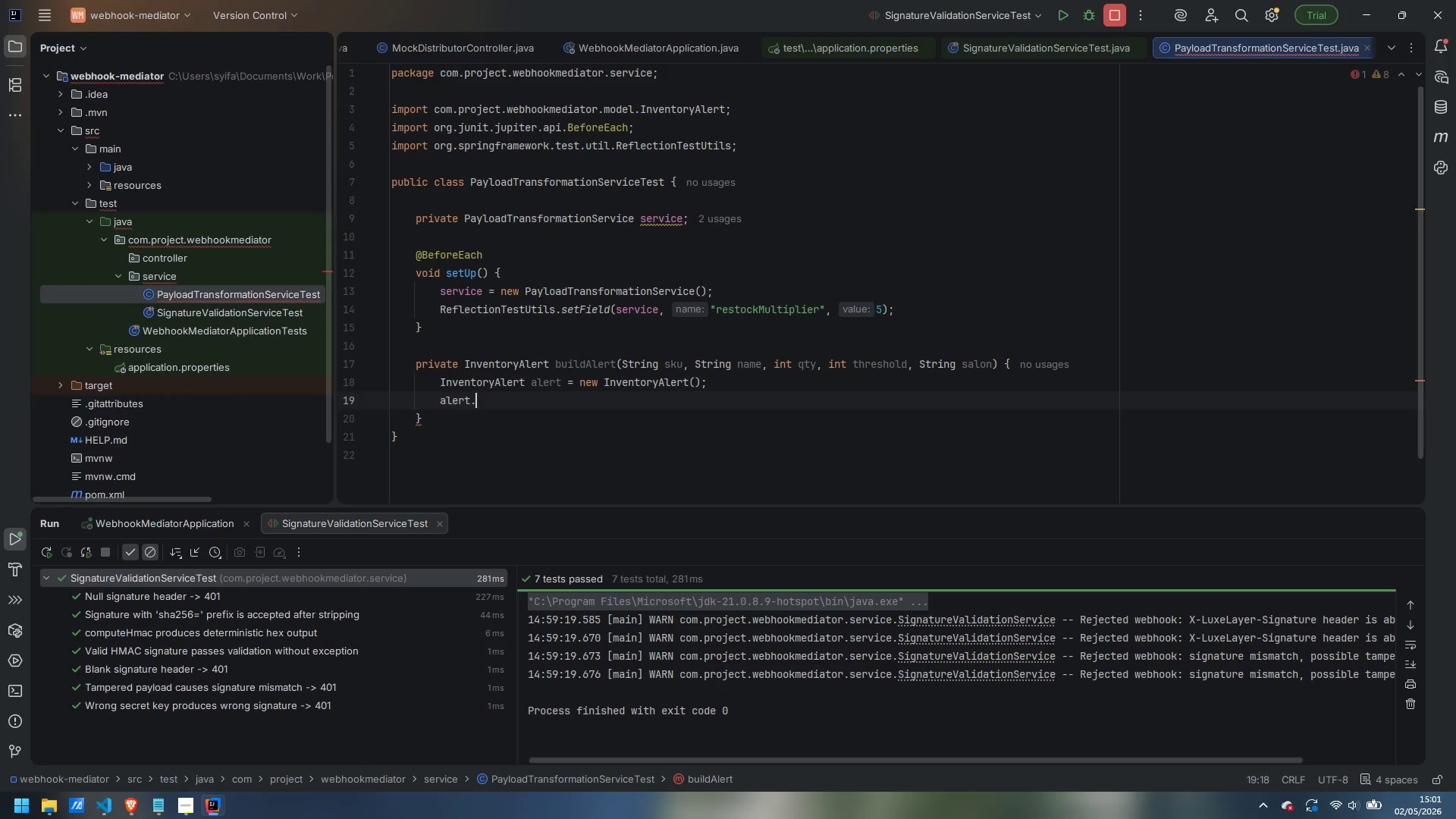 
key(Control+Backspace)
 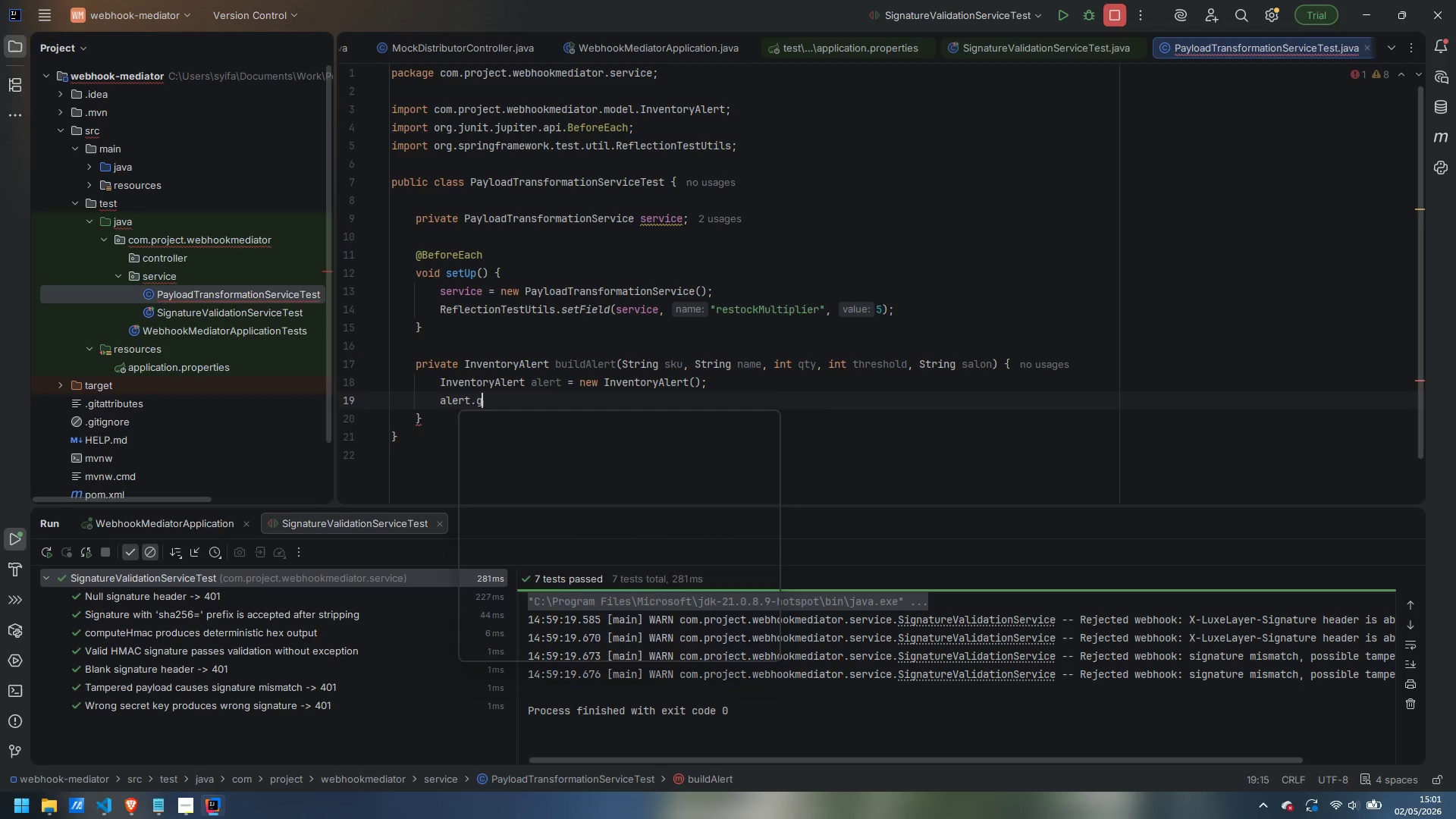 
type(ge)
key(Backspace)
key(Backspace)
type(setSku(ak)
key(Backspace)
key(Backspace)
type(sku()
key(Backspace)
 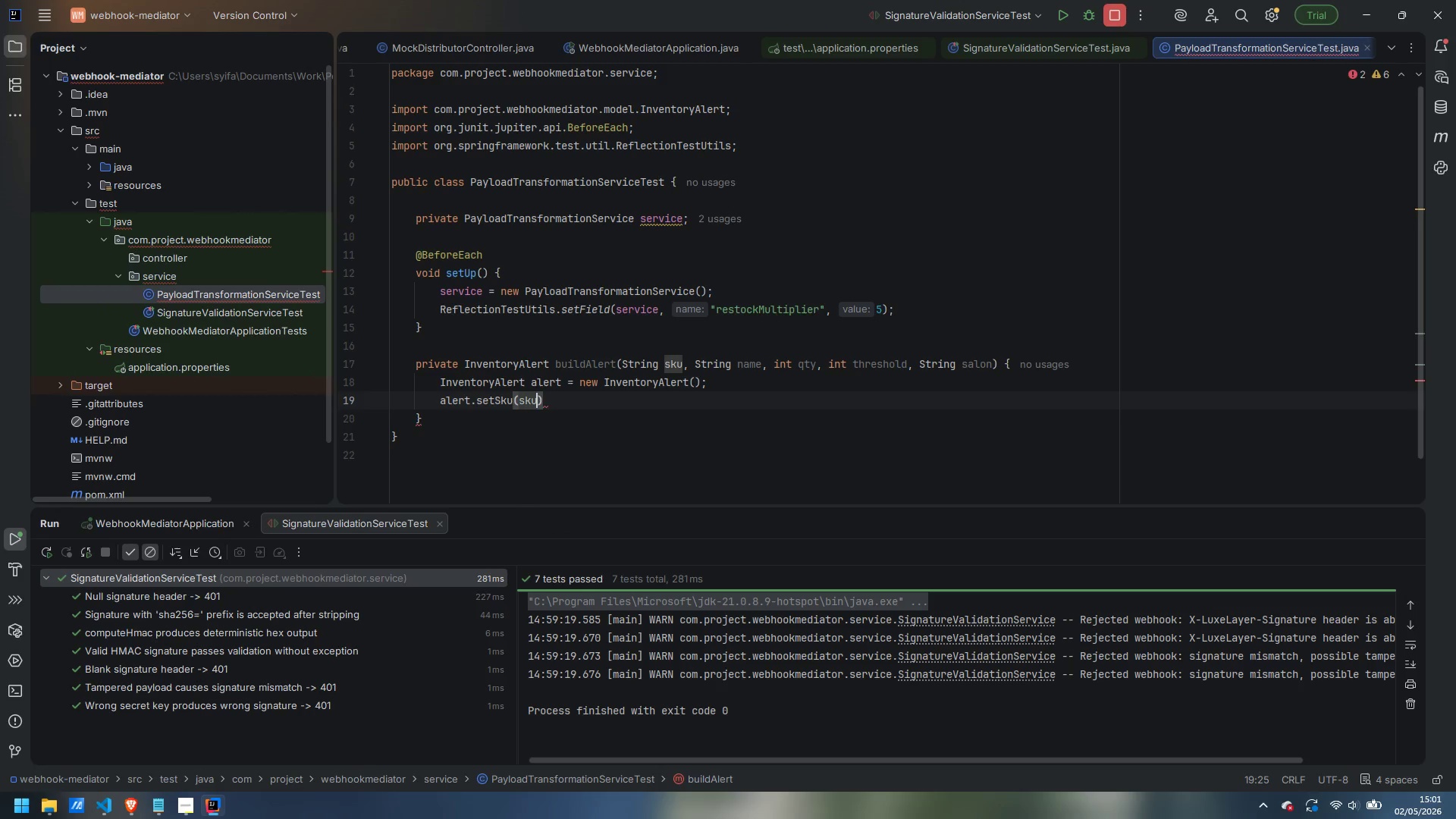 
key(ArrowRight)
 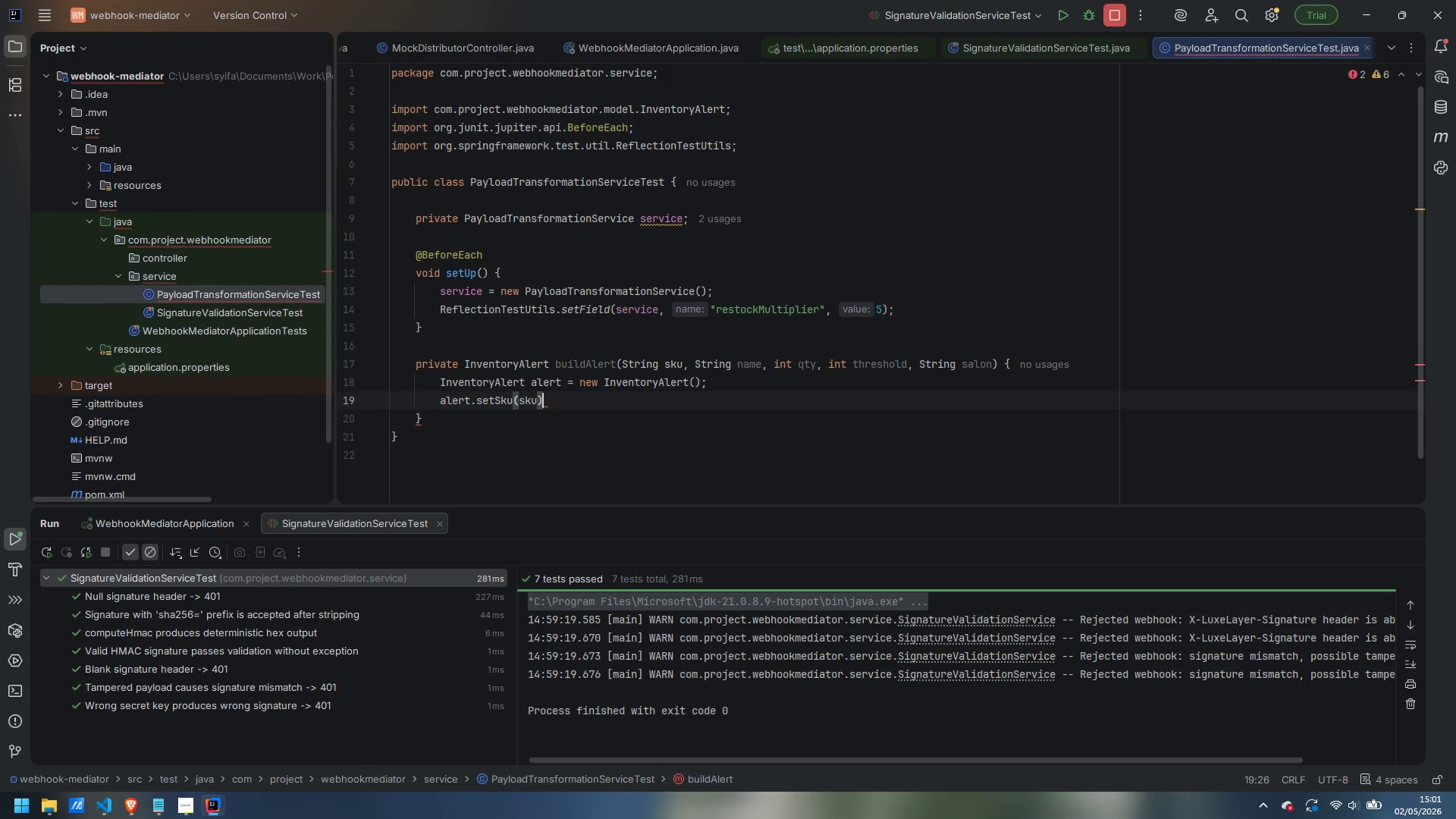 
key(Semicolon)
 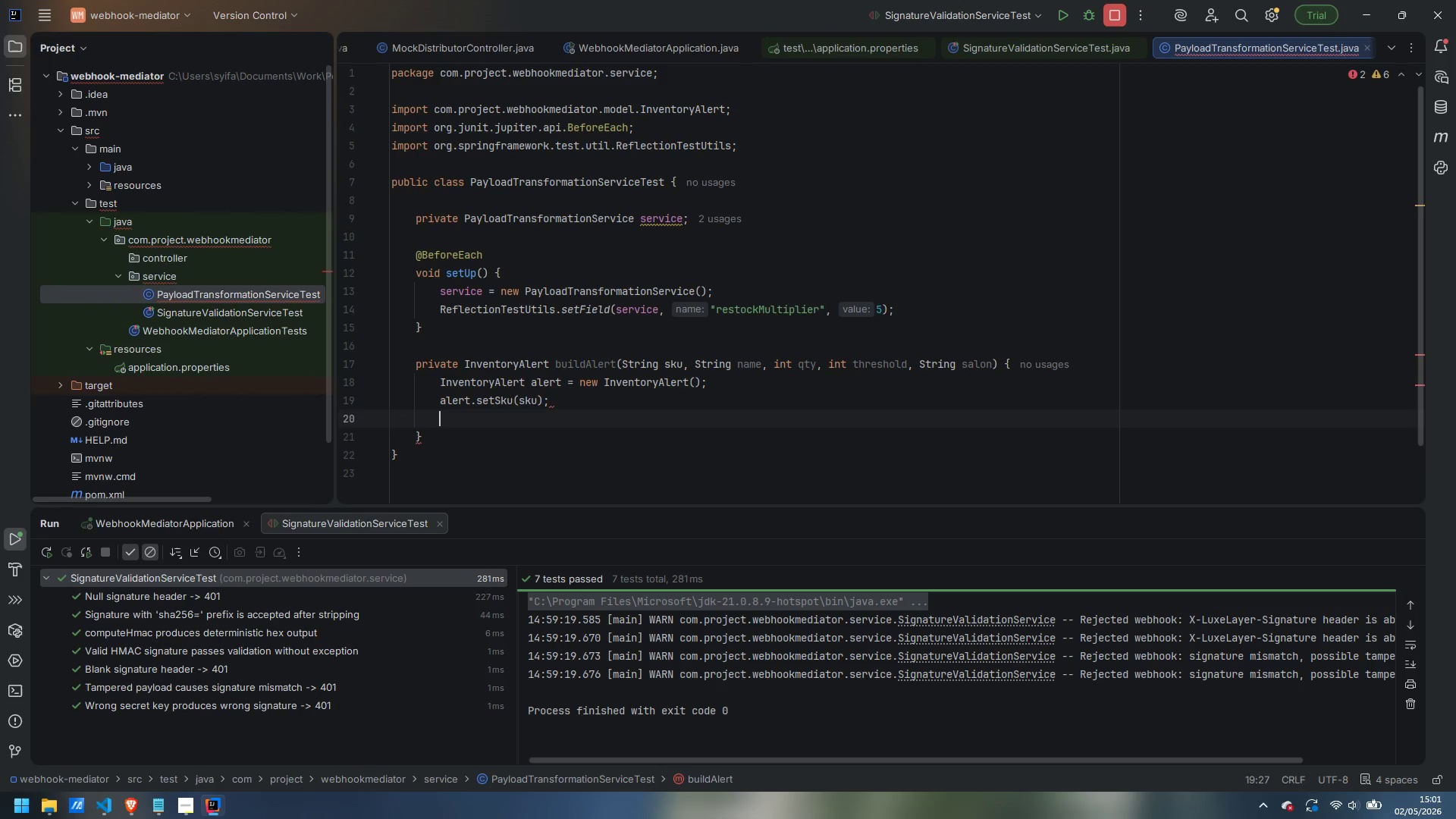 
key(Enter)
 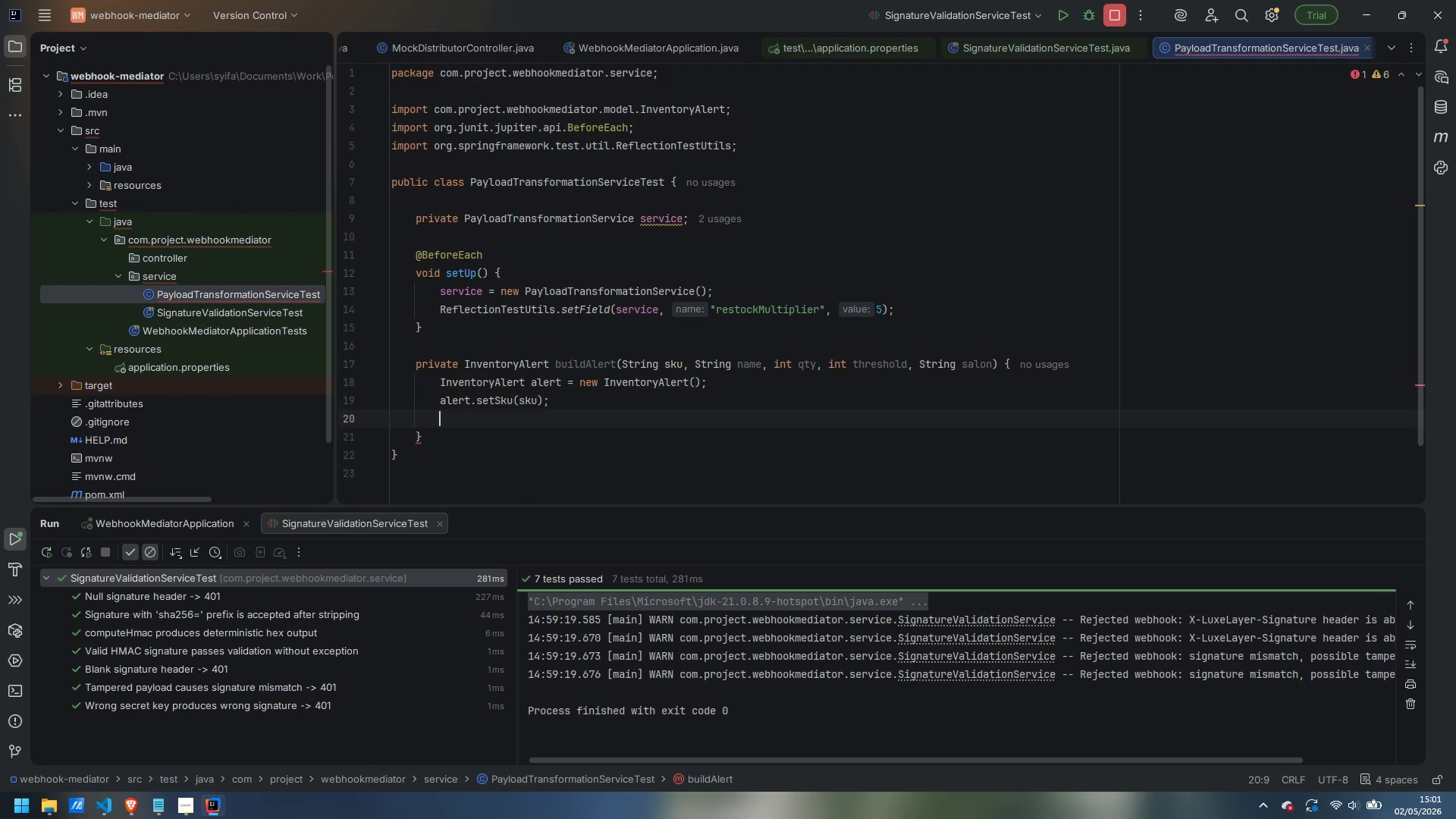 
type(alert.setProdiuc)
key(Backspace)
key(Backspace)
key(Backspace)
type(uctName(name)
 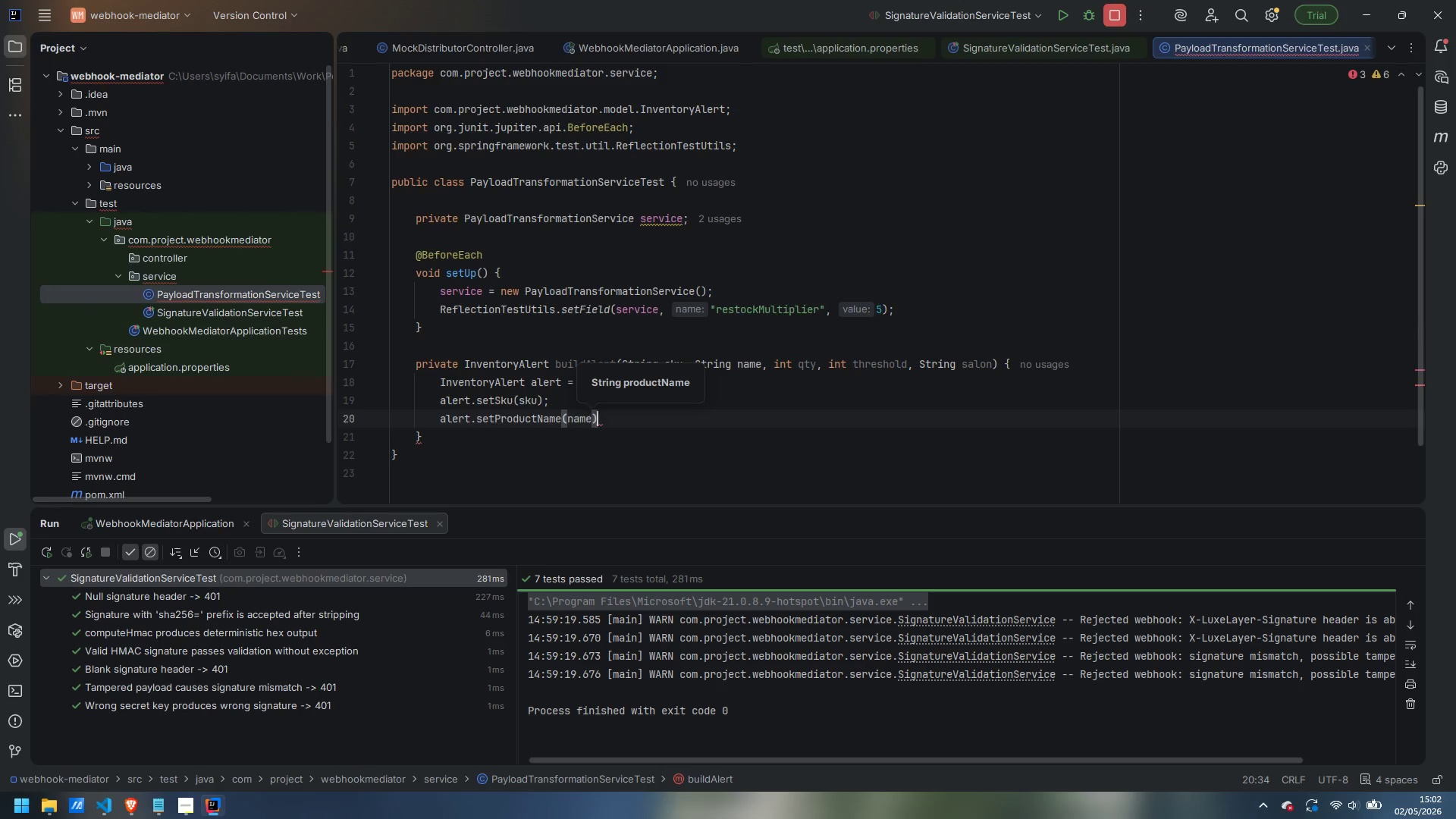 
 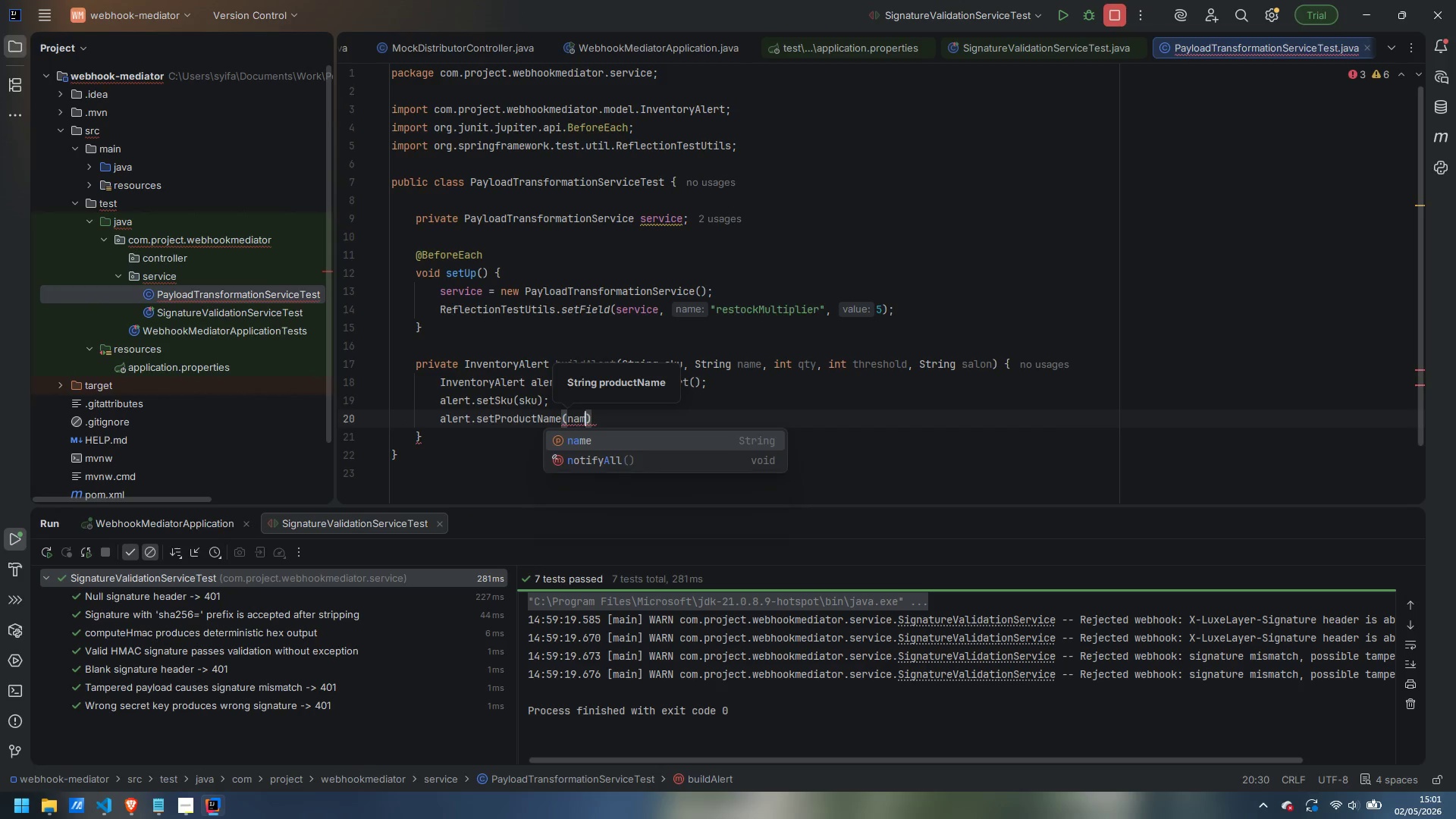 
key(ArrowRight)
 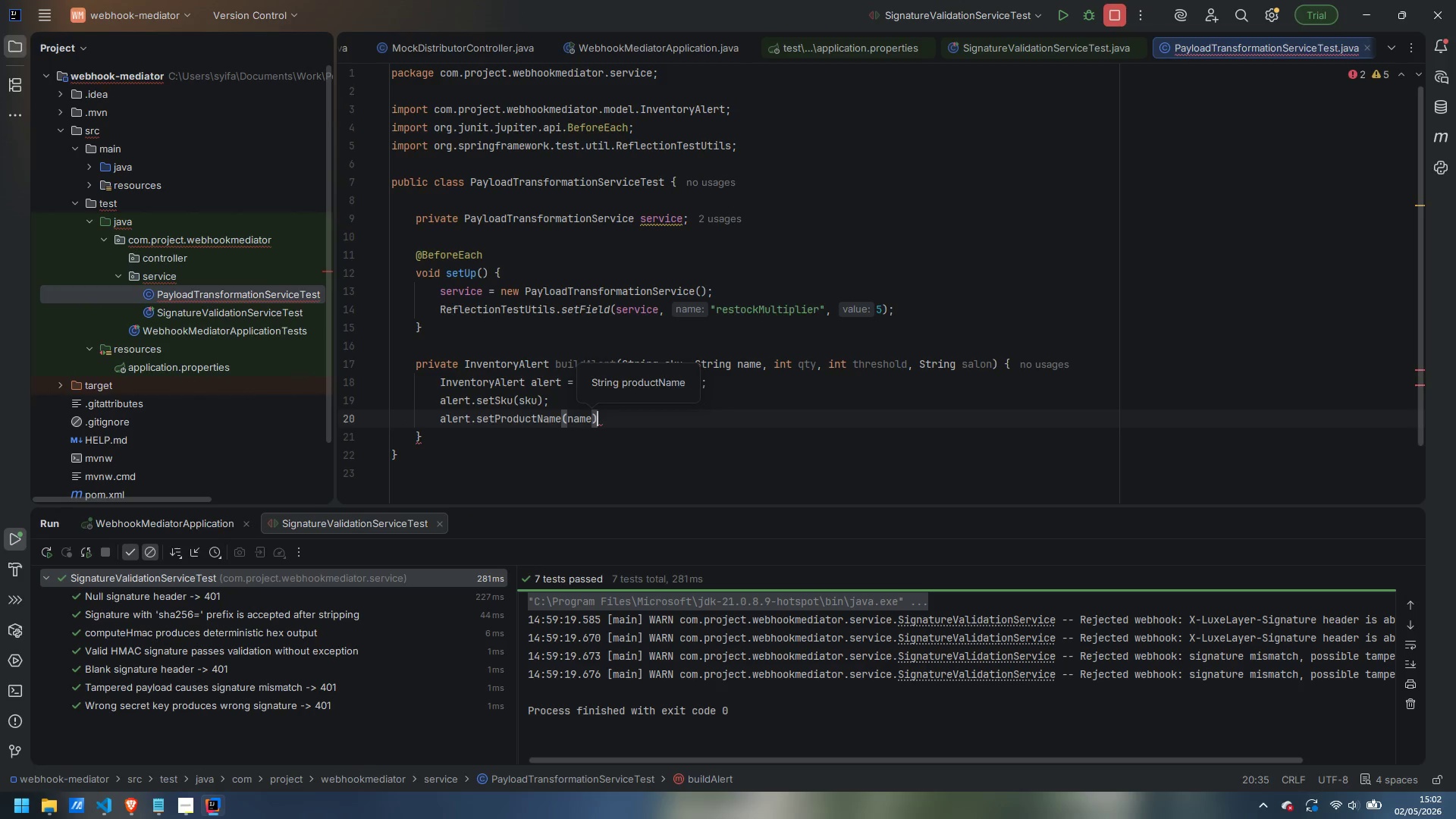 
key(Semicolon)
 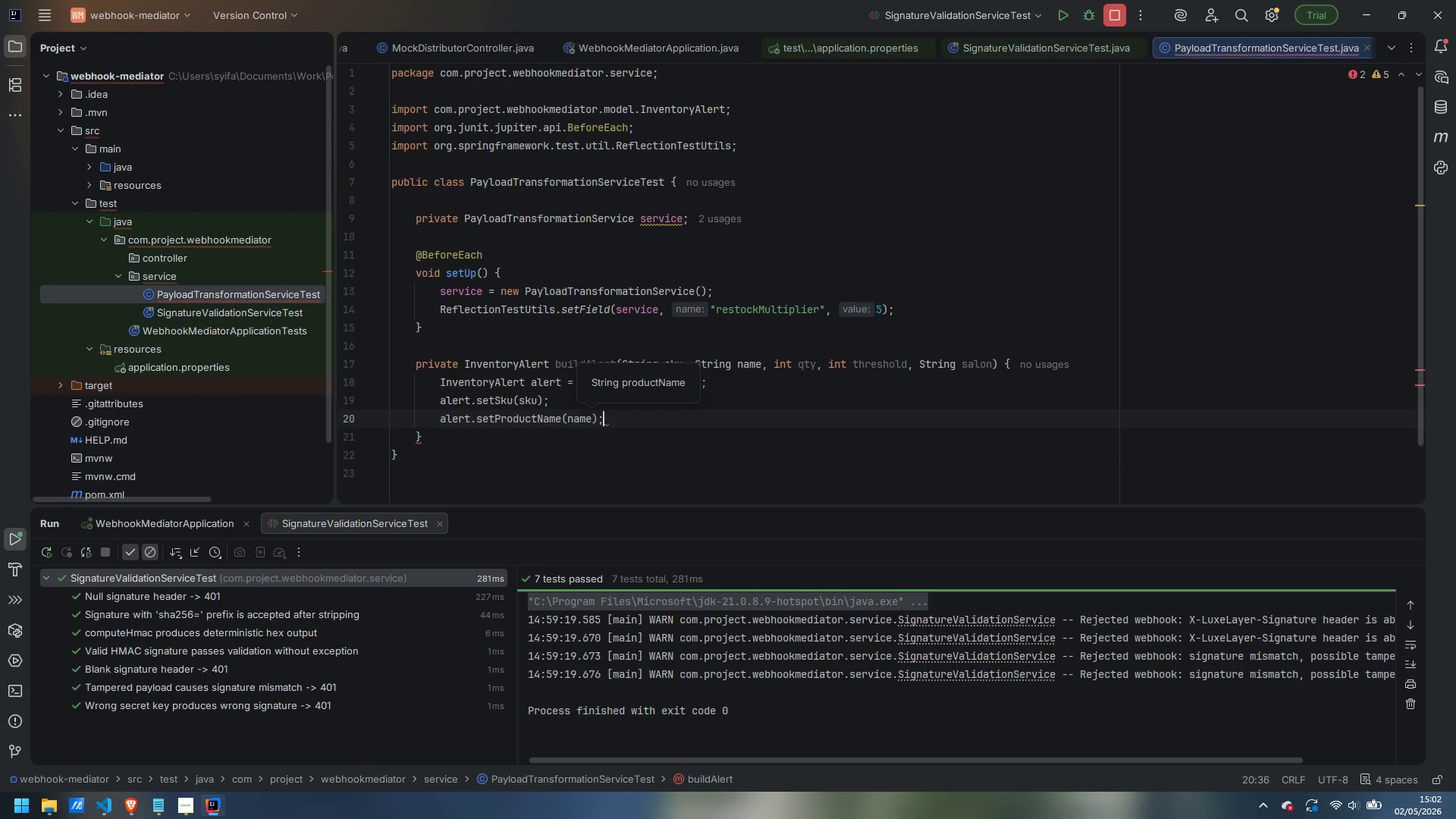 
key(Enter)
 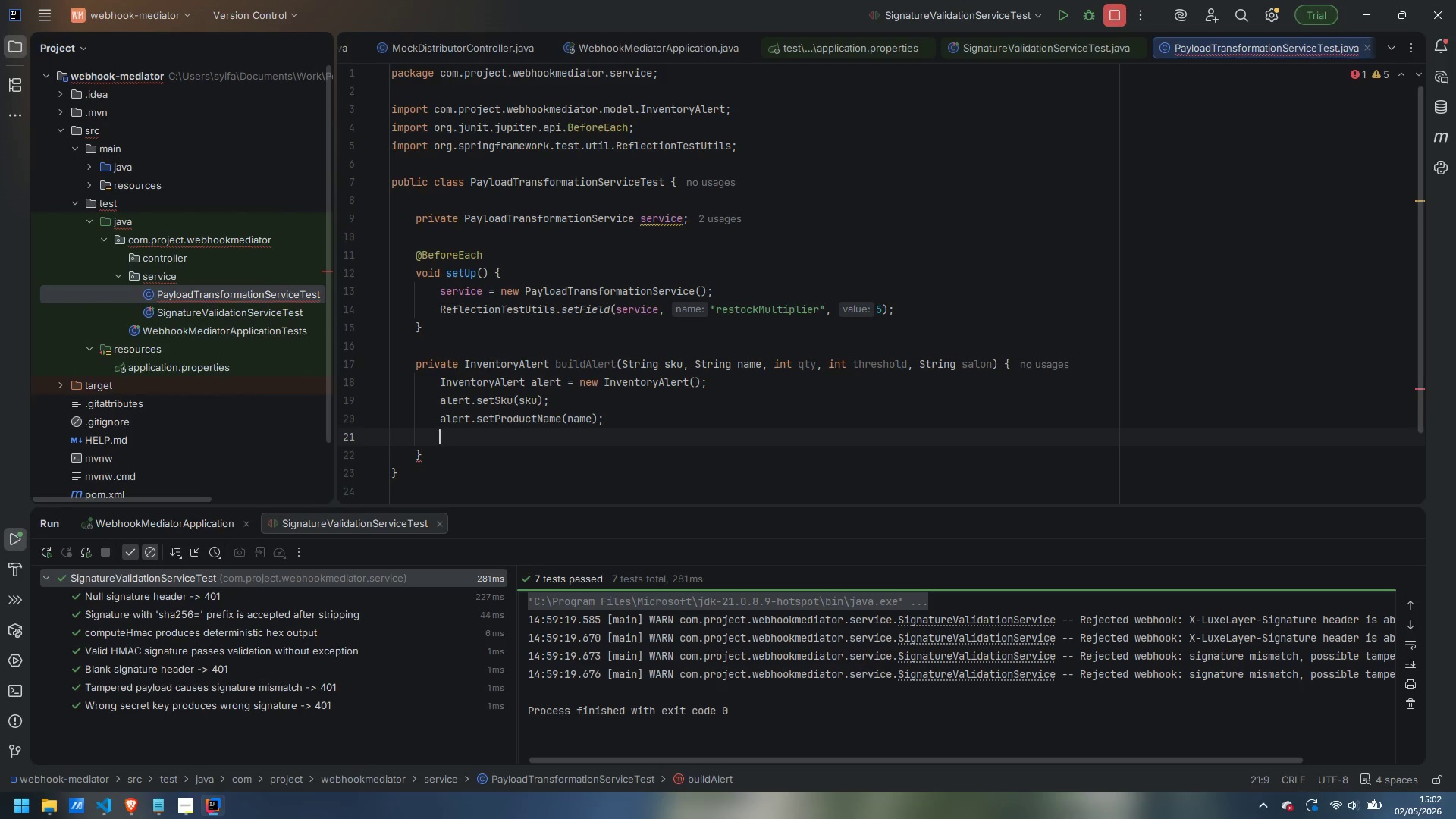 
type(alert.setCurrentQual)
key(Backspace)
type(ntut)
key(Backspace)
key(Backspace)
type(ity(qty)
 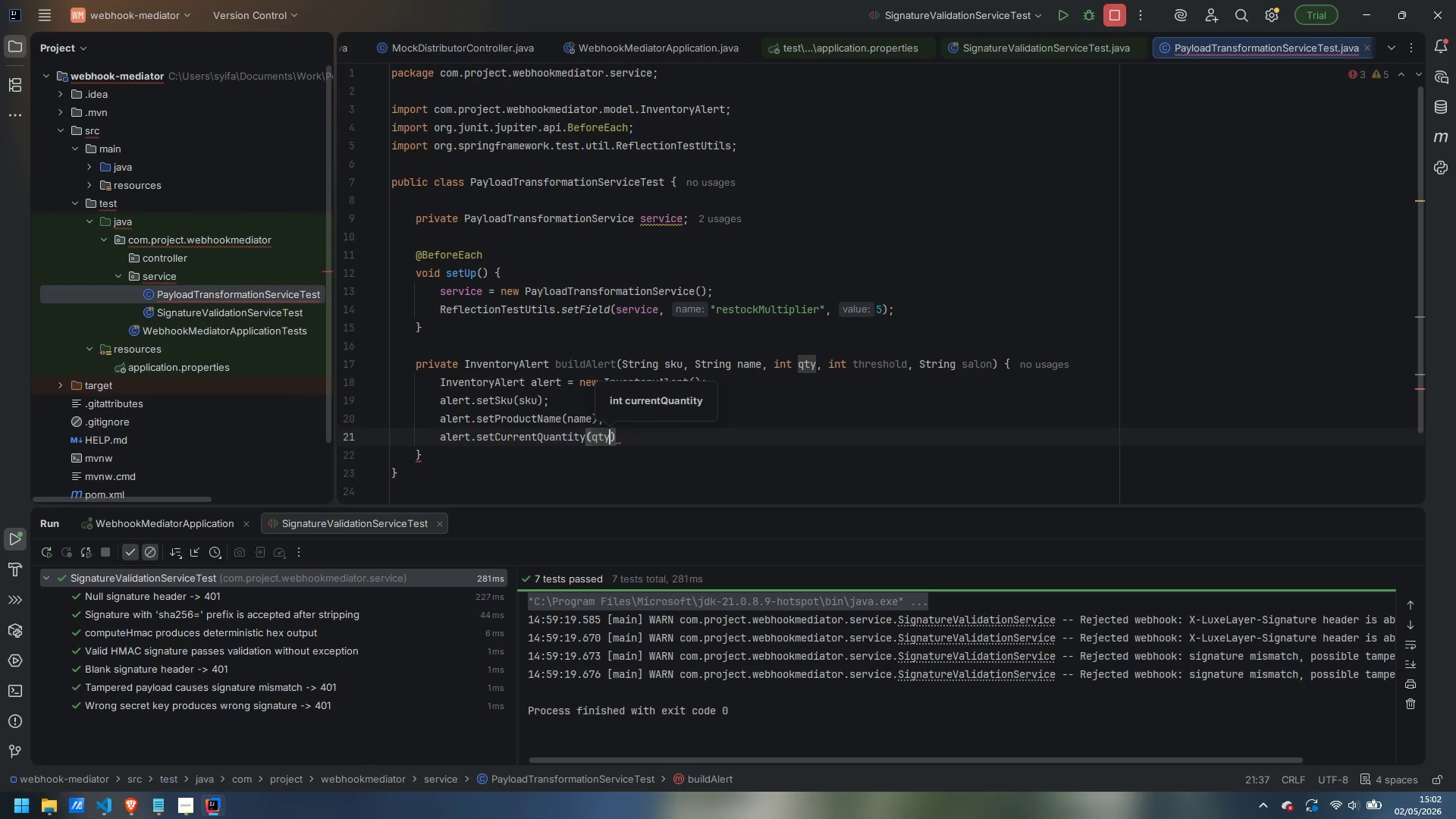 
 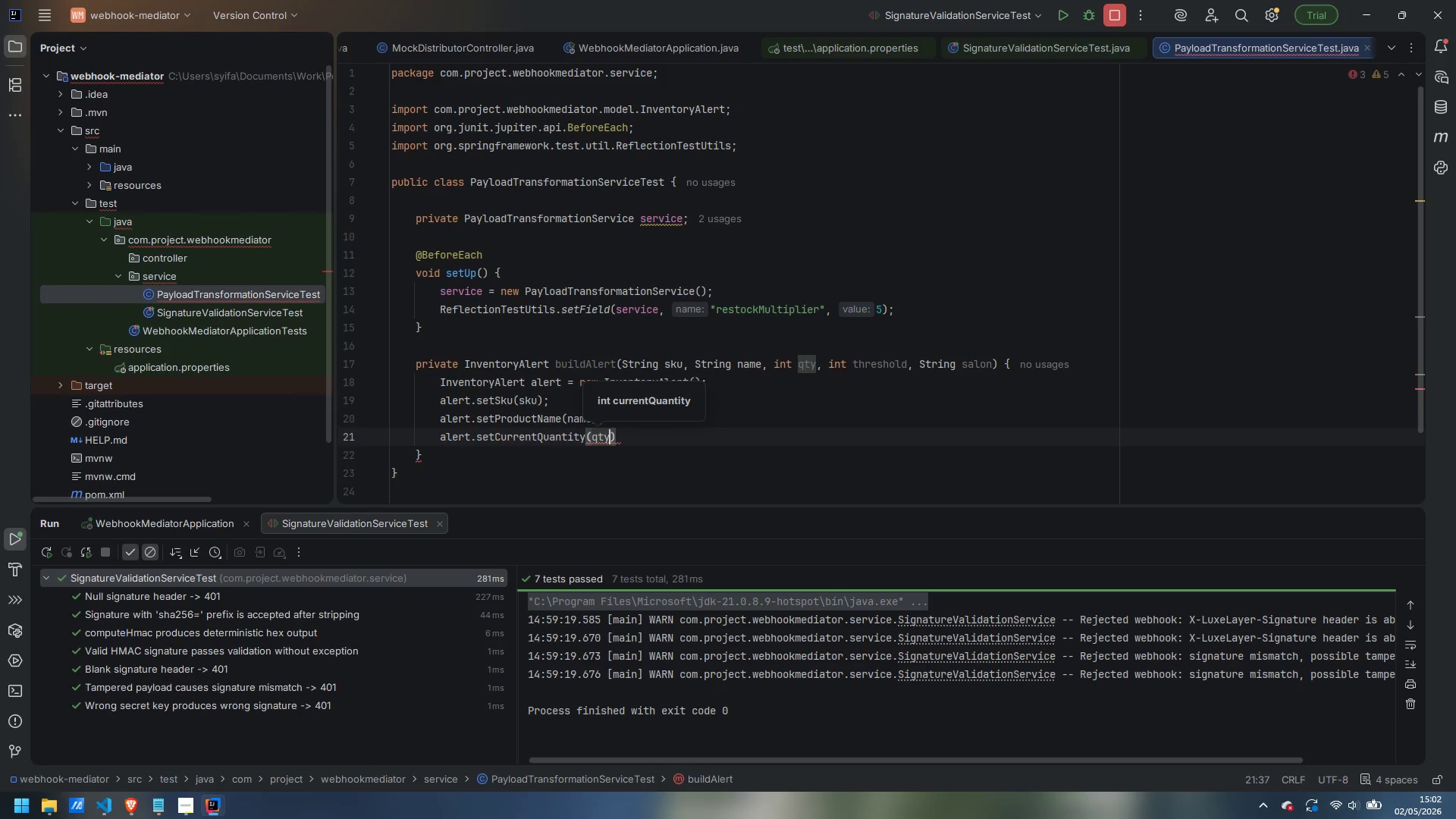 
key(ArrowRight)
 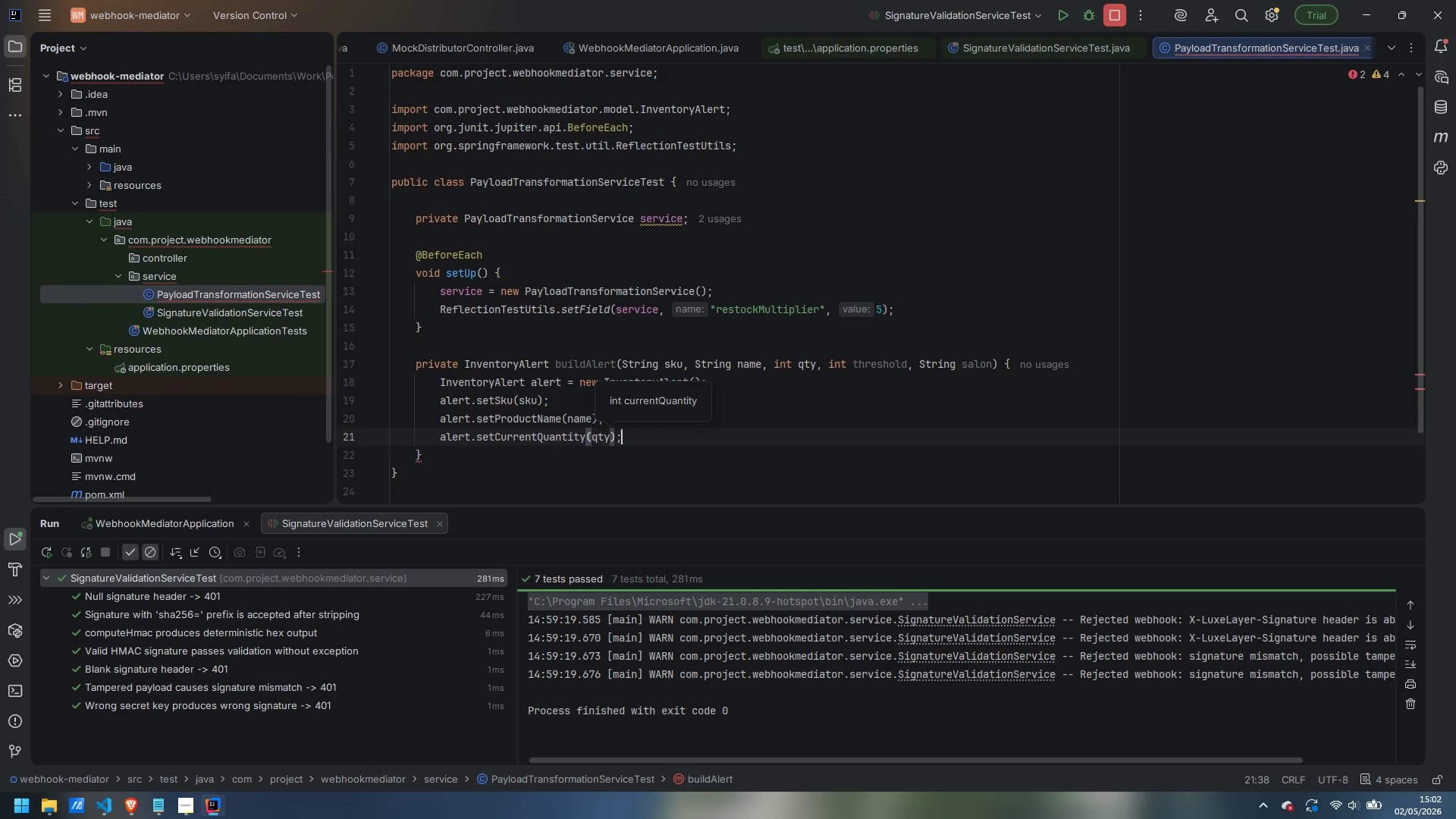 
key(Semicolon)
 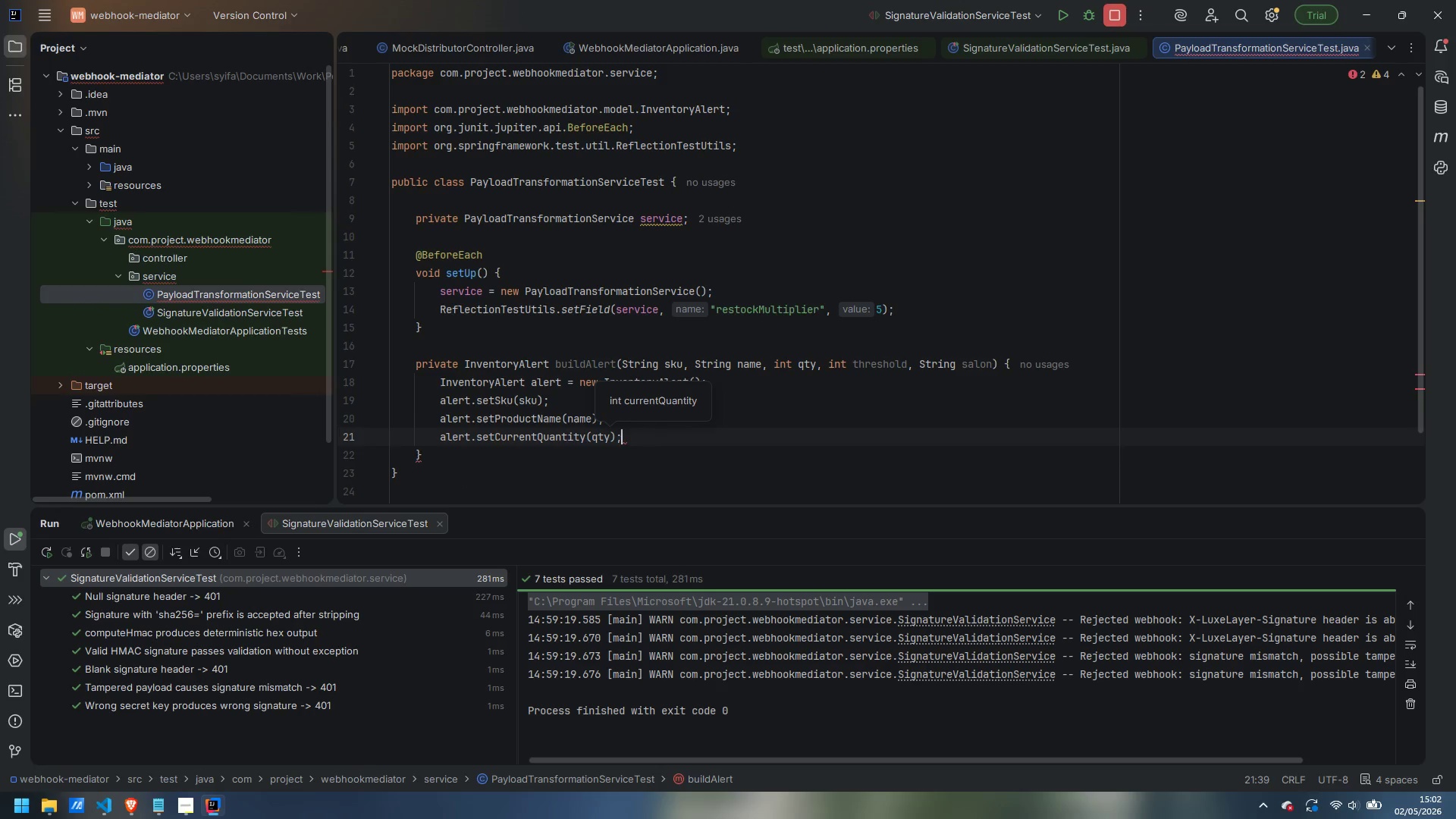 
key(Enter)
 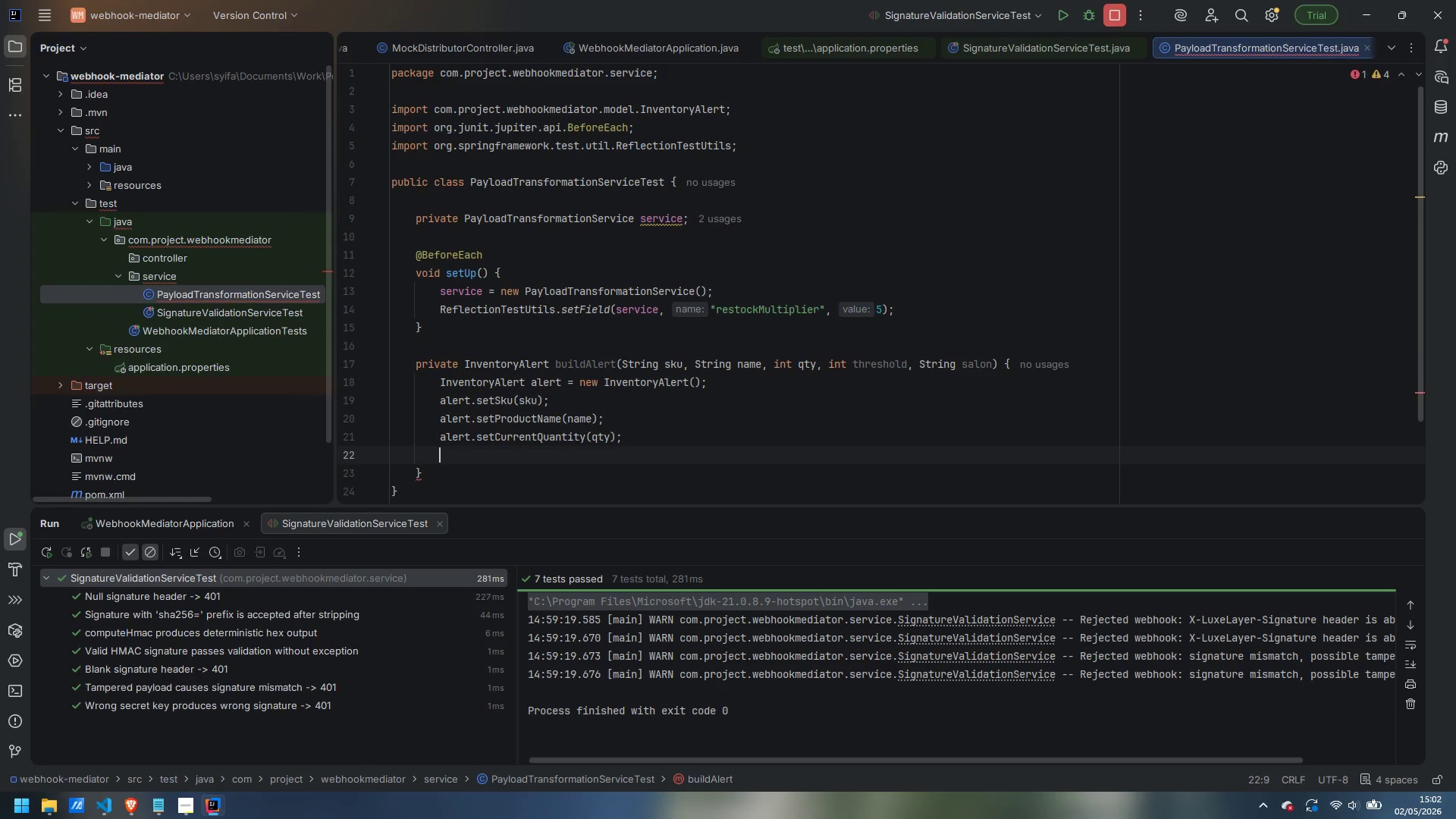 
type(alert.setThreshold(threshold)
 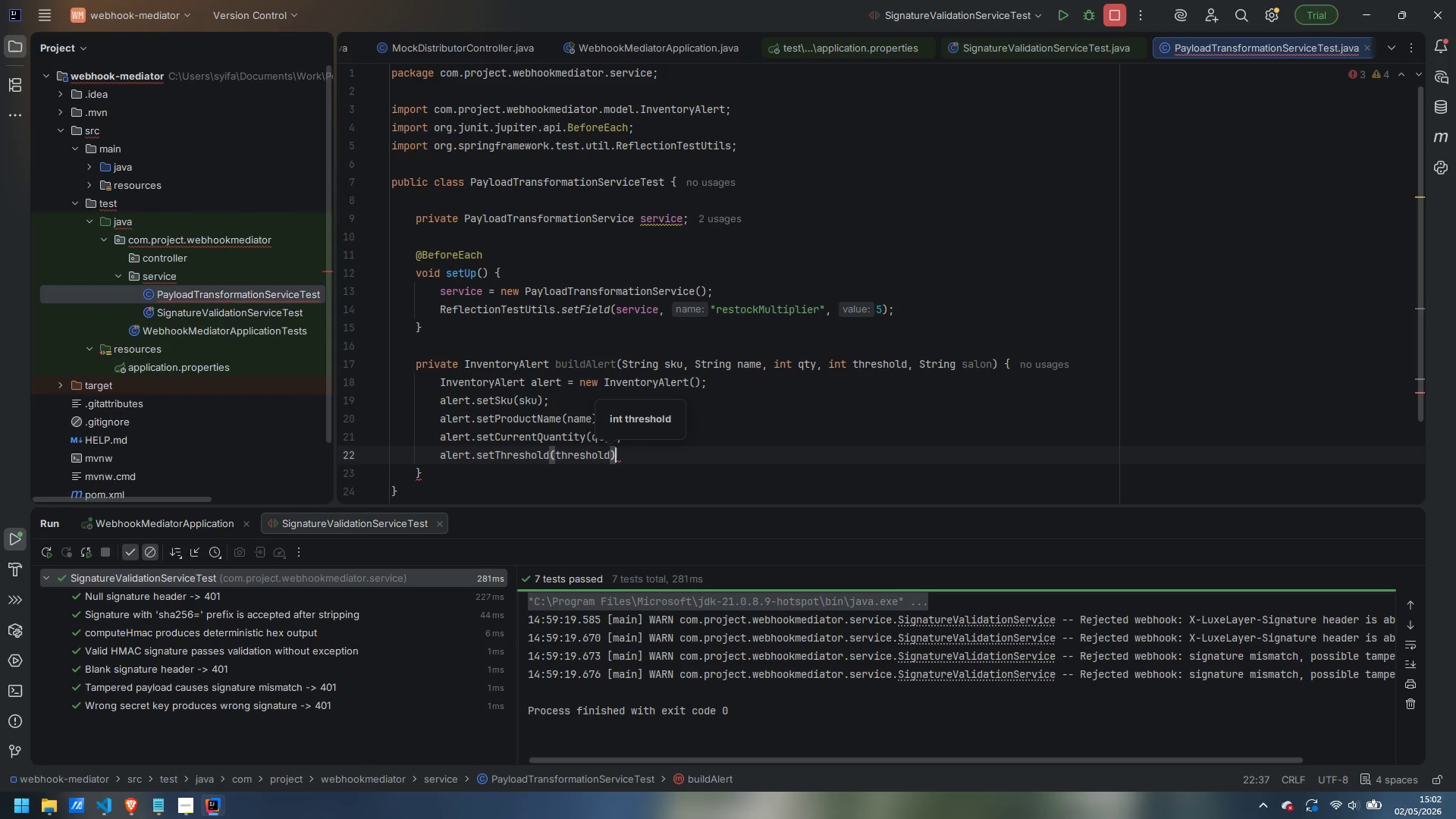 
 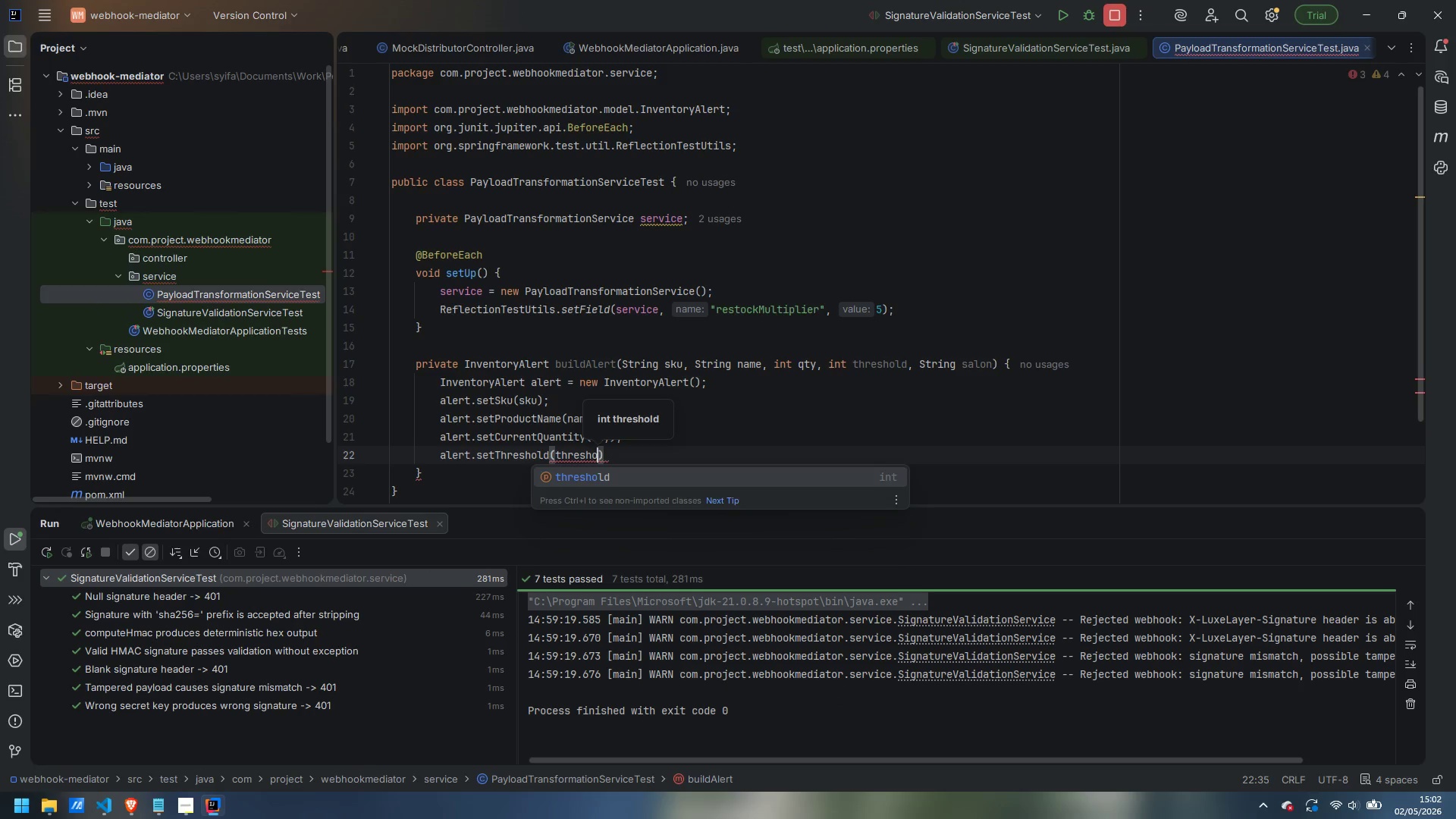 
key(ArrowRight)
 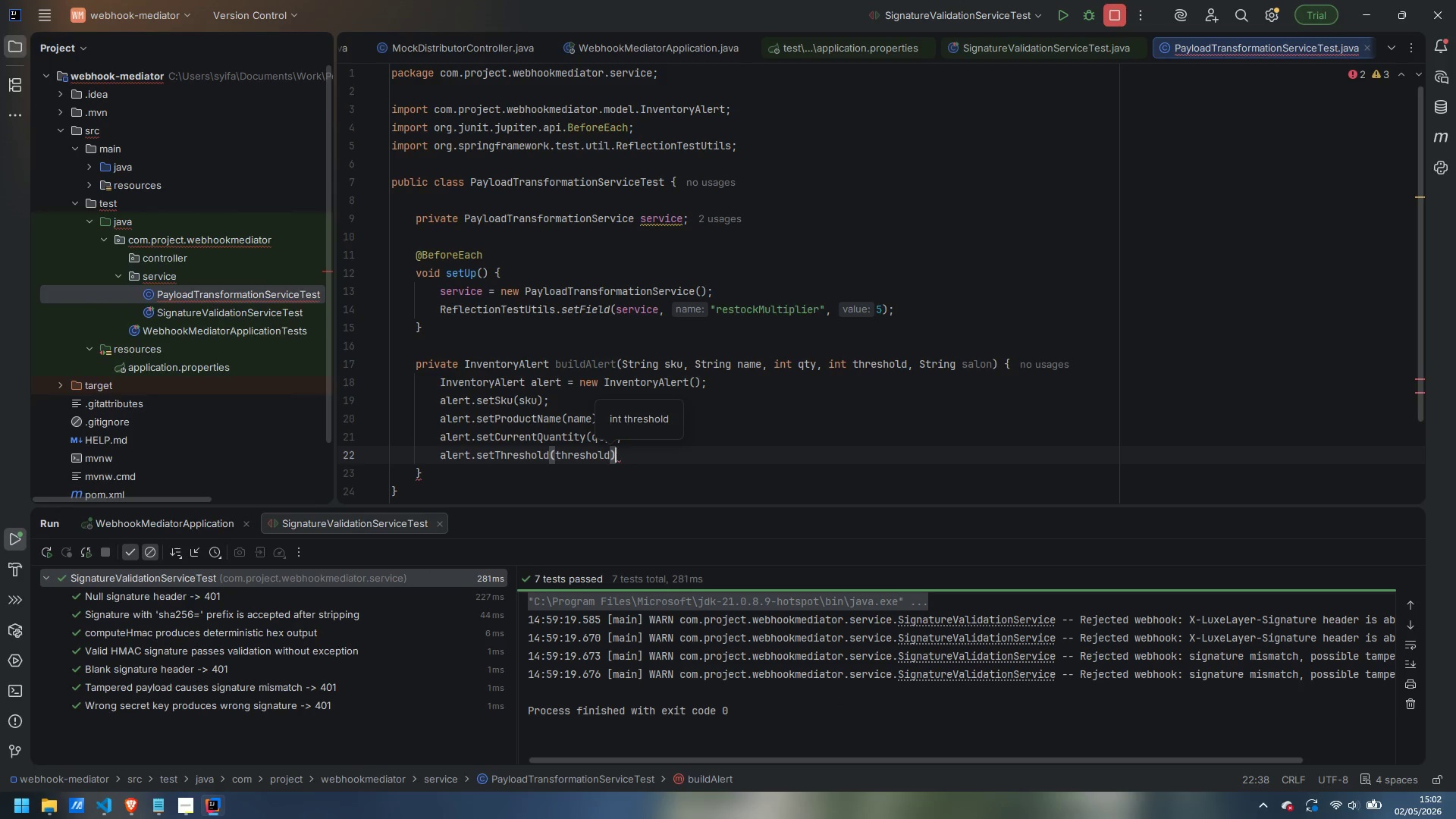 
key(Semicolon)
 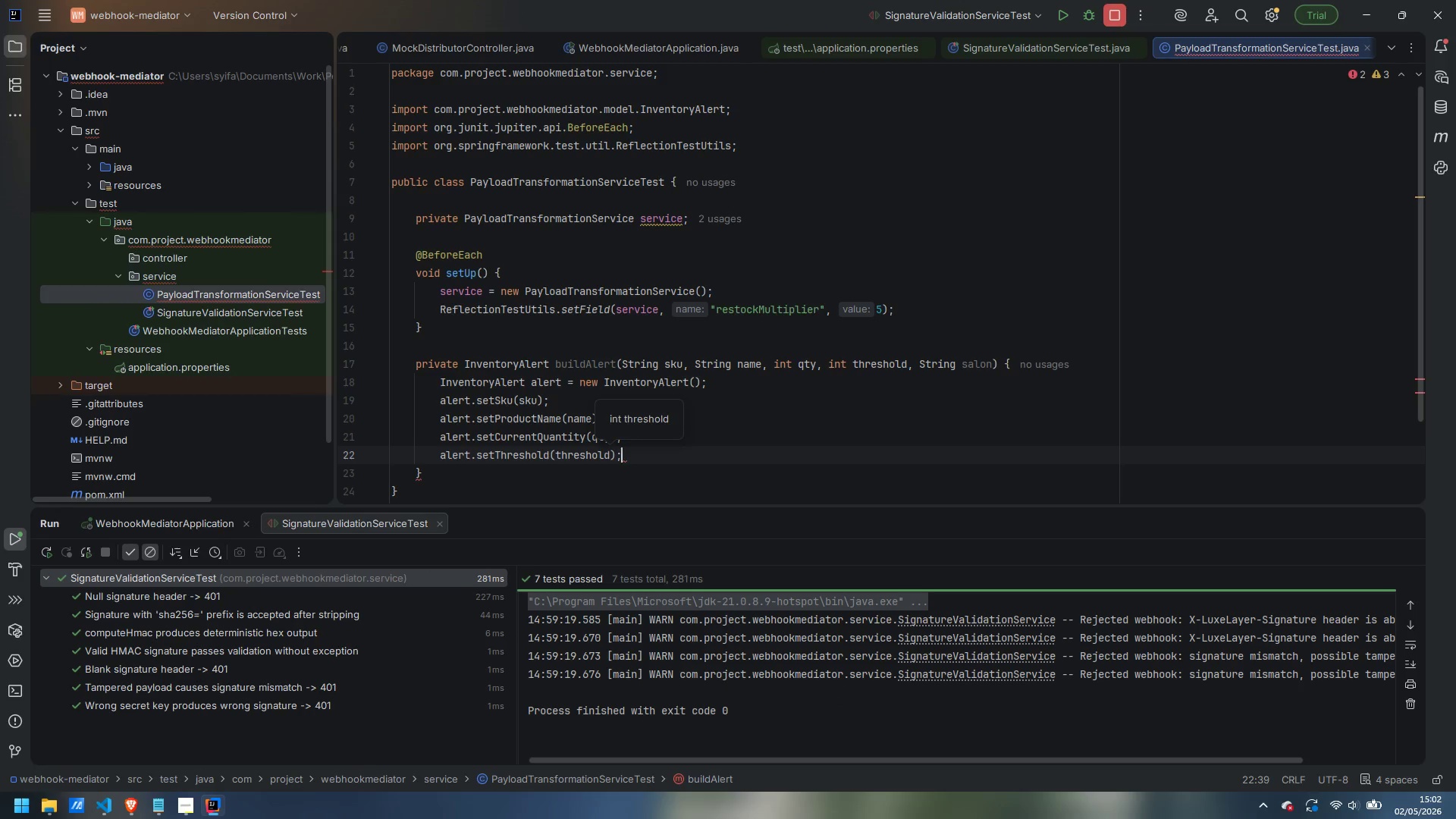 
key(Enter)
 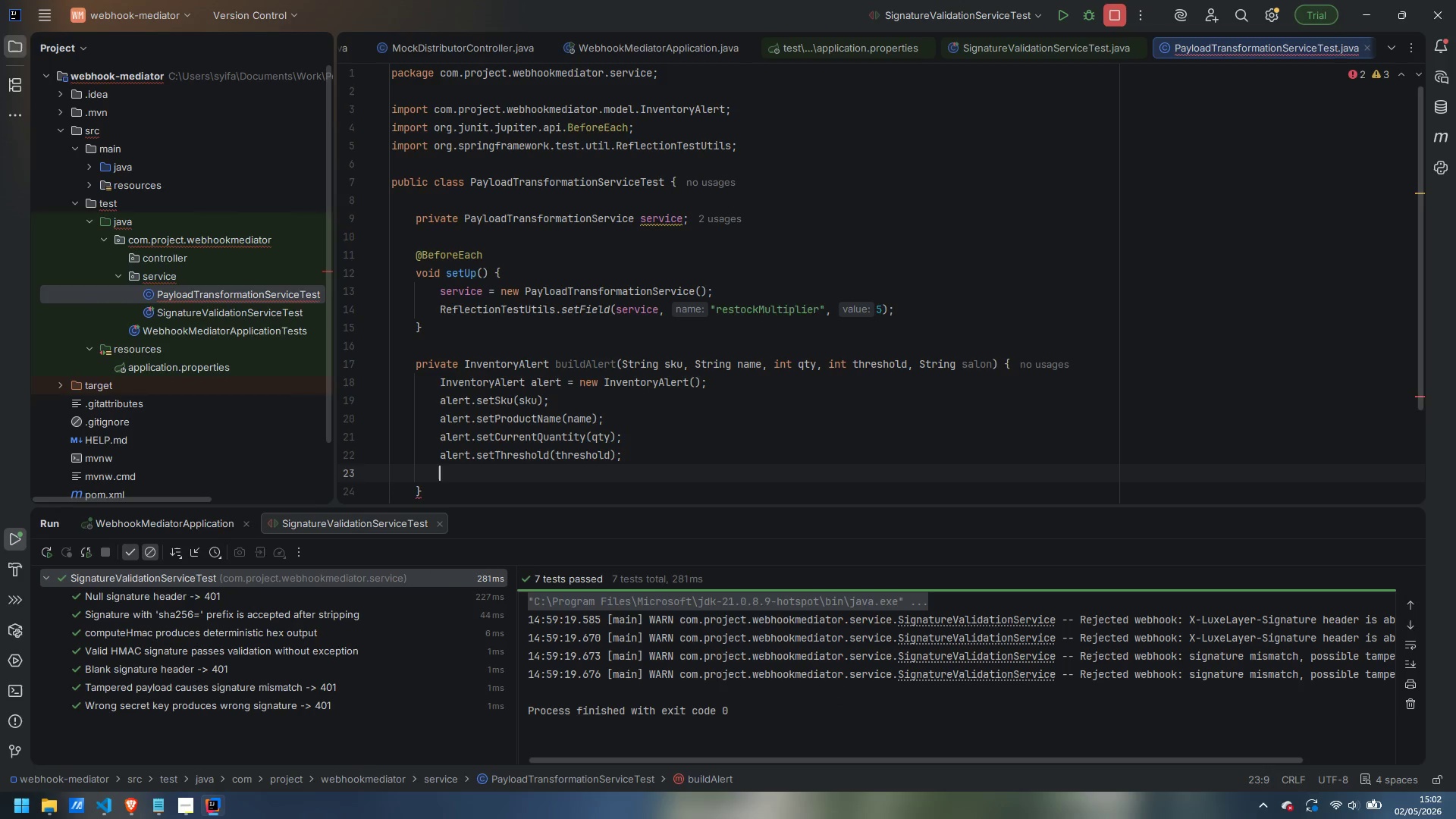 
type(alert.get)
 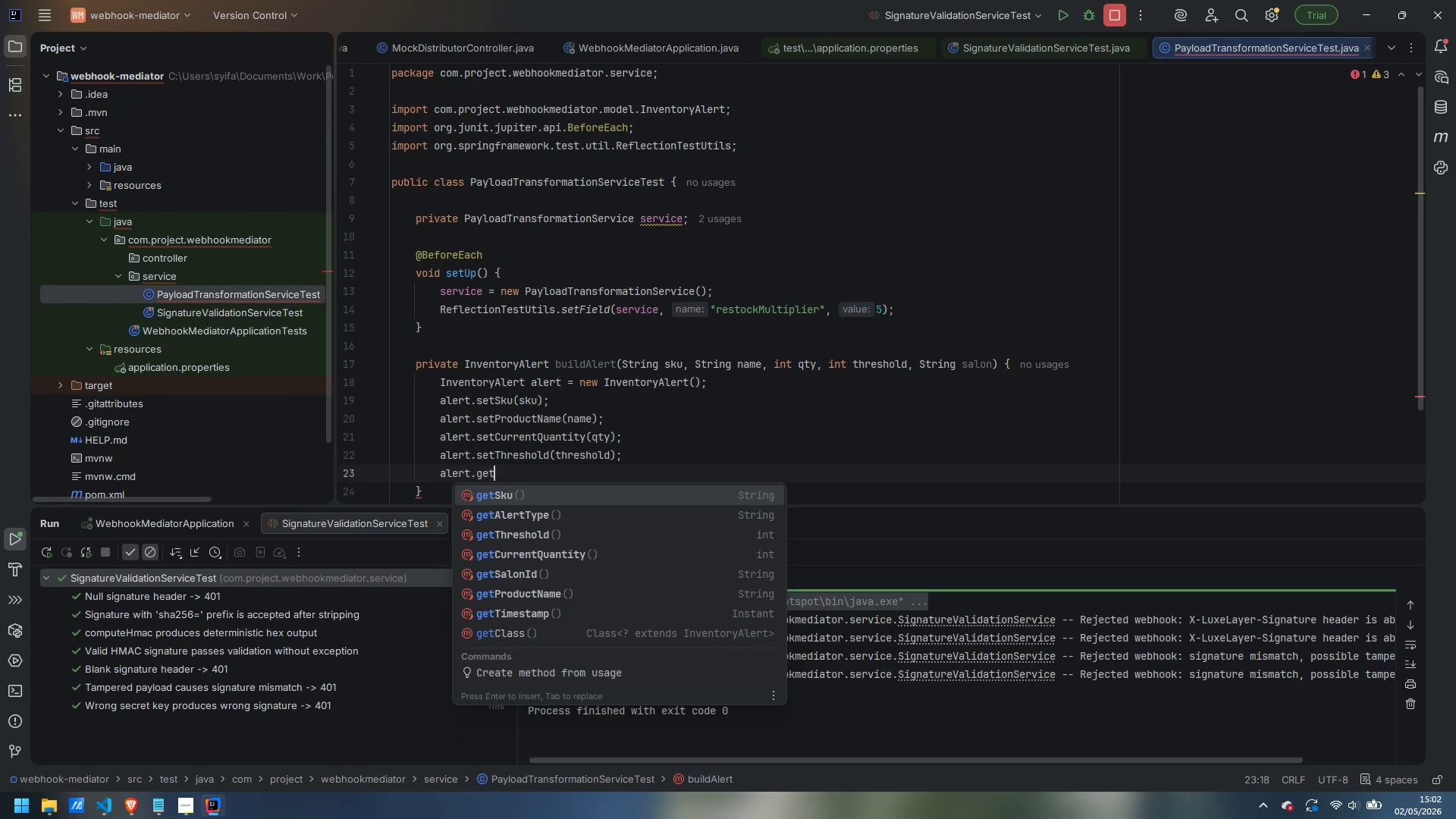 
type(SalonId(salon)
 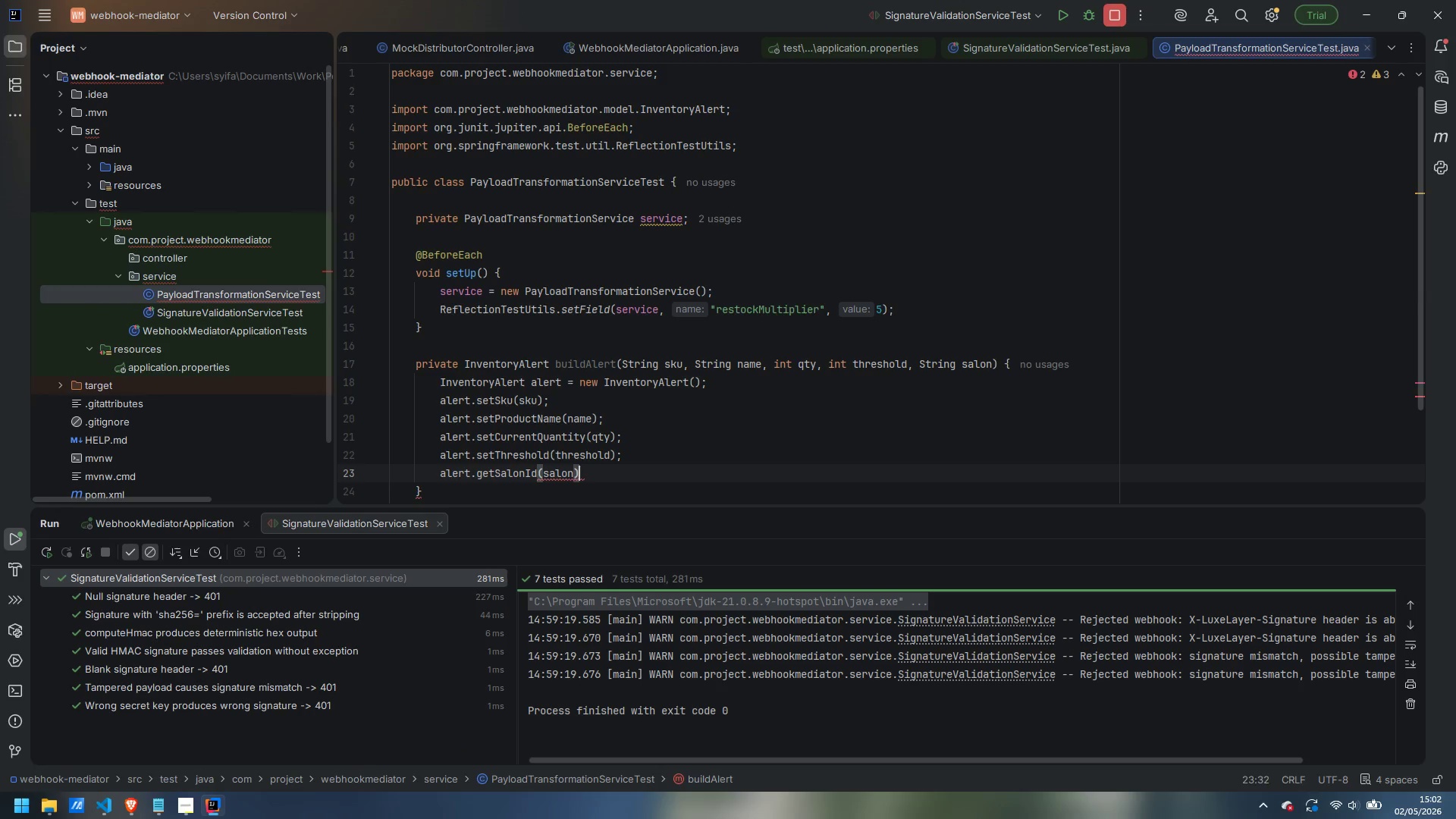 
 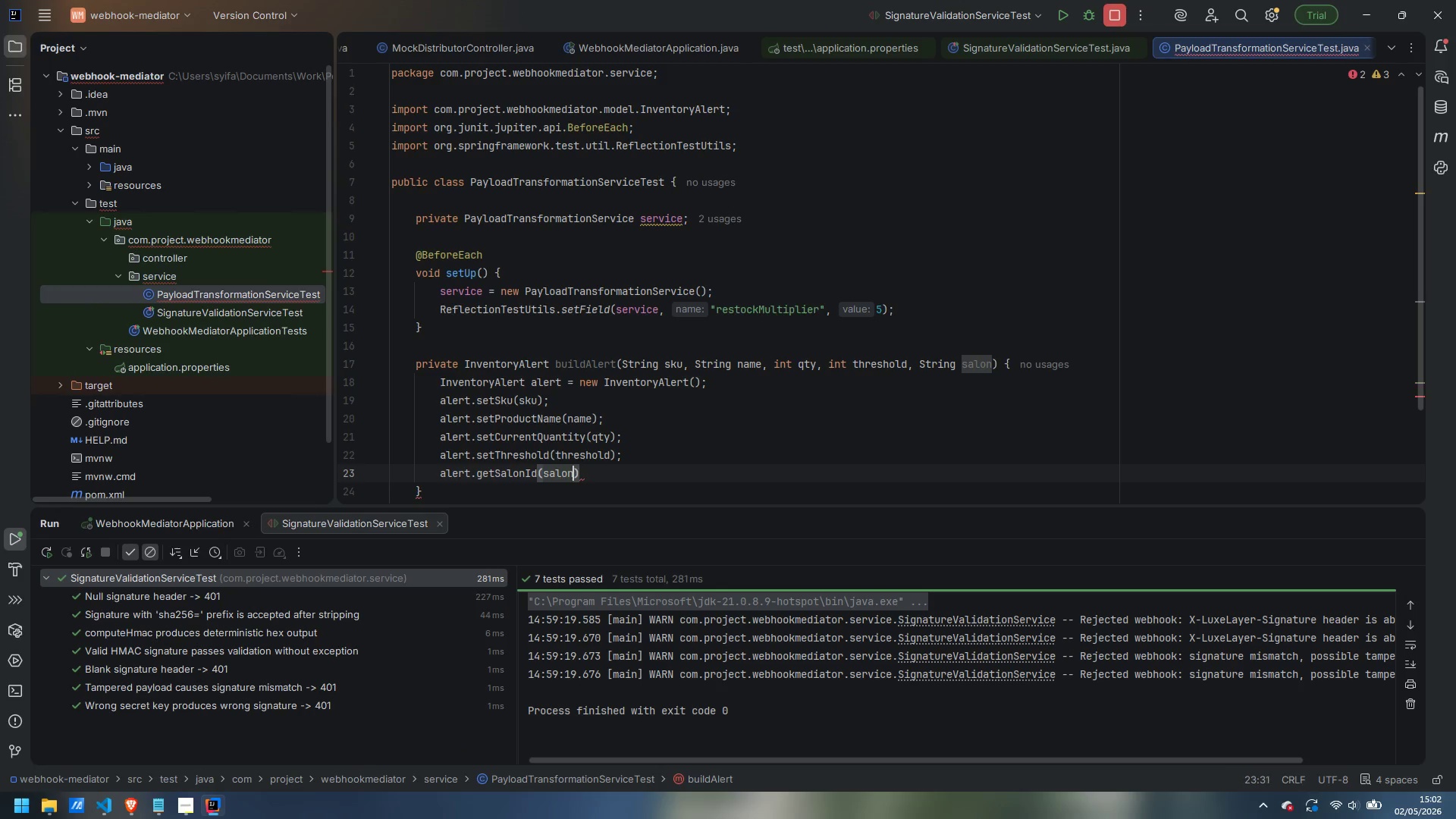 
key(ArrowRight)
 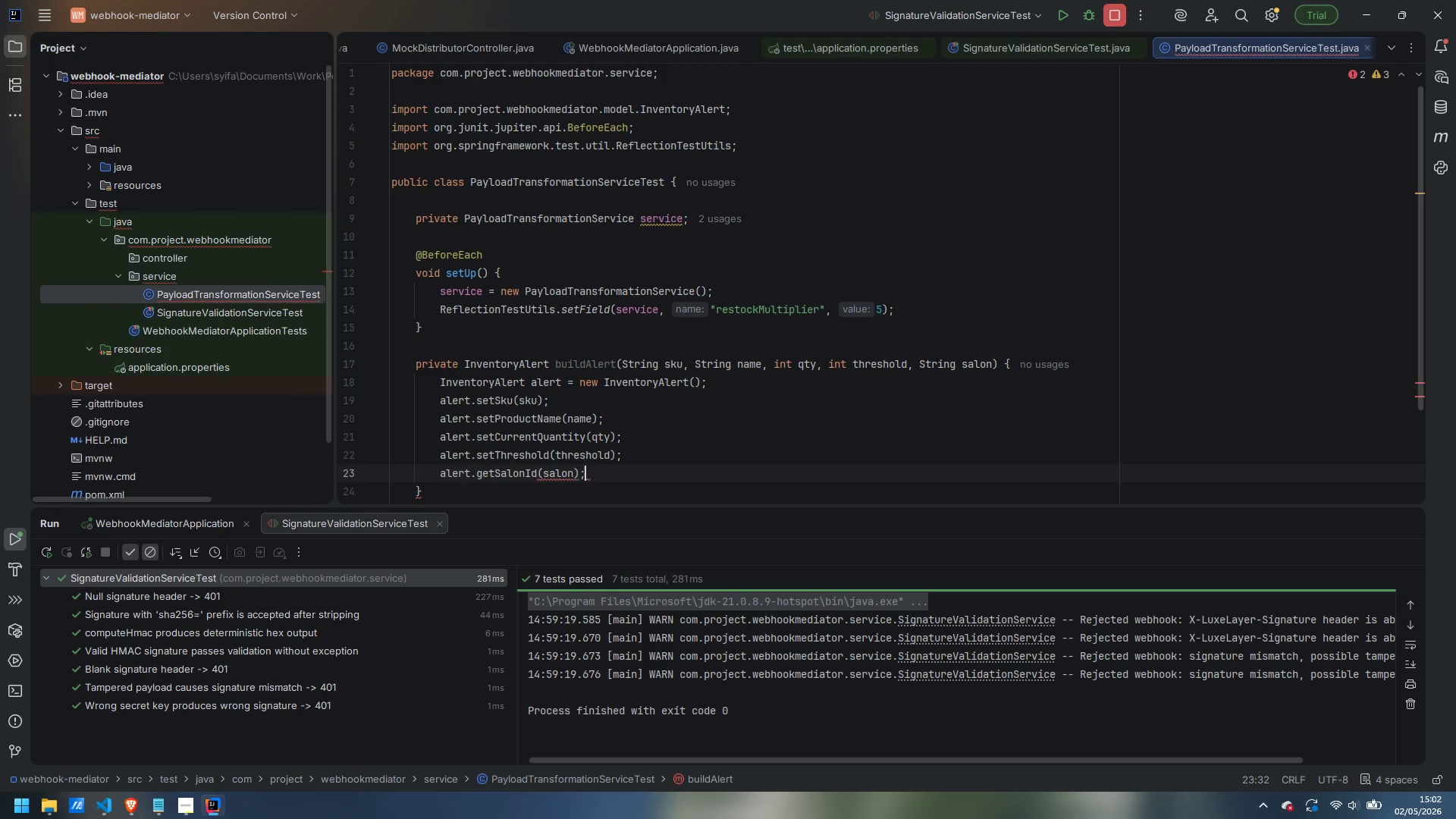 
key(Semicolon)
 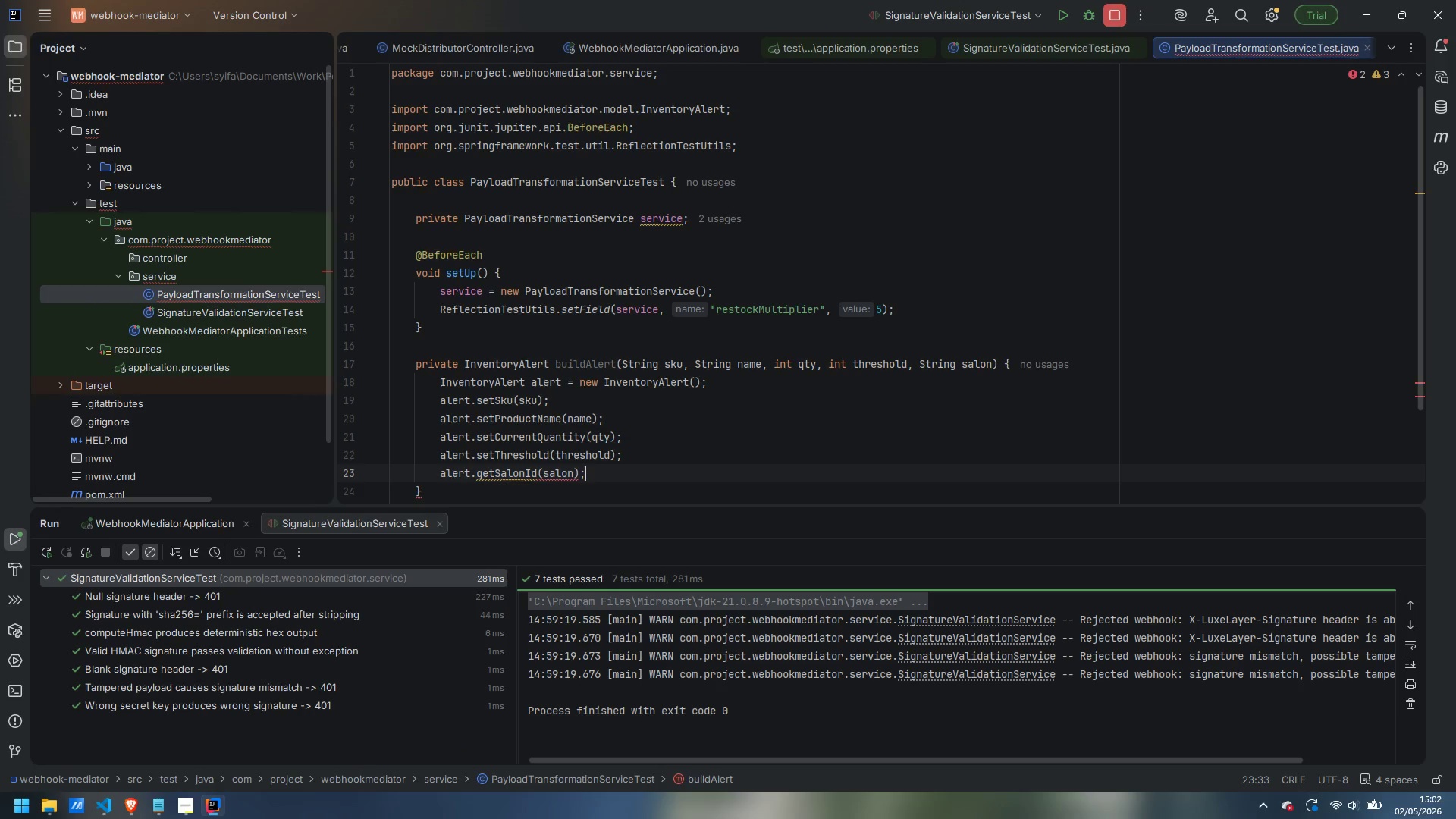 
key(Enter)
 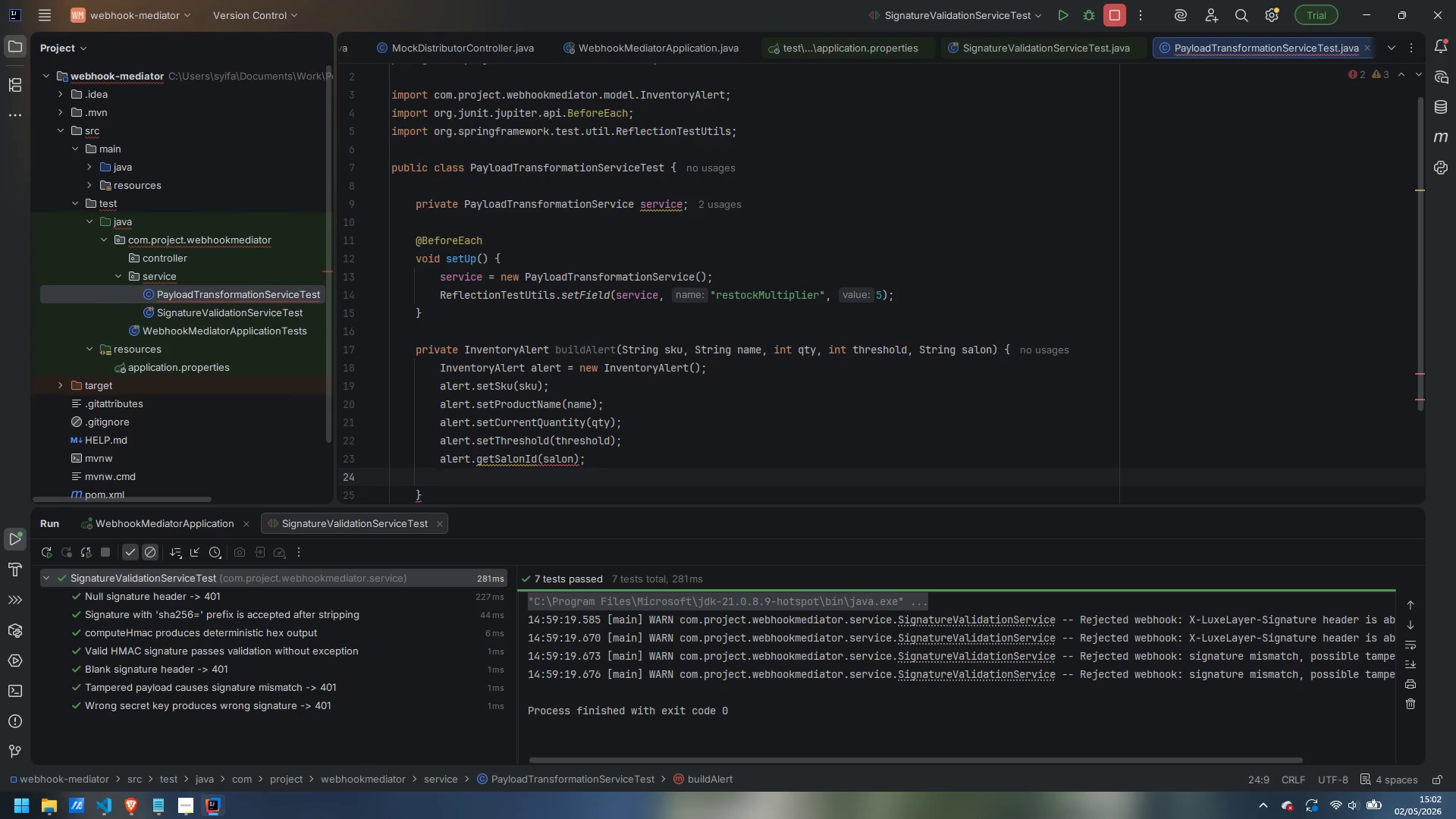 
type(alert)
 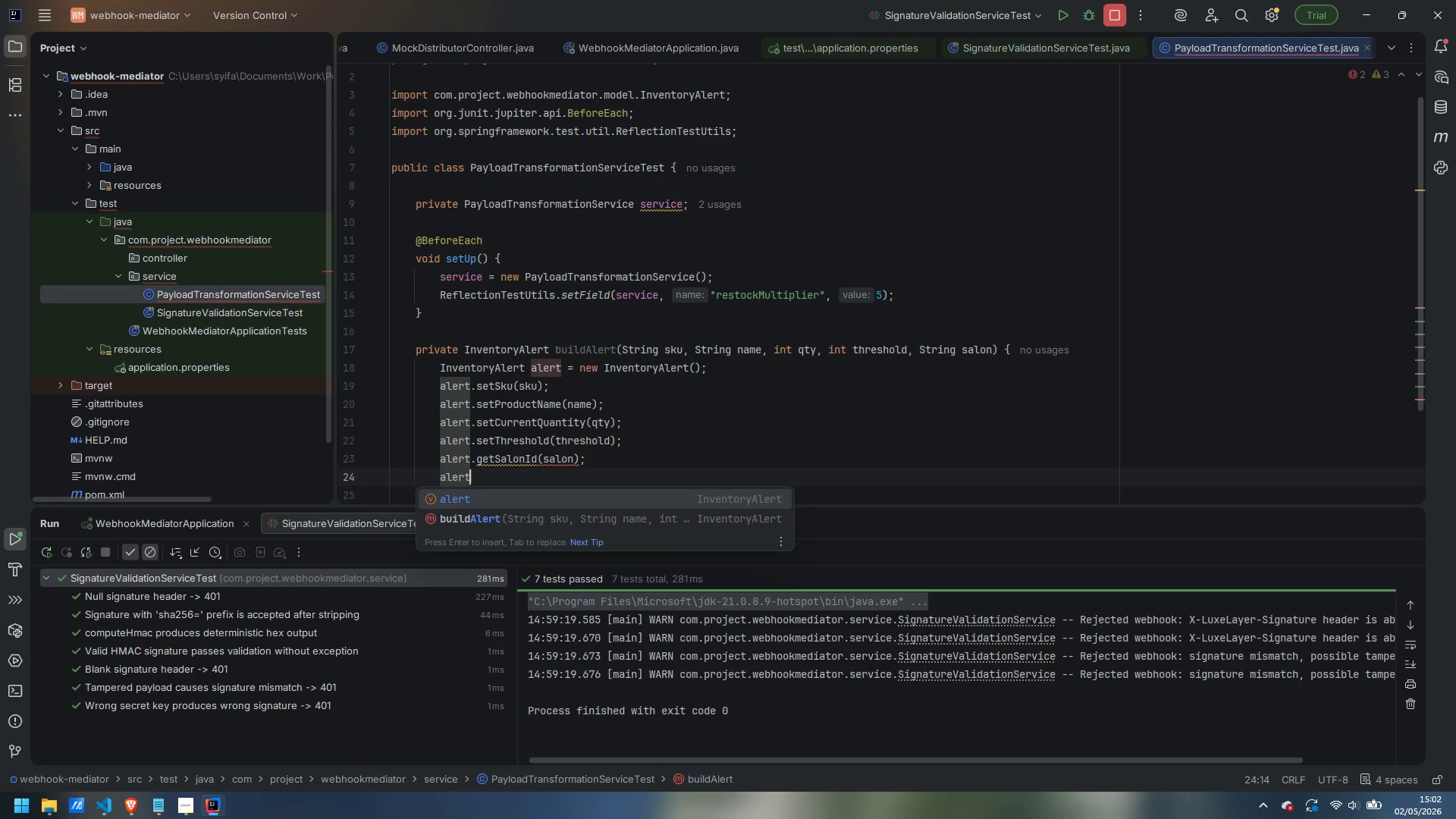 
type(.setAlertType("LOW_STOCK)
 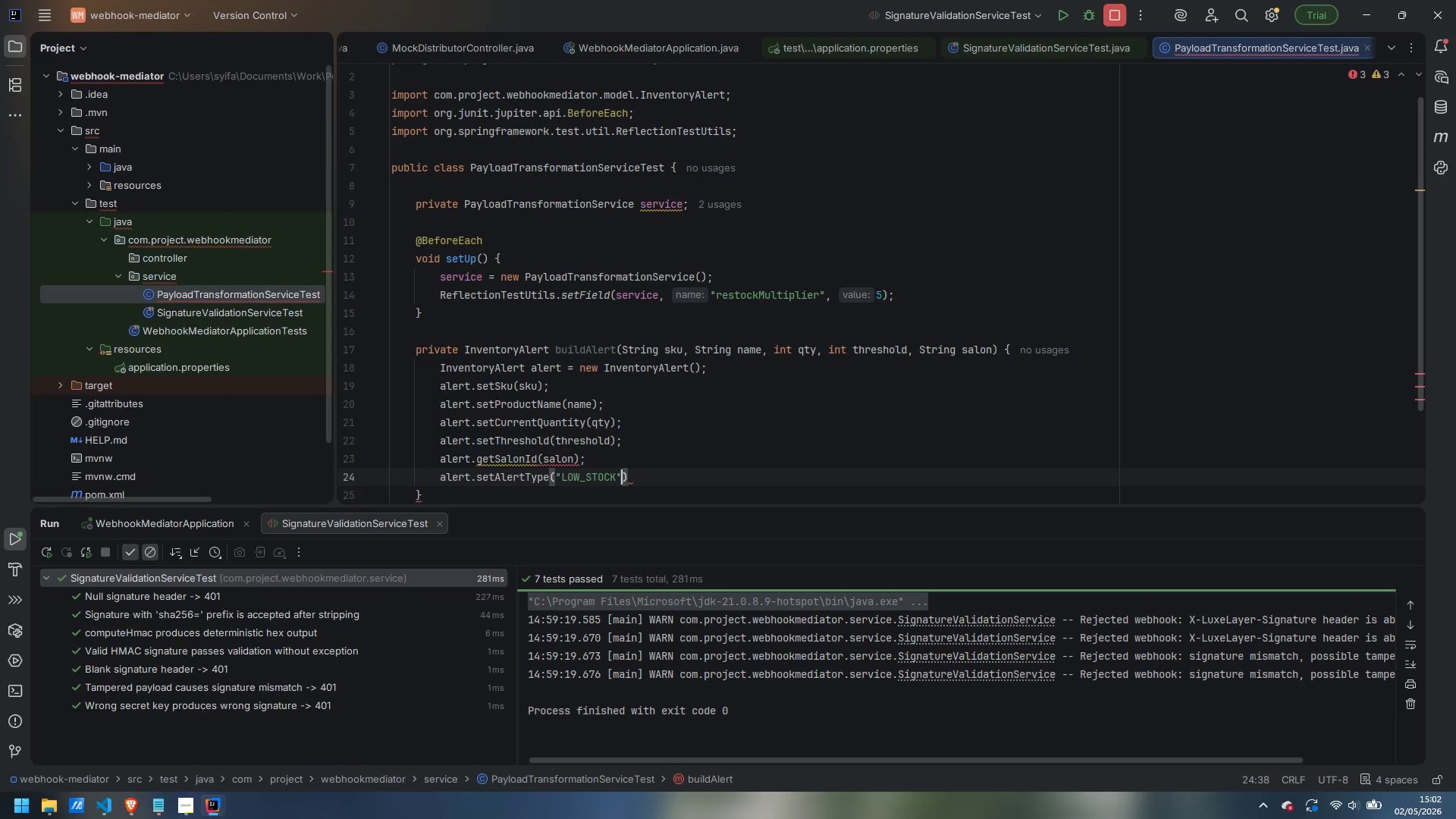 
 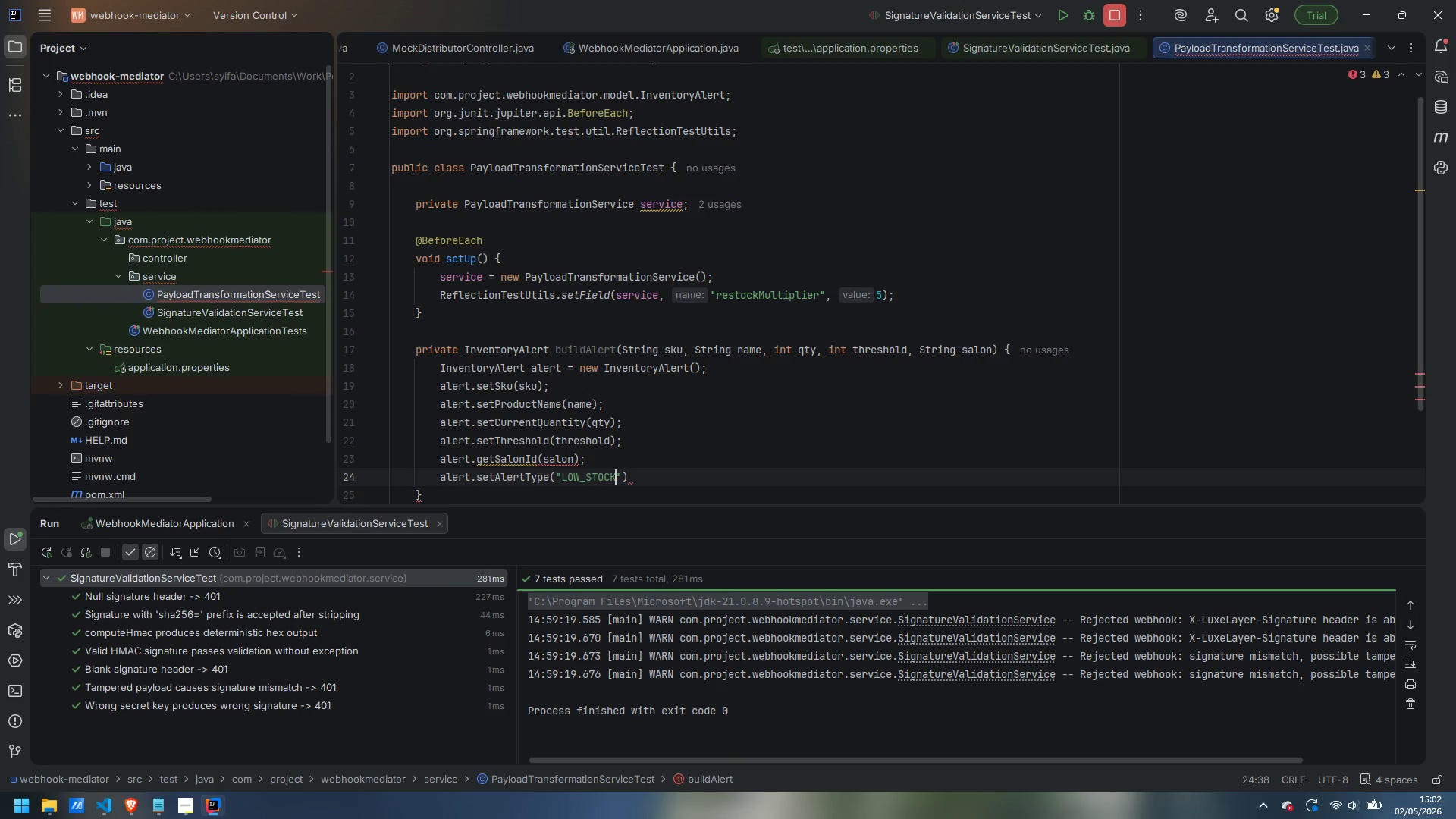 
key(ArrowRight)
 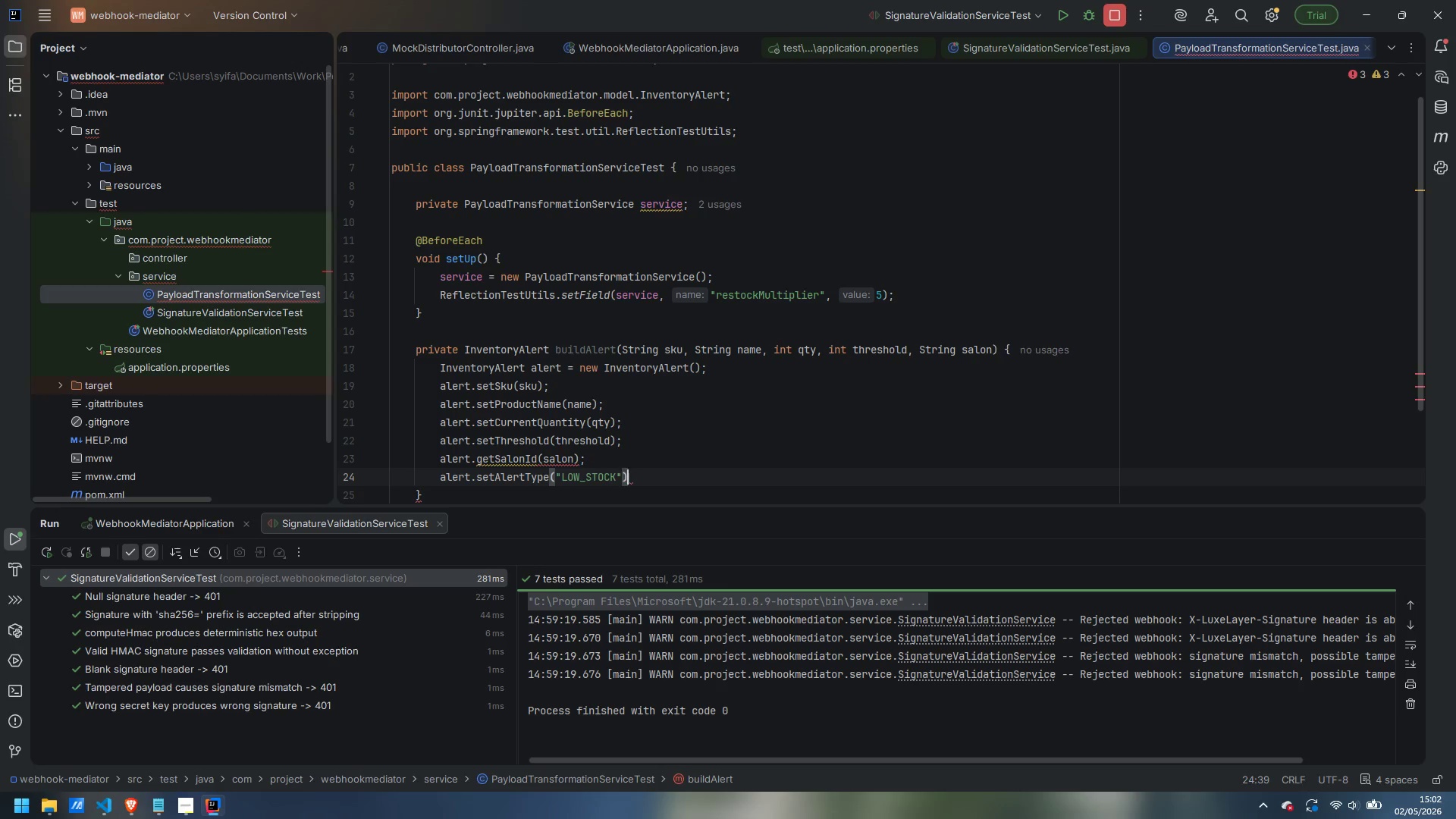 
key(ArrowRight)
 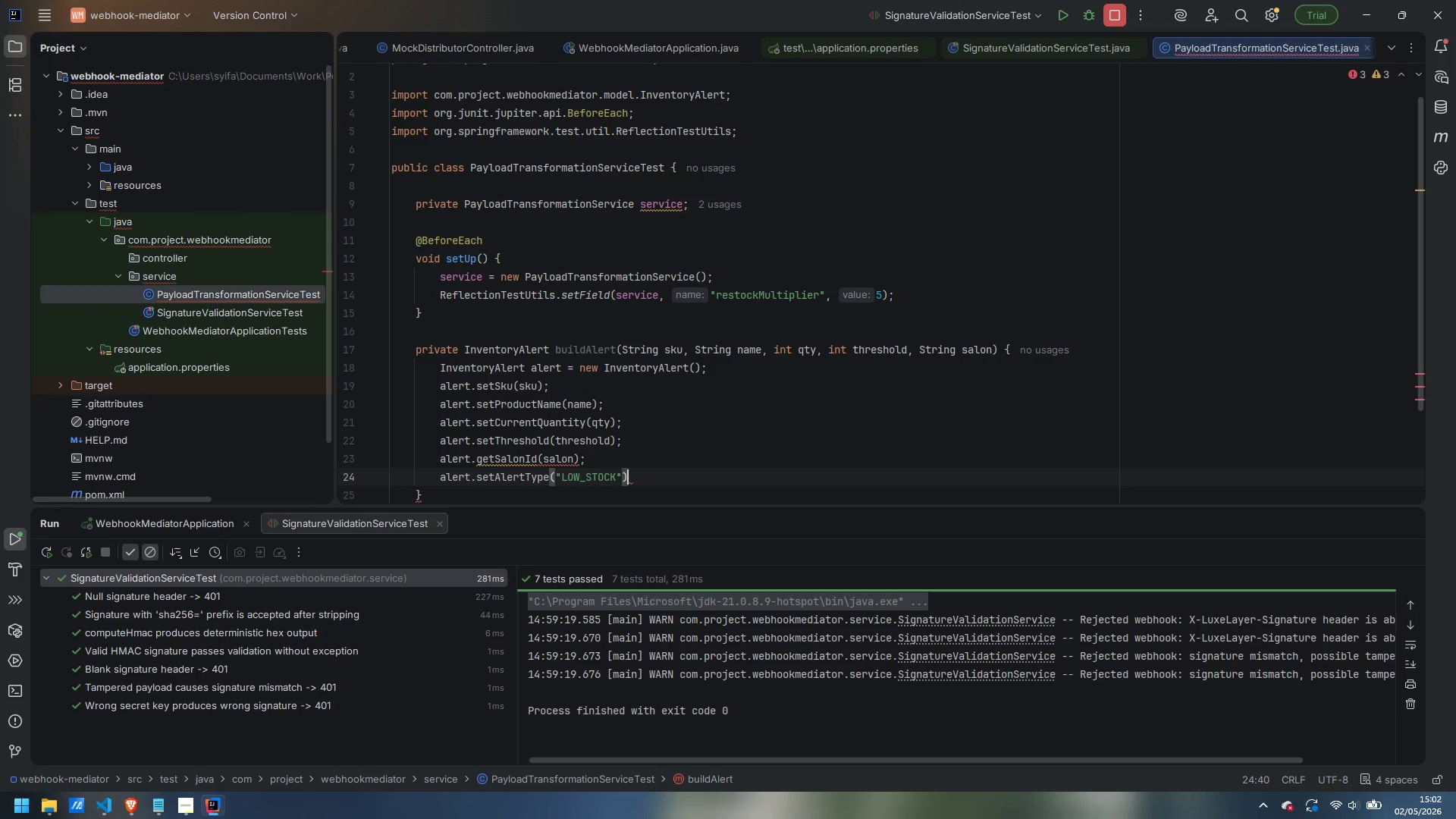 
key(Semicolon)
 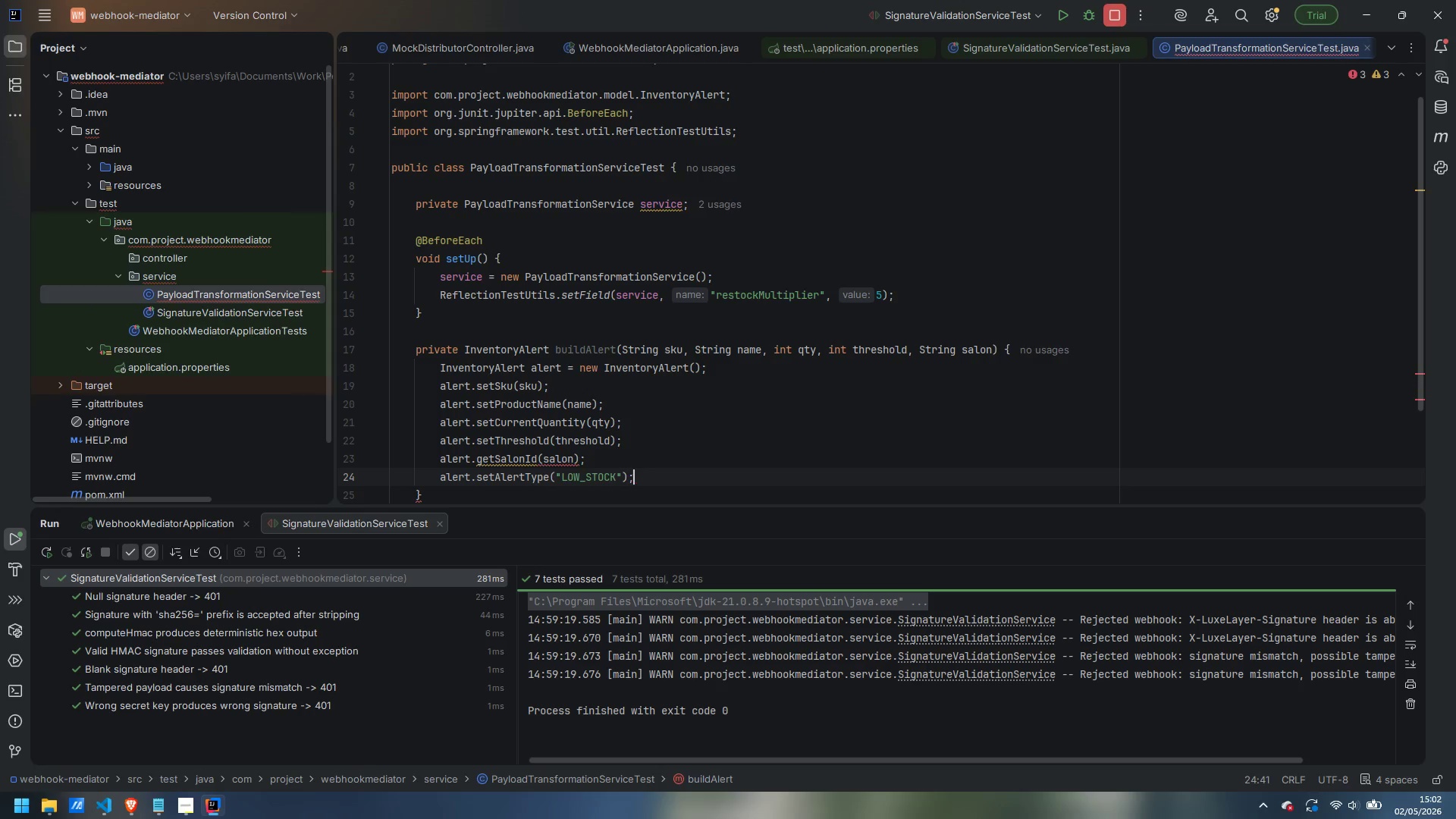 
key(ArrowUp)
 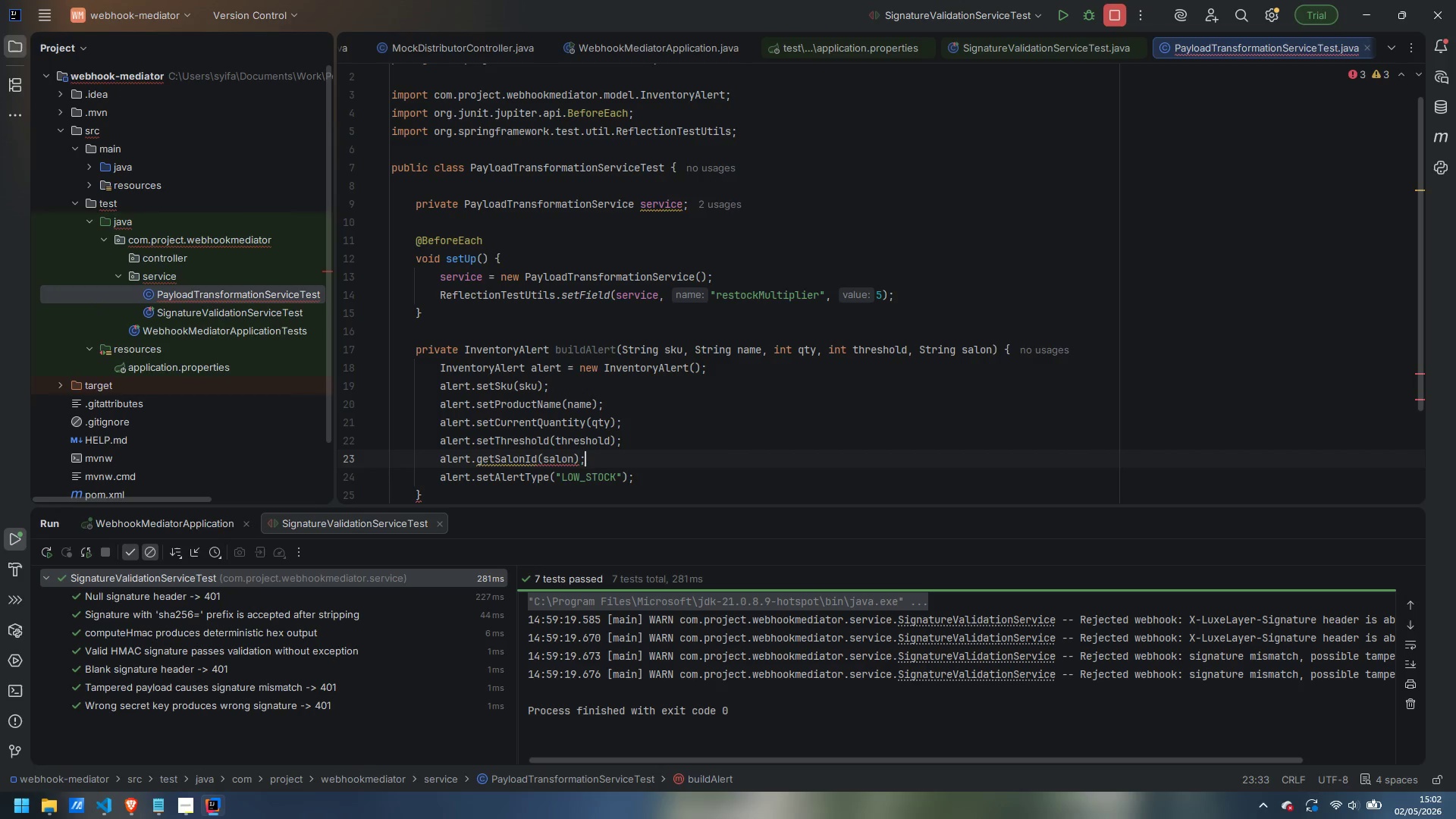 
key(Control+ArrowLeft)
 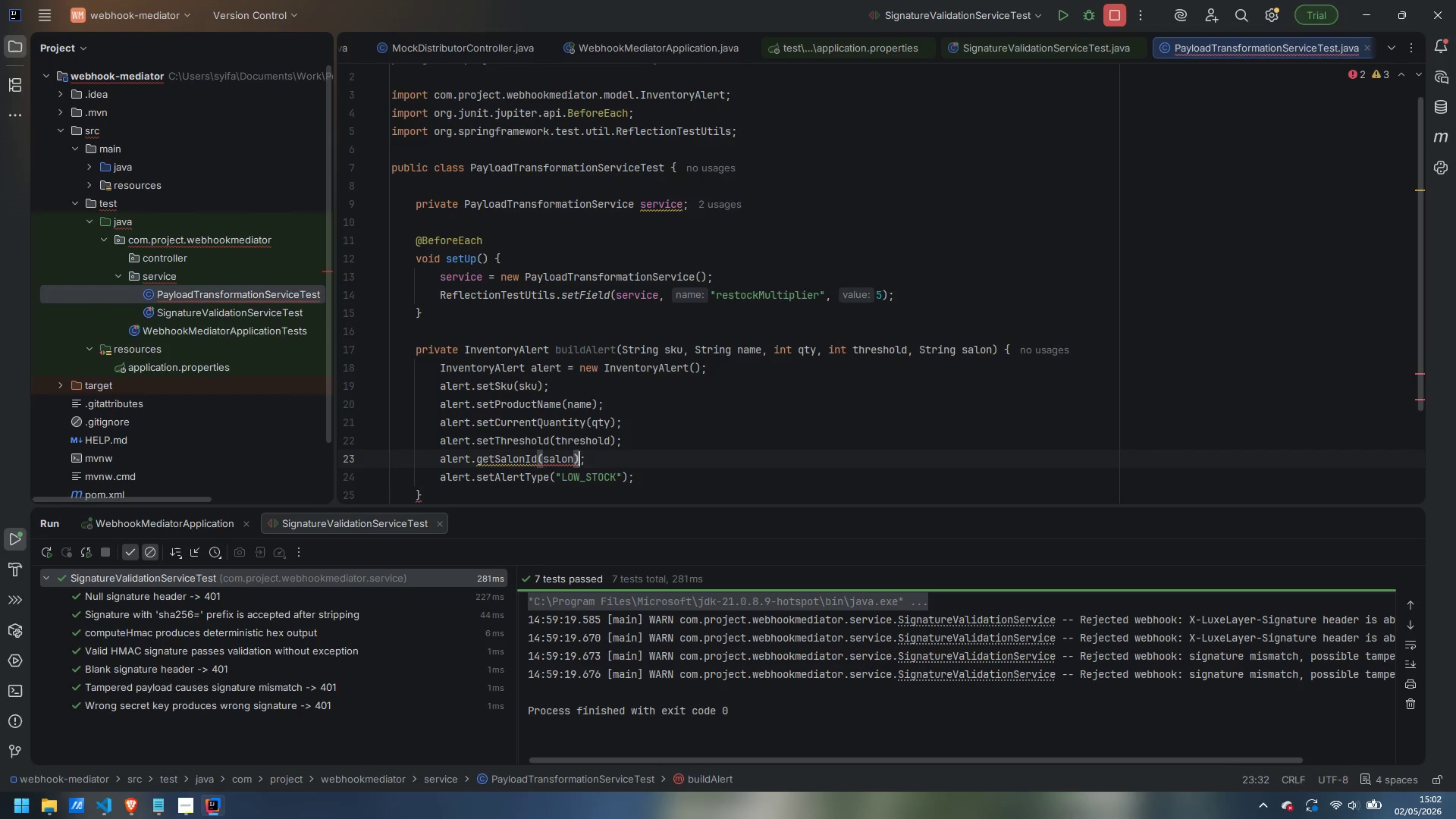 
key(Control+ArrowLeft)
 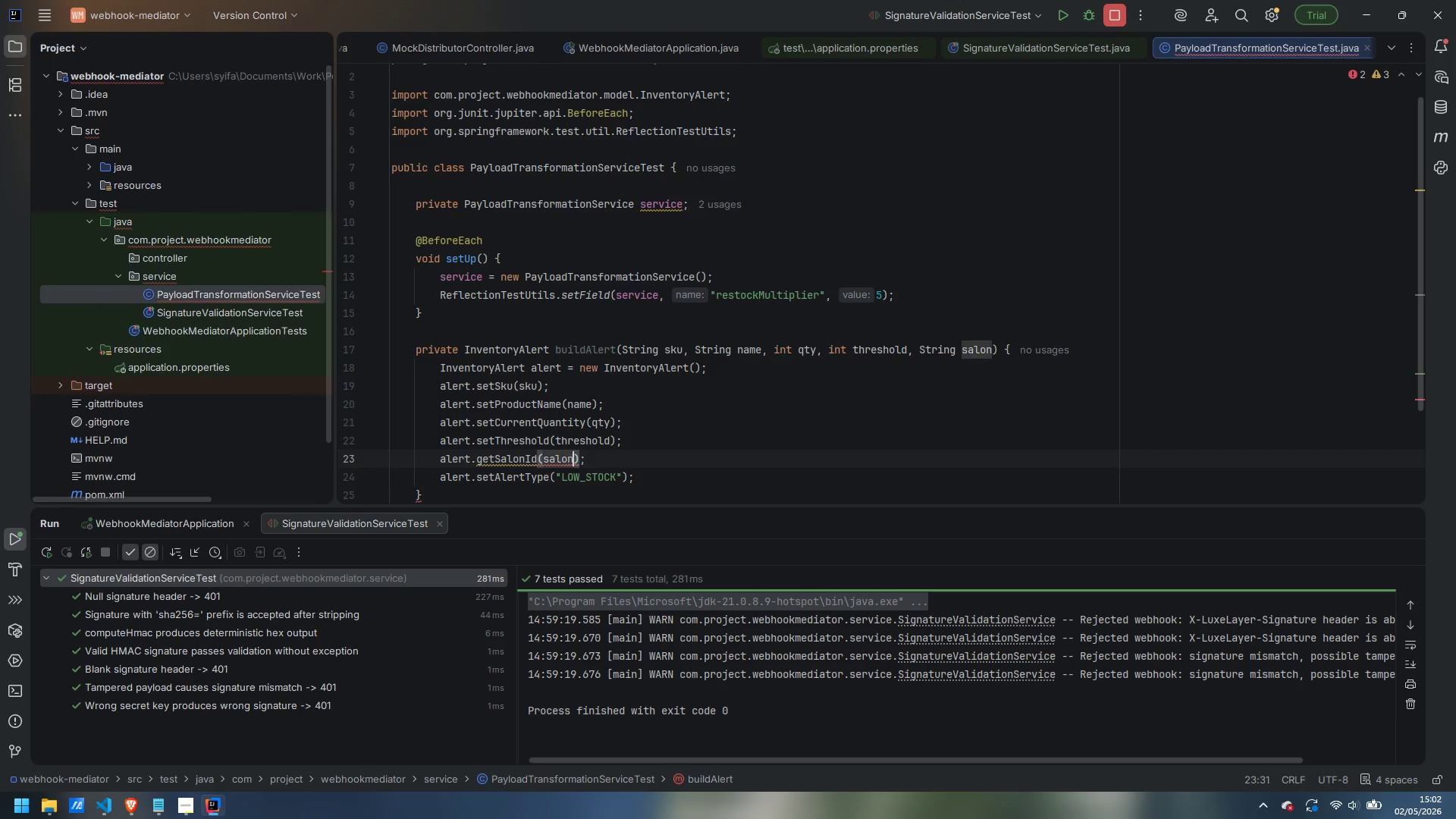 
key(Control+ArrowLeft)
 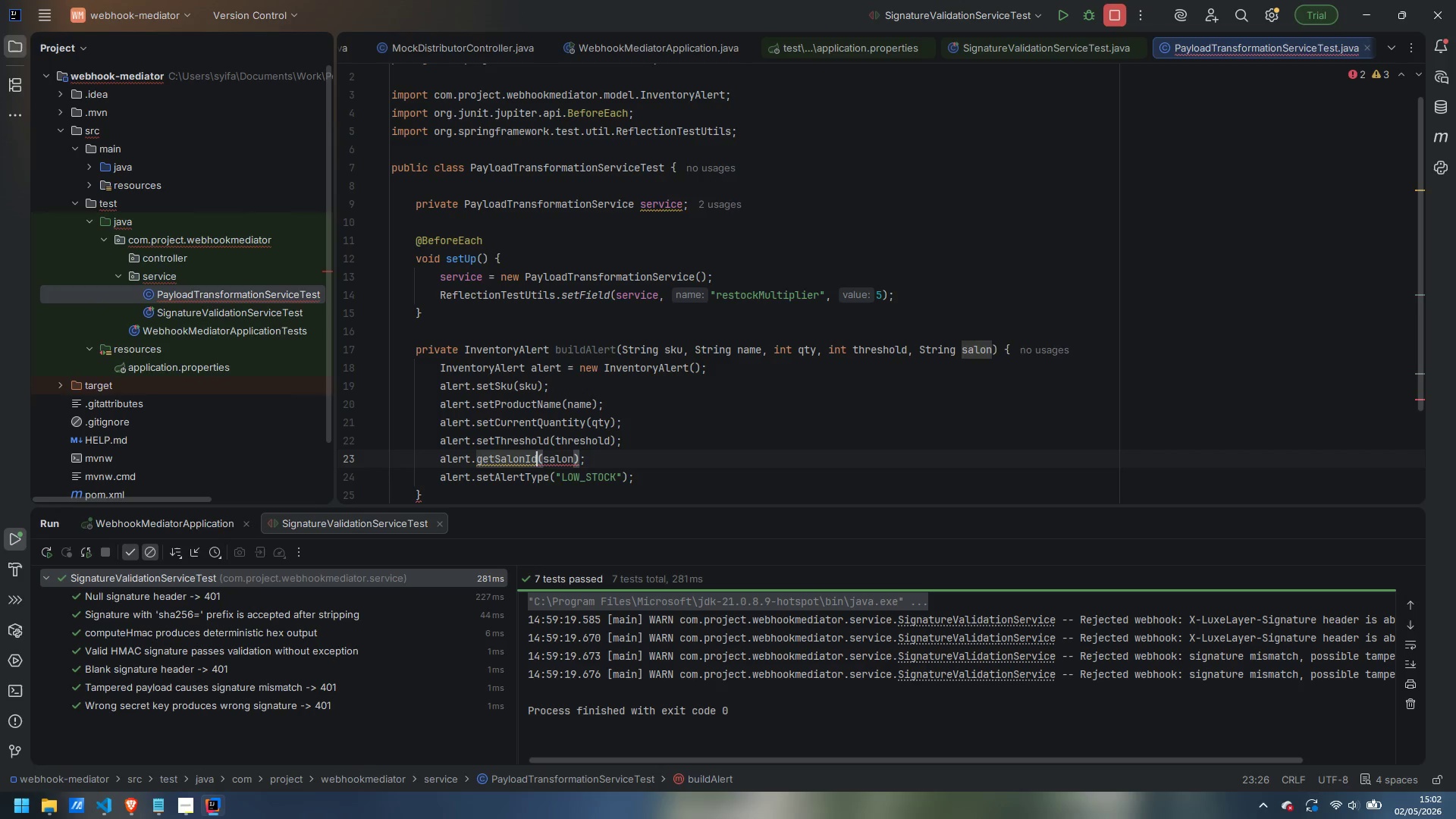 
key(Control+ArrowLeft)
 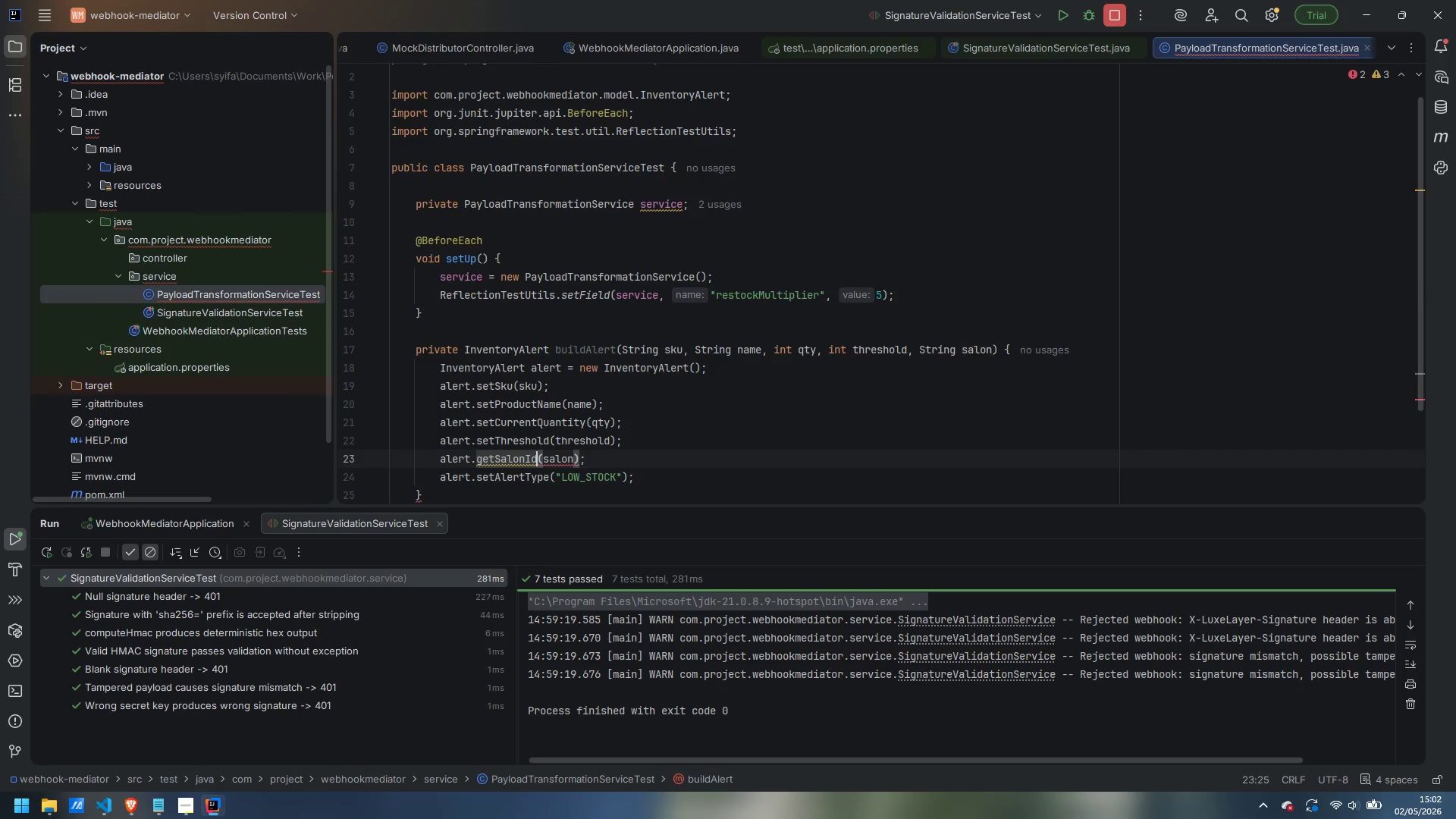 
key(Control+ArrowLeft)
 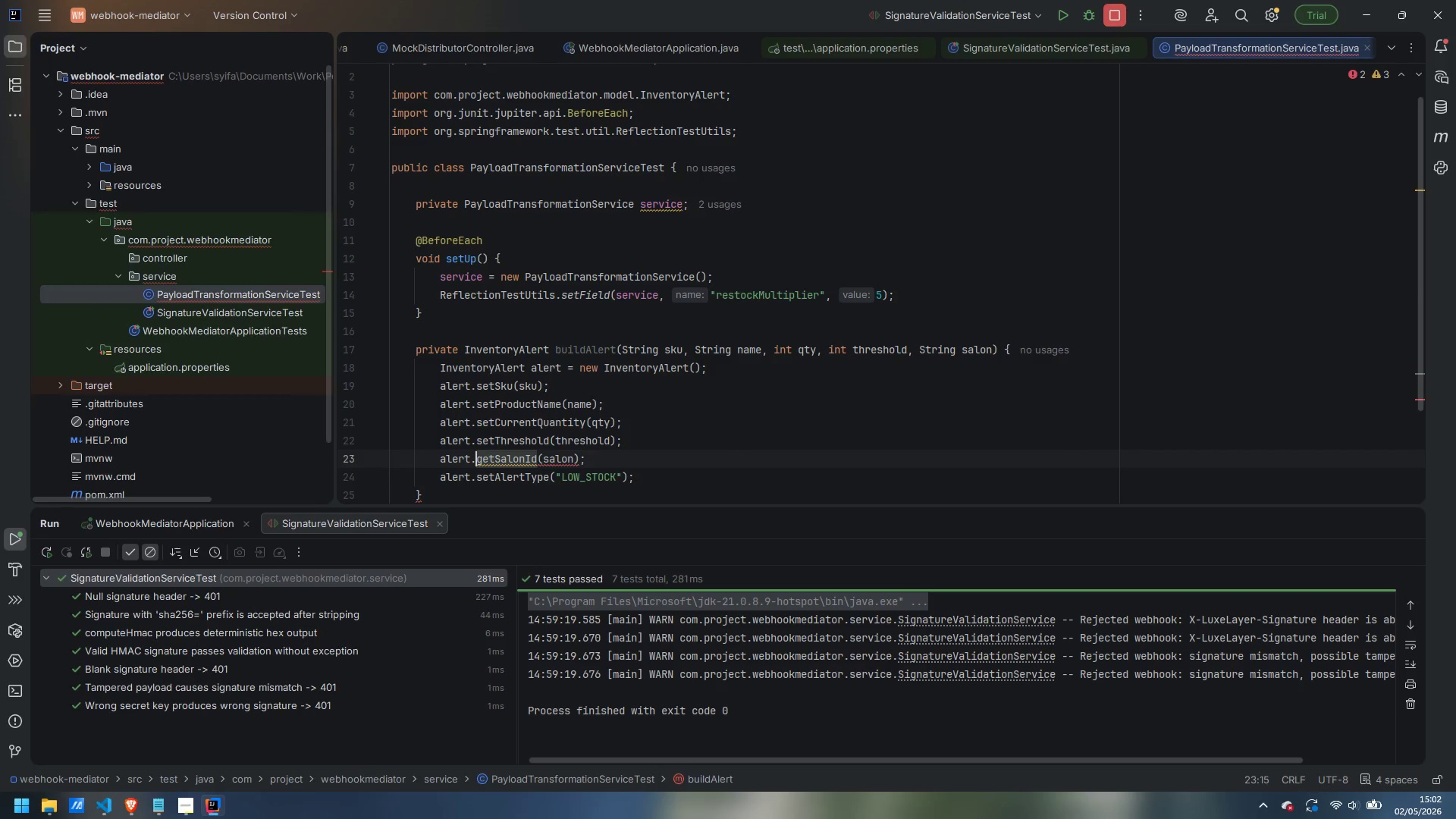 
key(ArrowRight)
 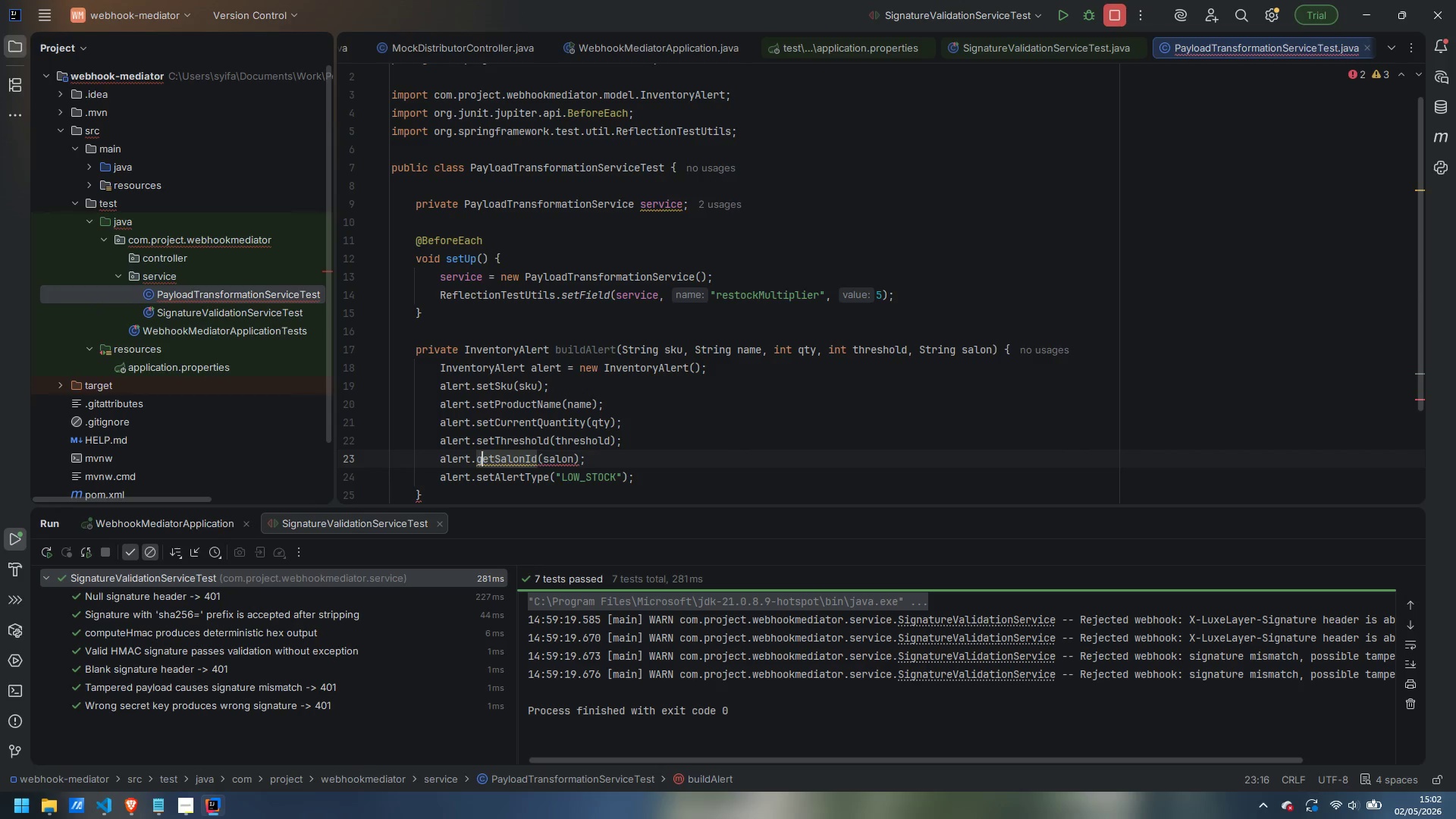 
key(Backspace)
 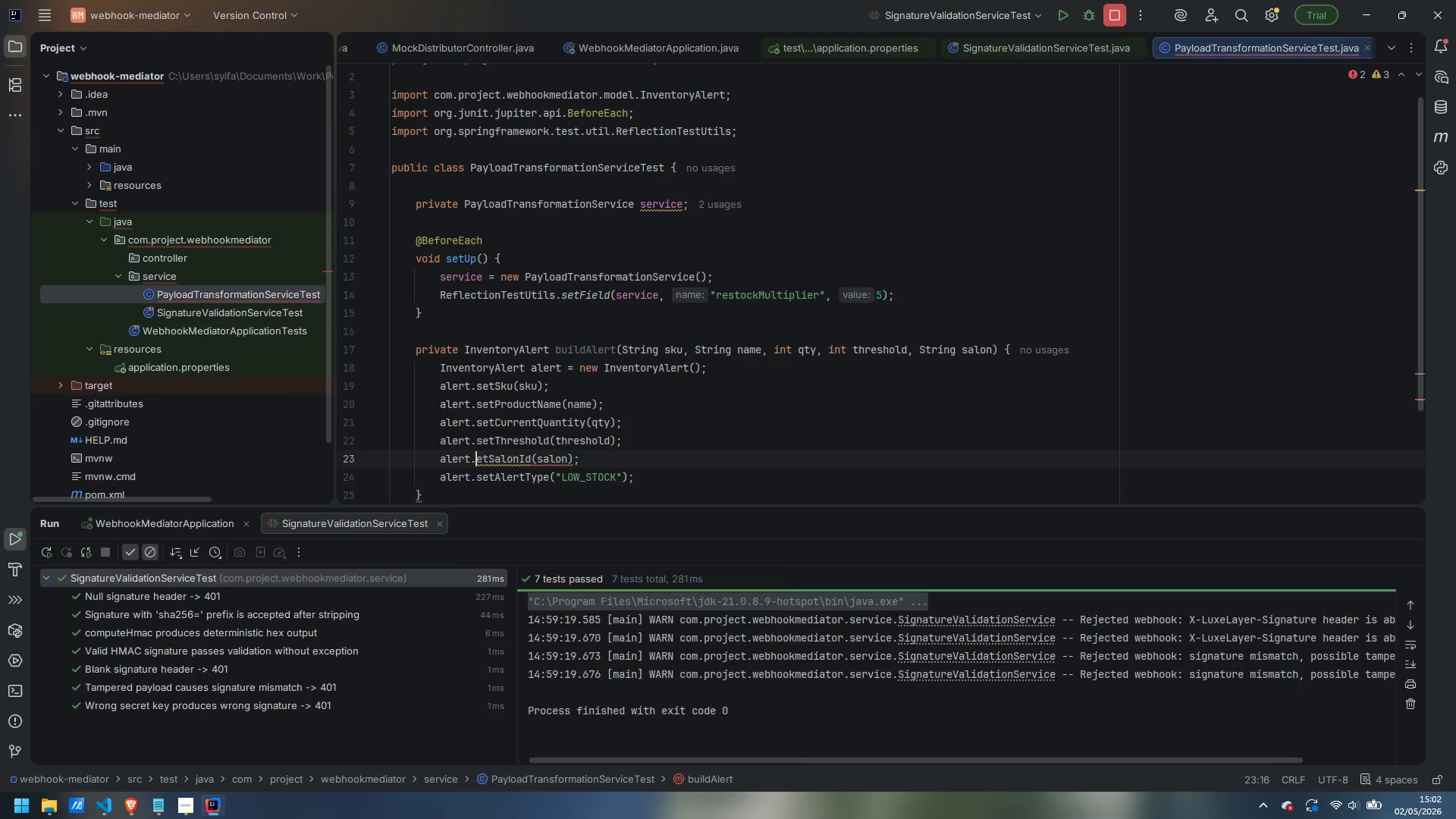 
key(S)
 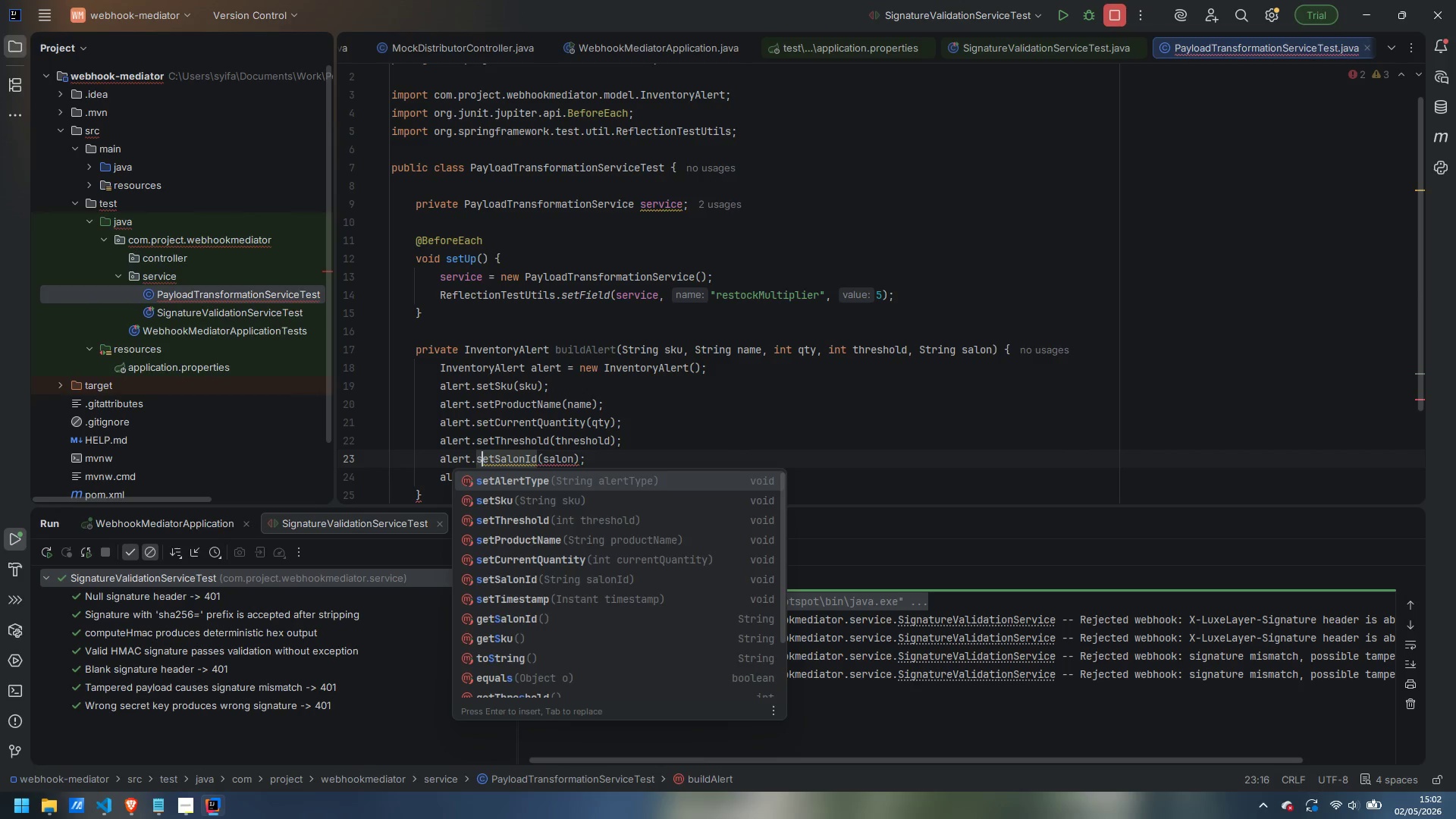 
key(Escape)
 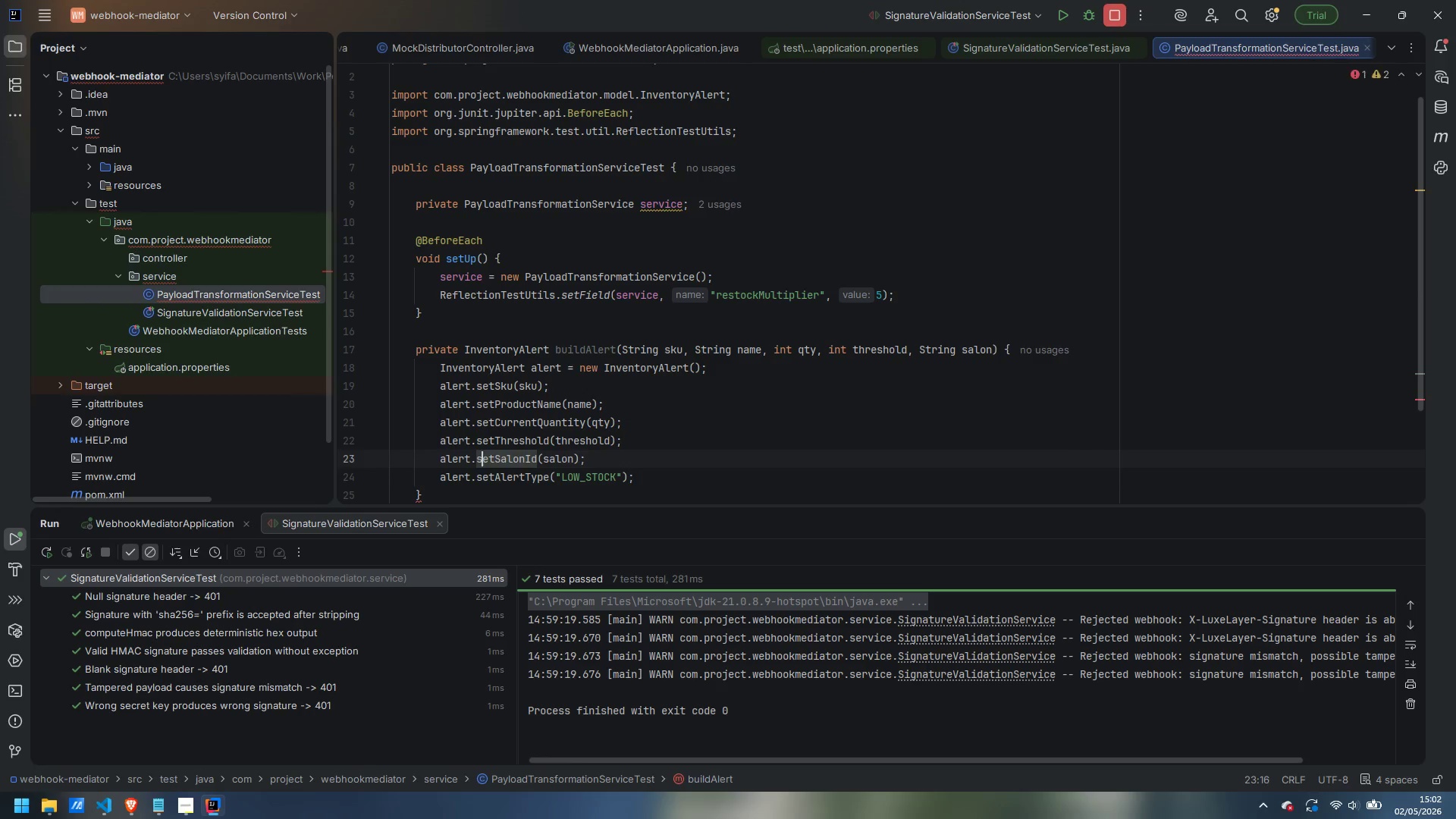 
key(ArrowDown)
 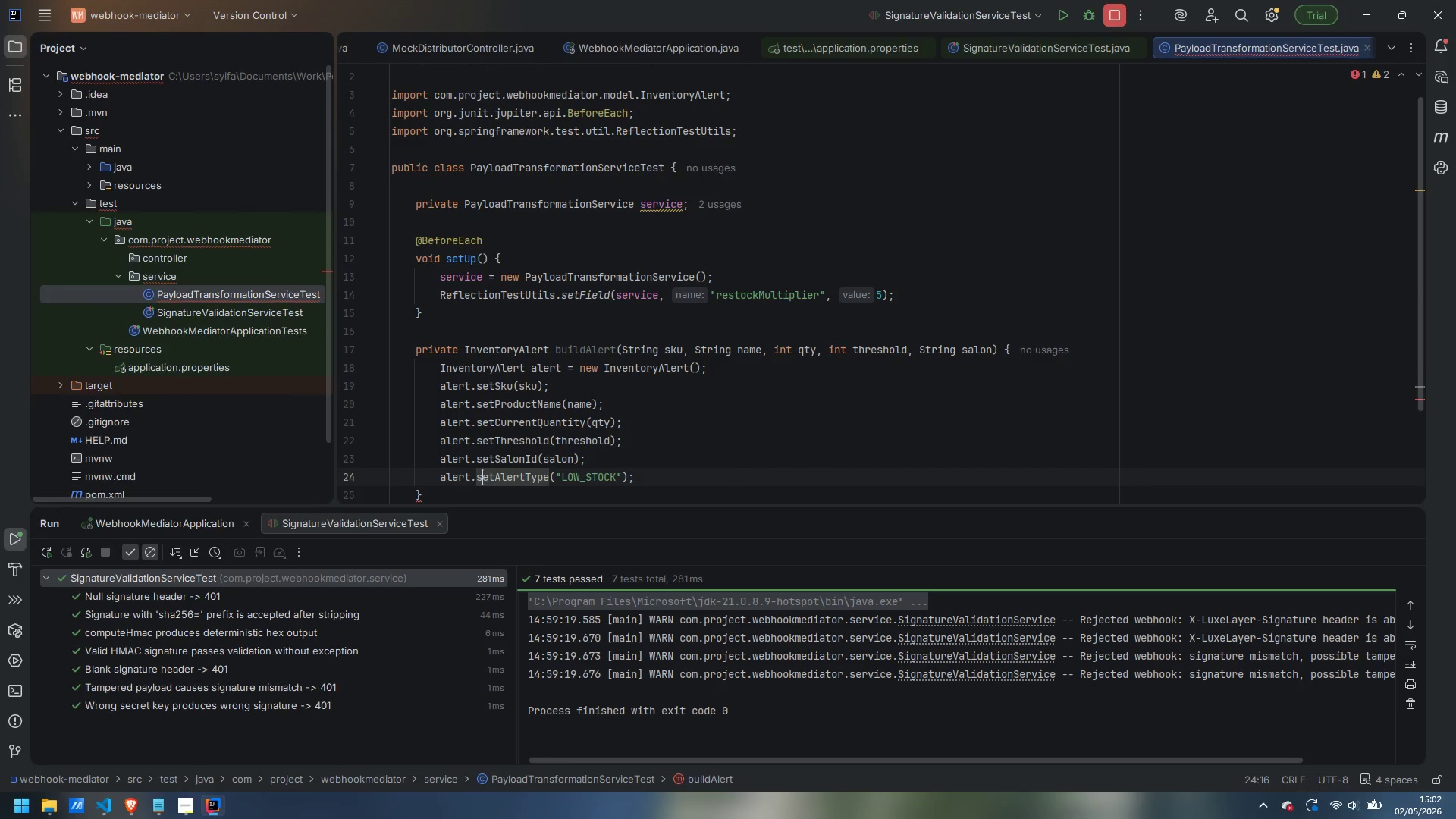 
key(Control+ArrowRight)
 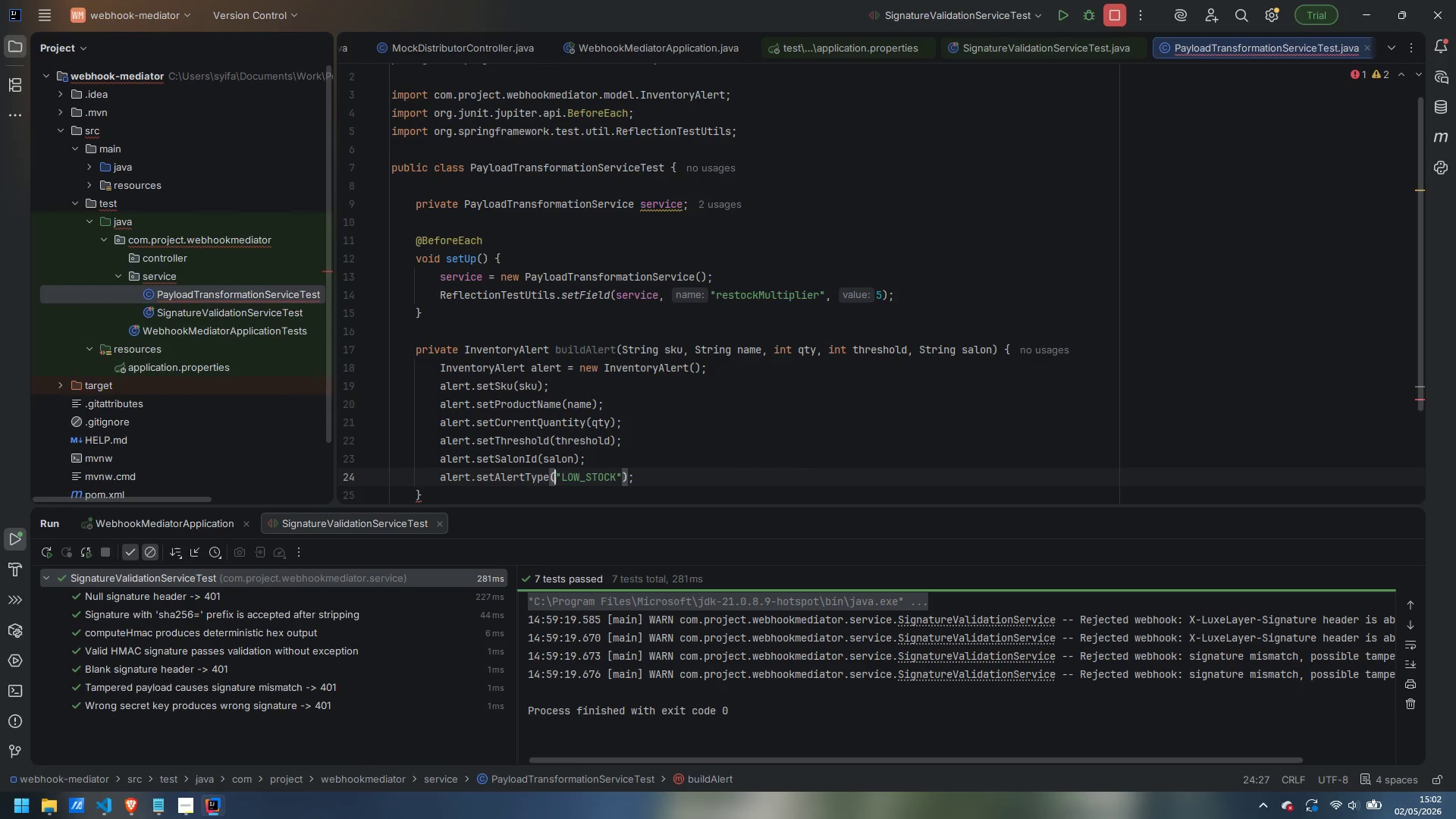 
key(Control+ArrowRight)
 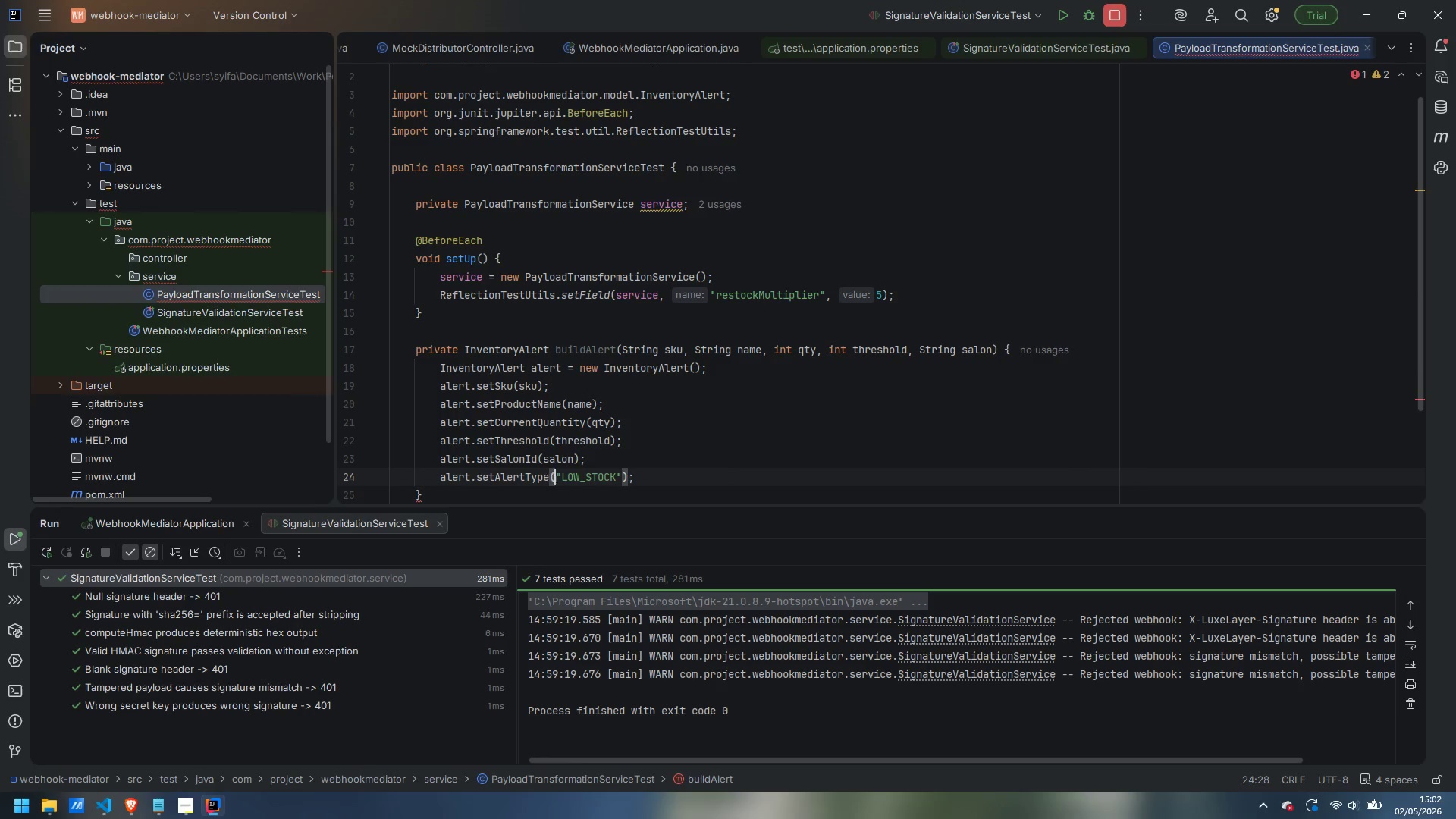 
key(Control+ArrowRight)
 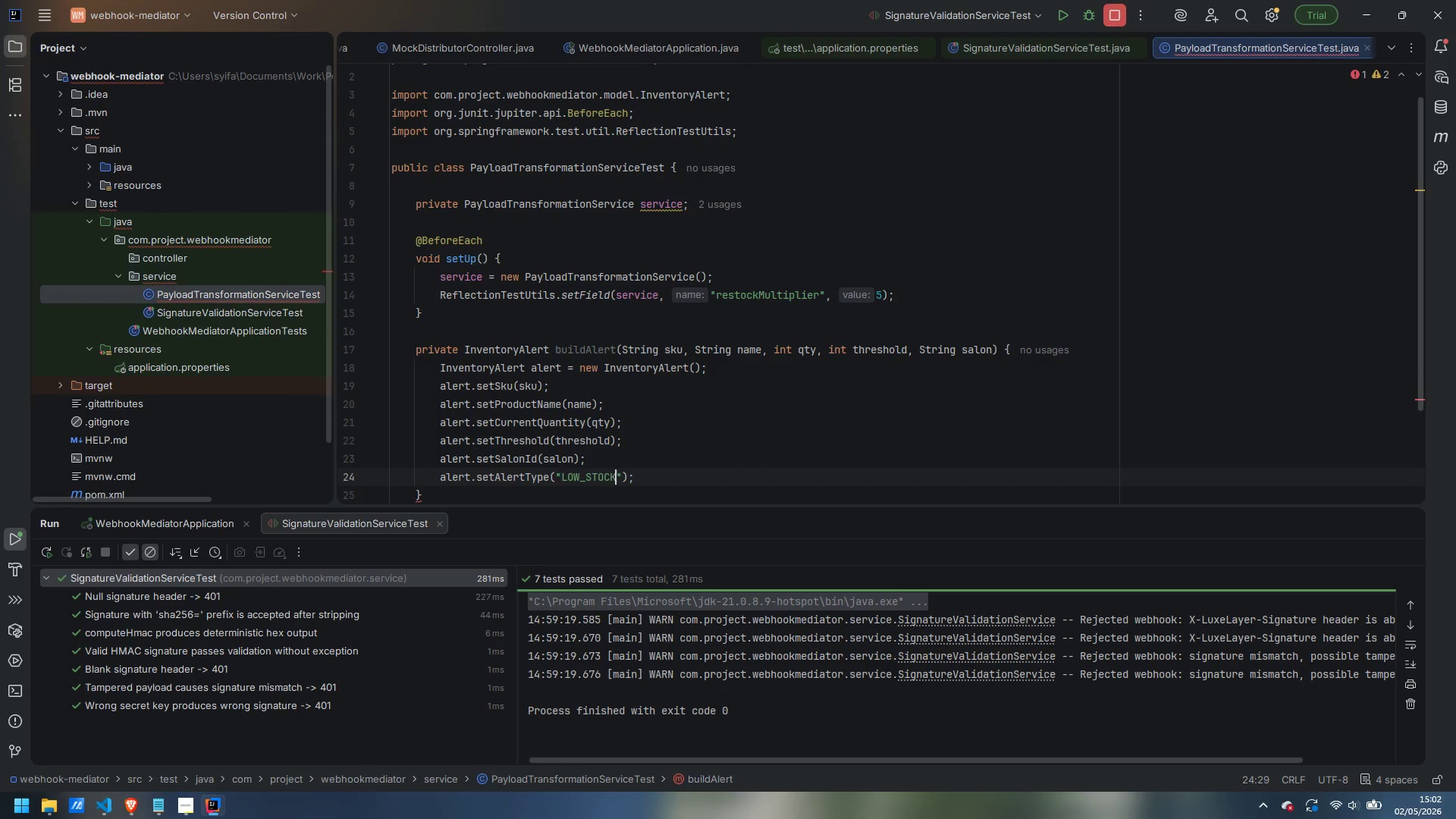 
key(Control+ArrowRight)
 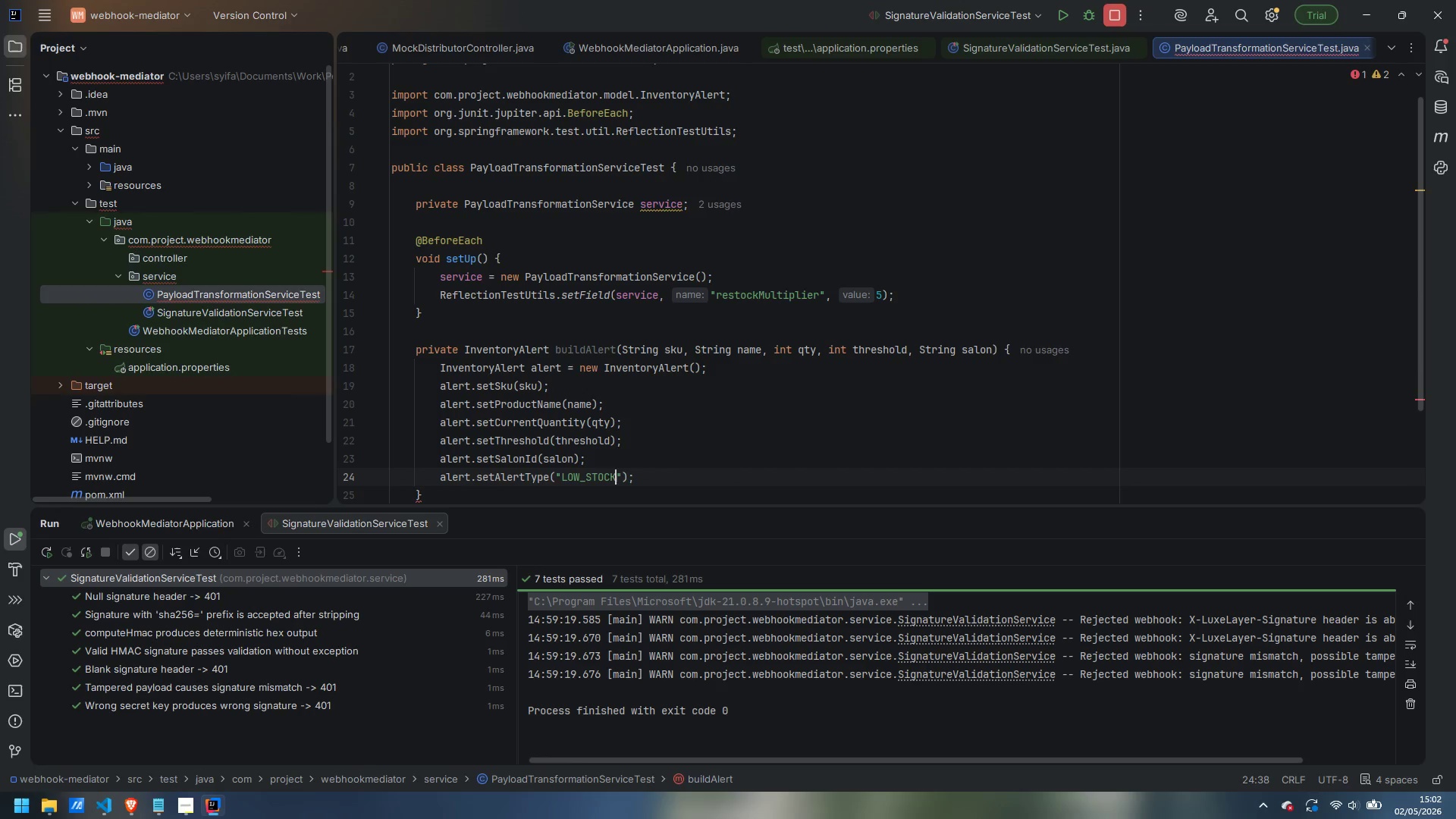 
key(Control+ArrowRight)
 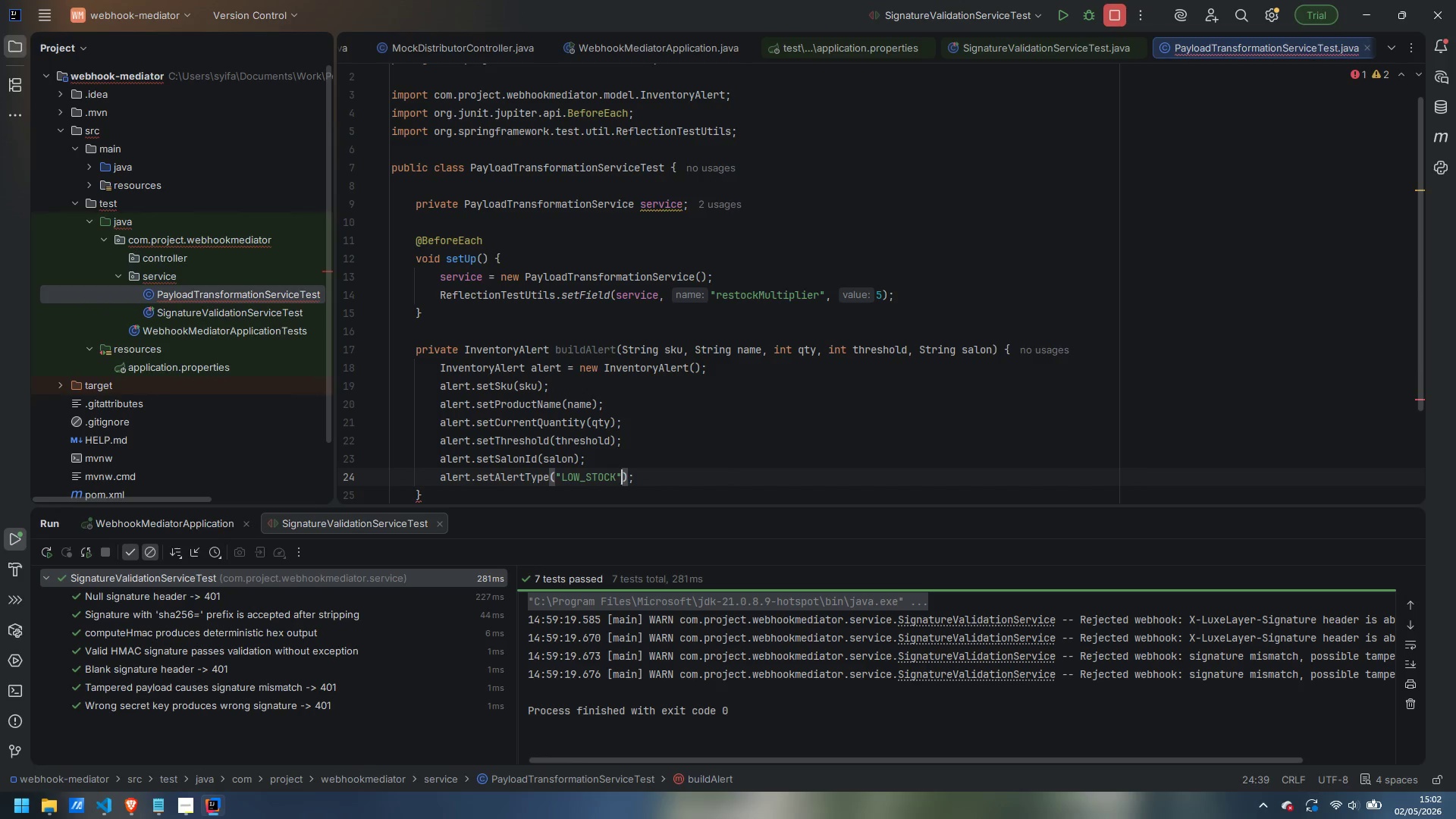 
key(ArrowRight)
 